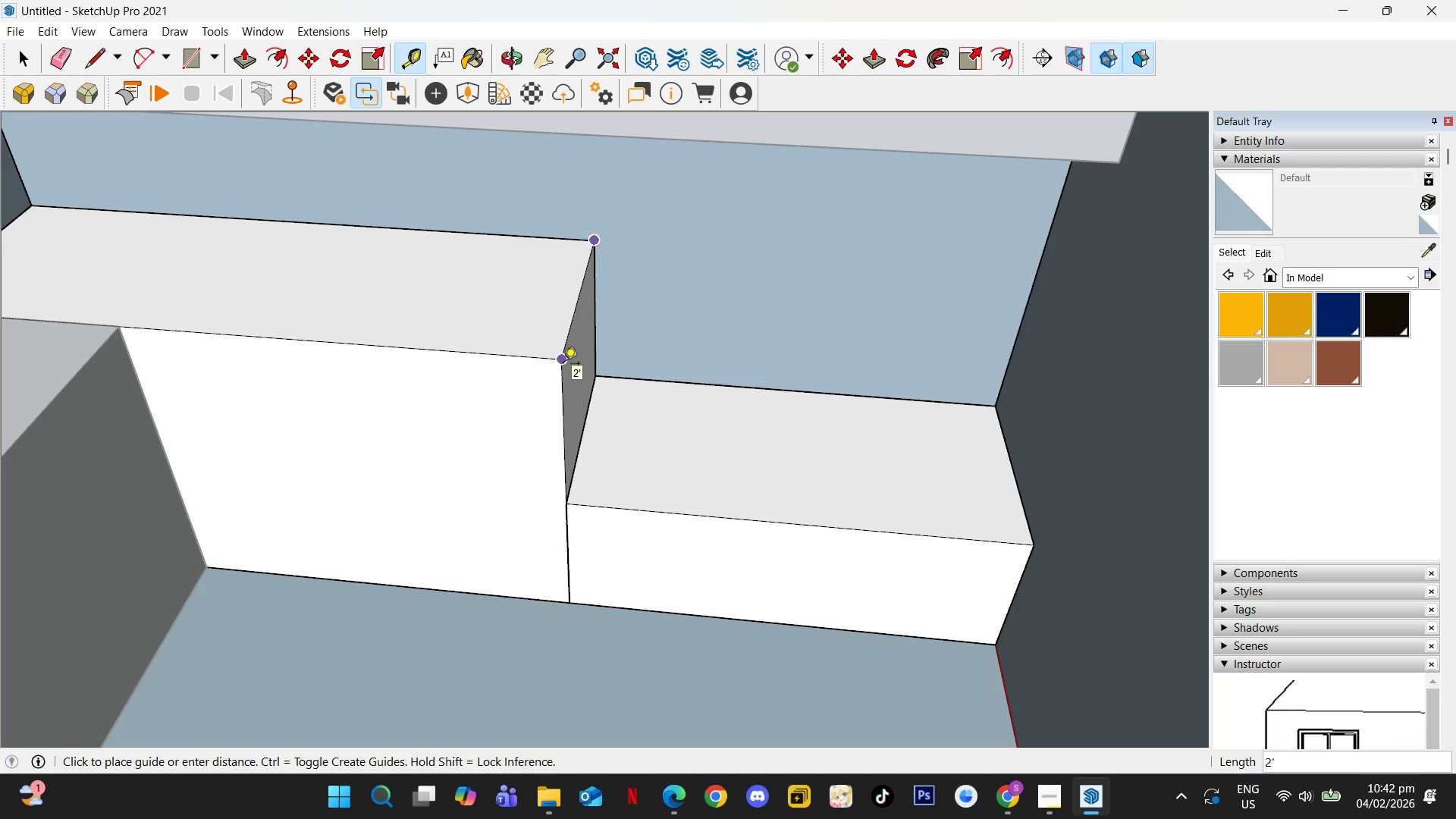 
key(Space)
 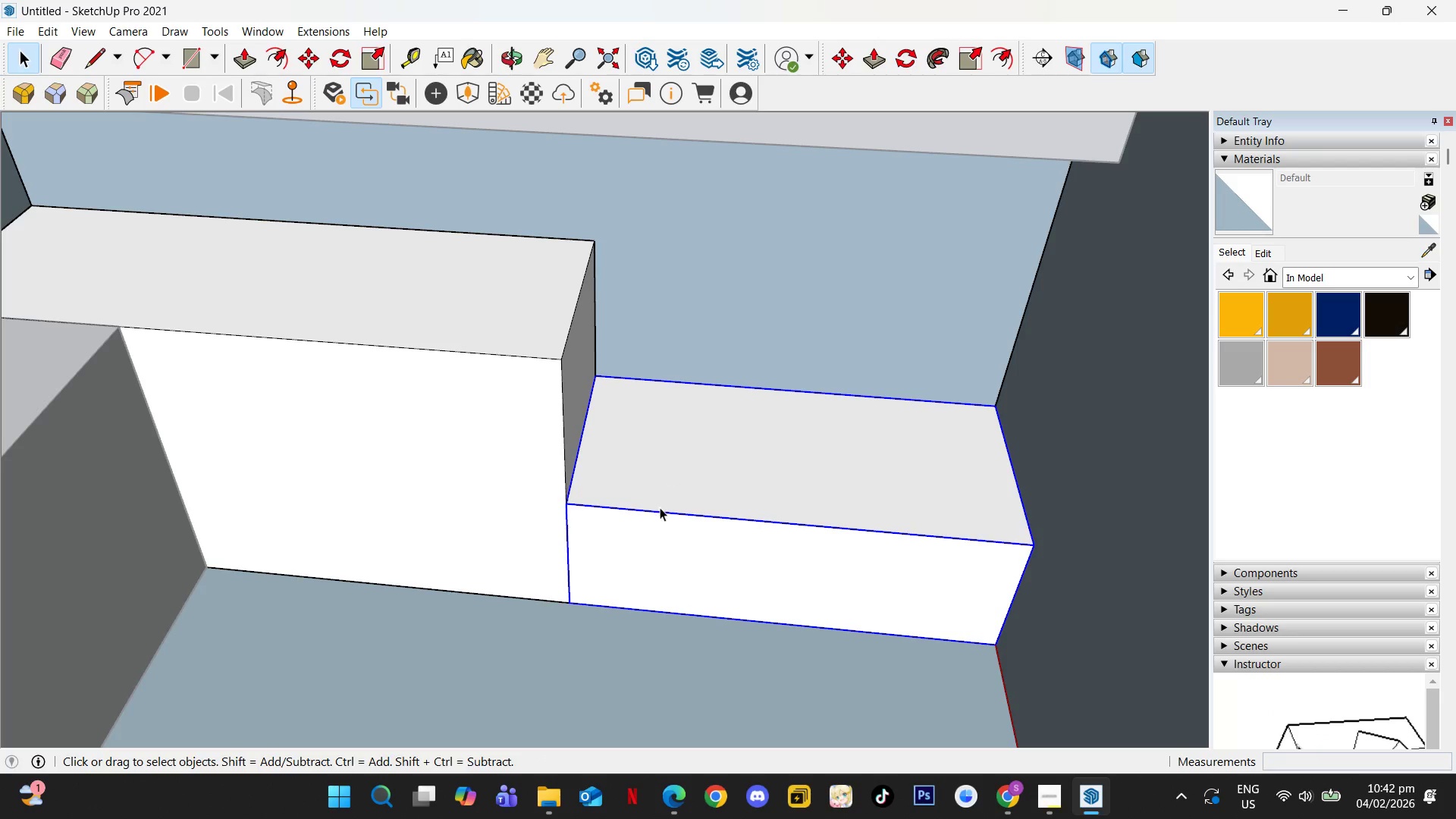 
double_click([642, 572])
 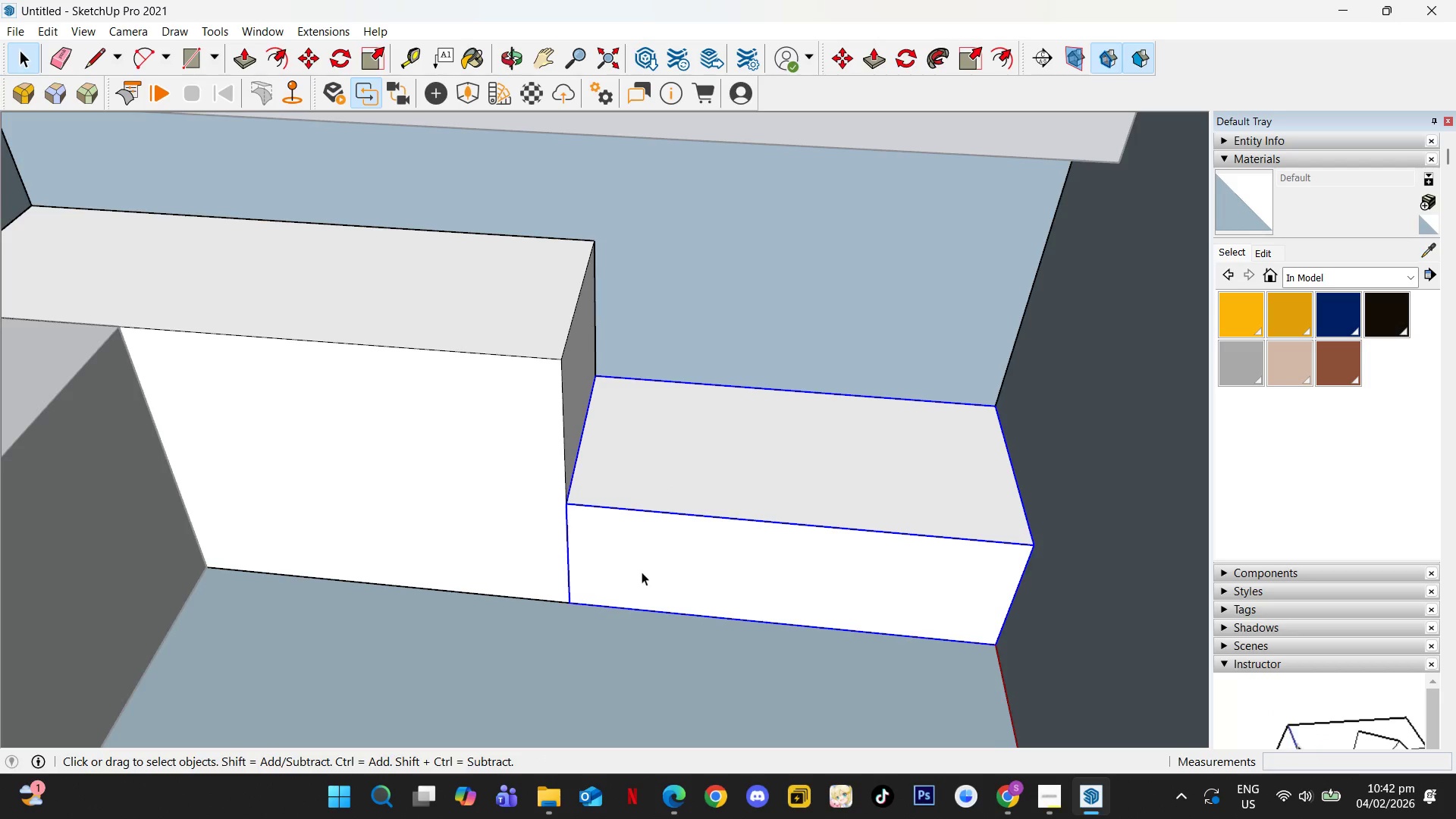 
triple_click([642, 572])
 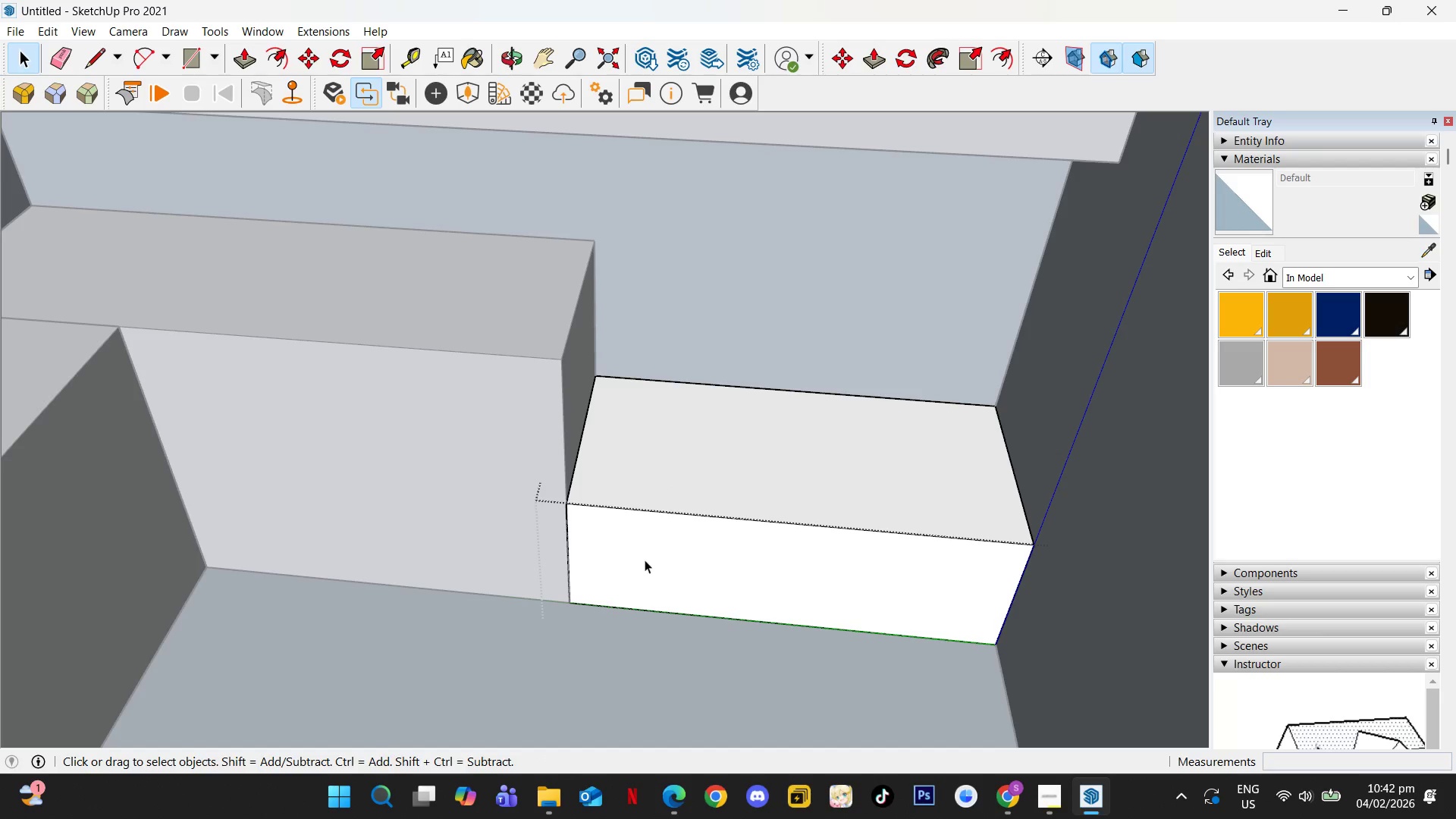 
key(P)
 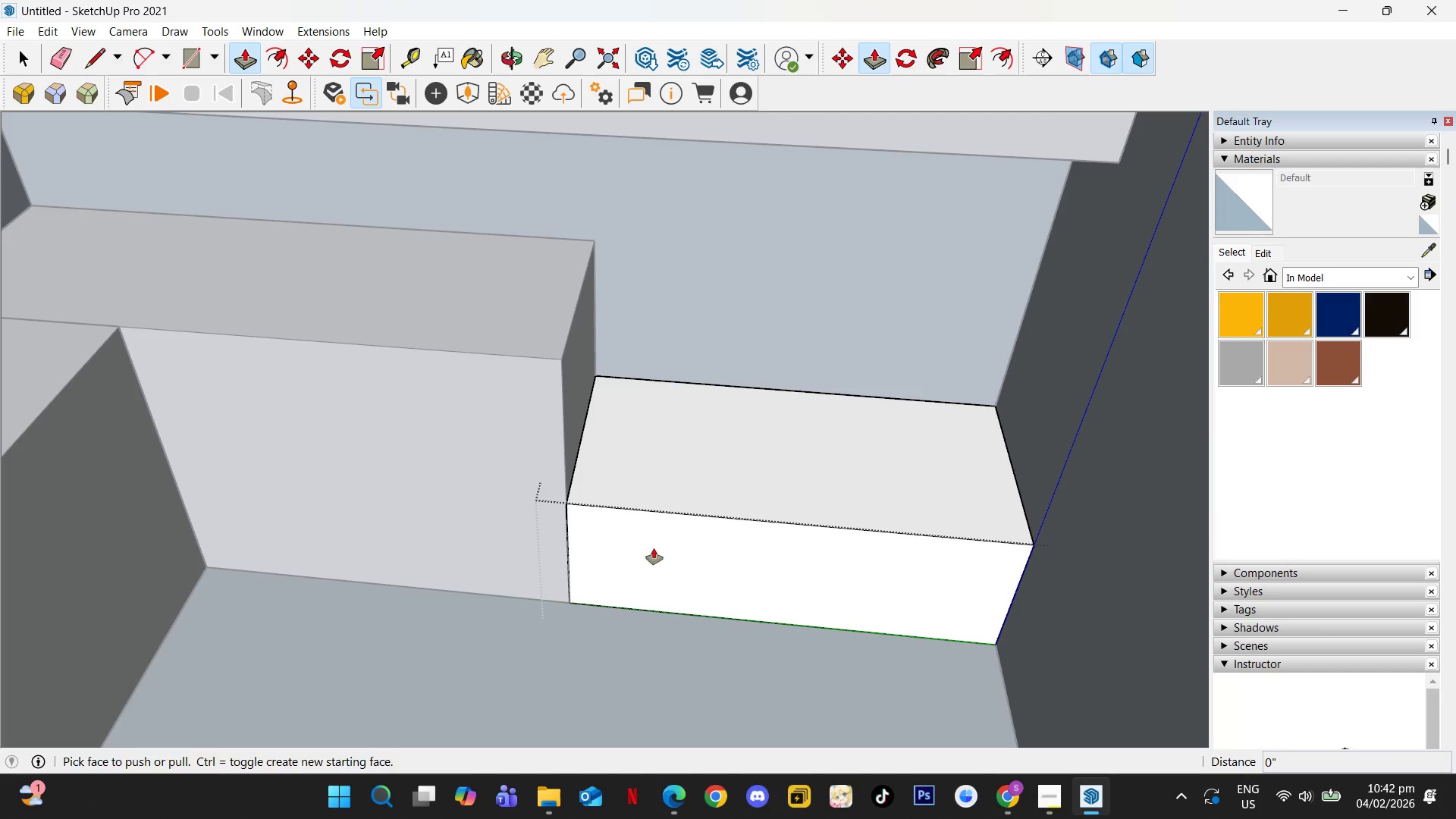 
left_click([654, 548])
 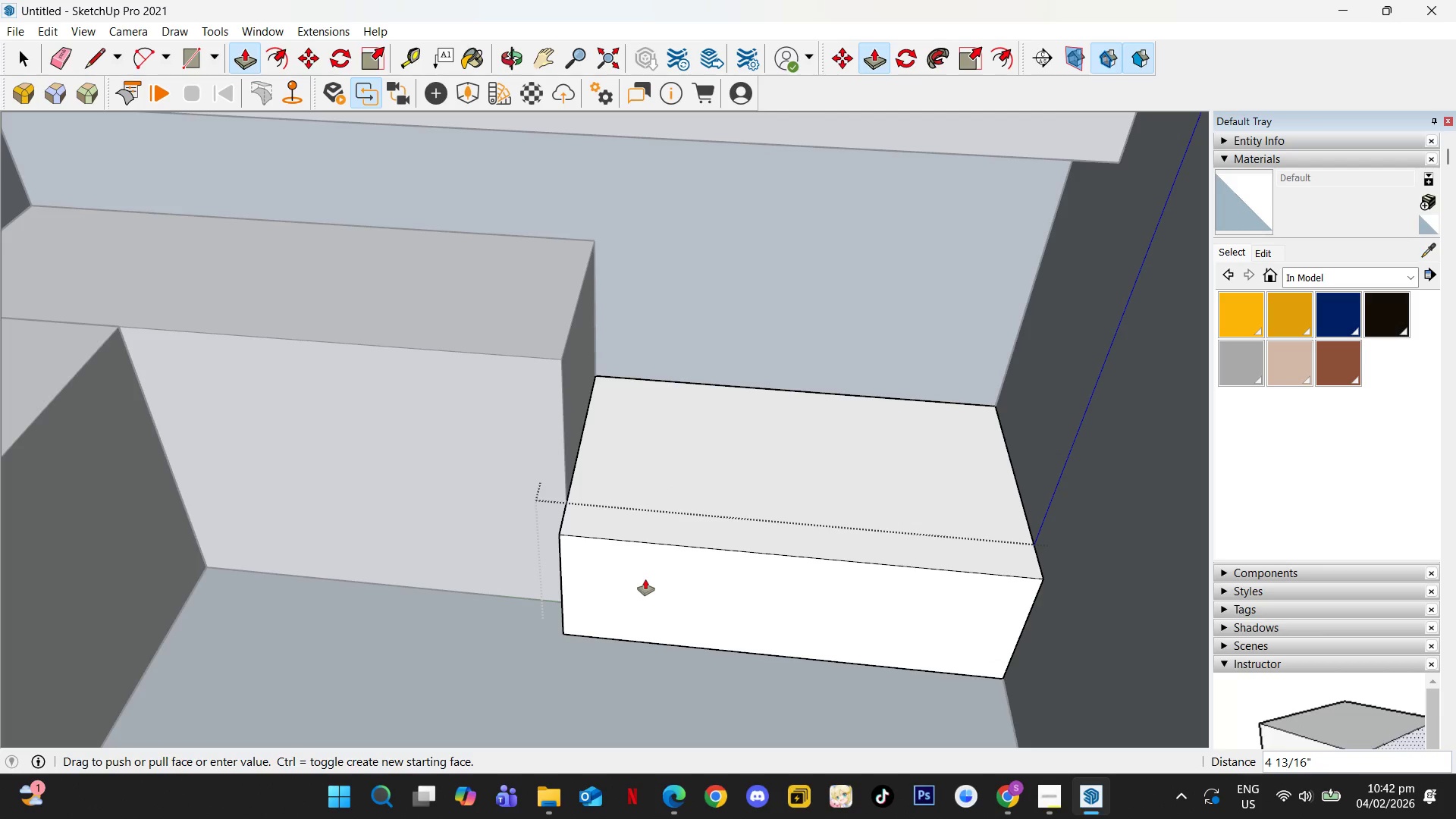 
key(Numpad0)
 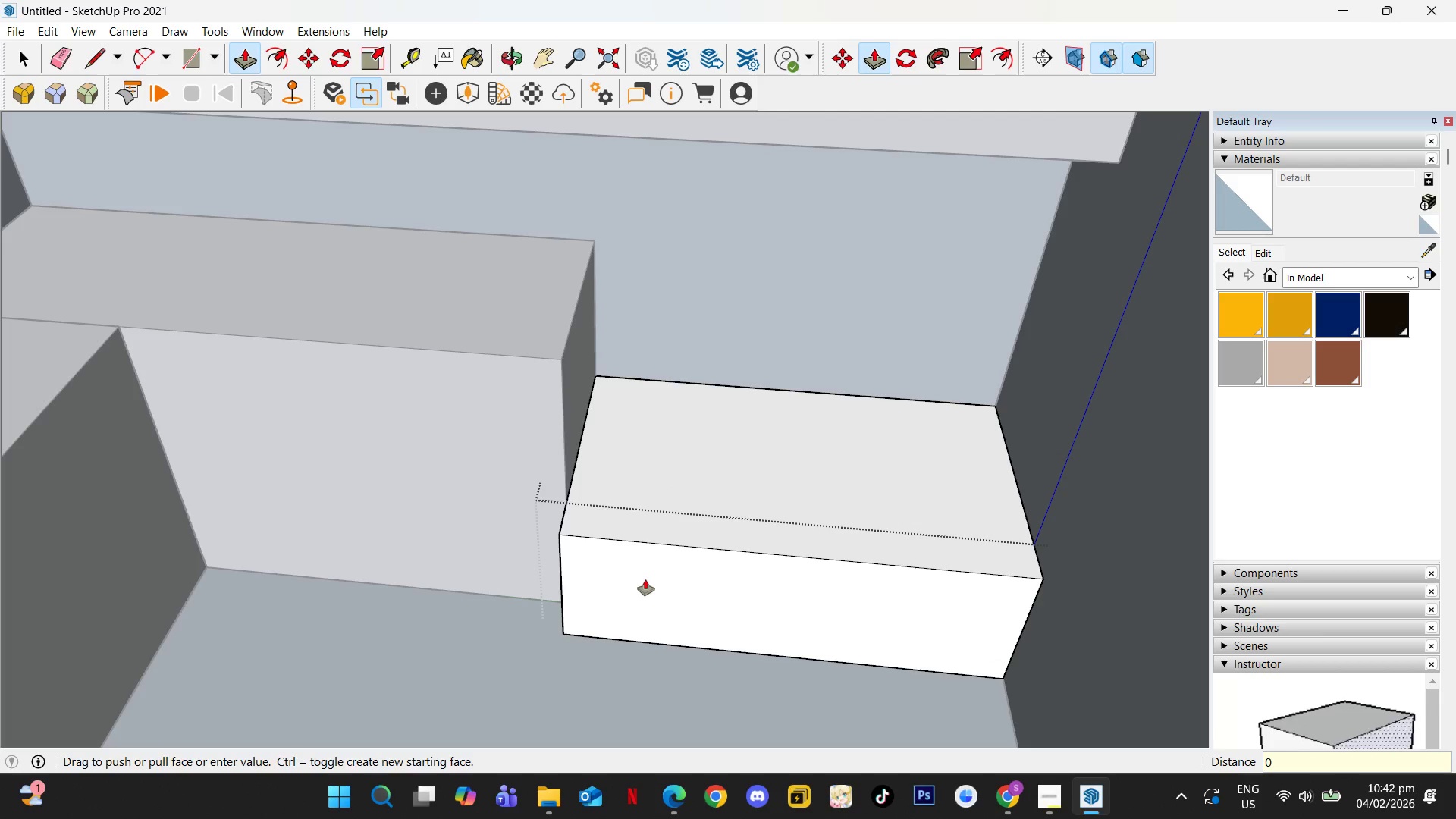 
key(NumpadDecimal)
 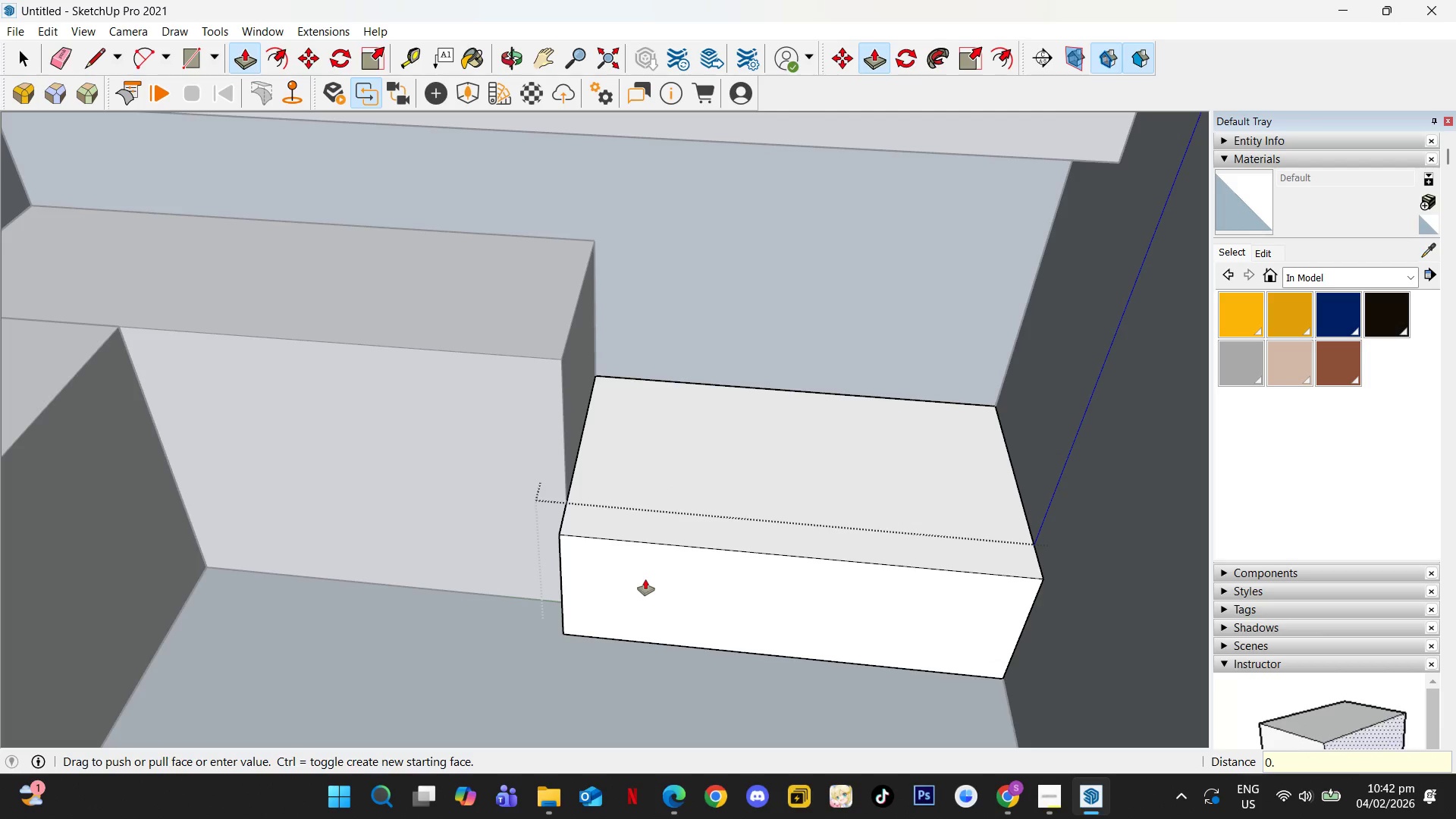 
key(Numpad4)
 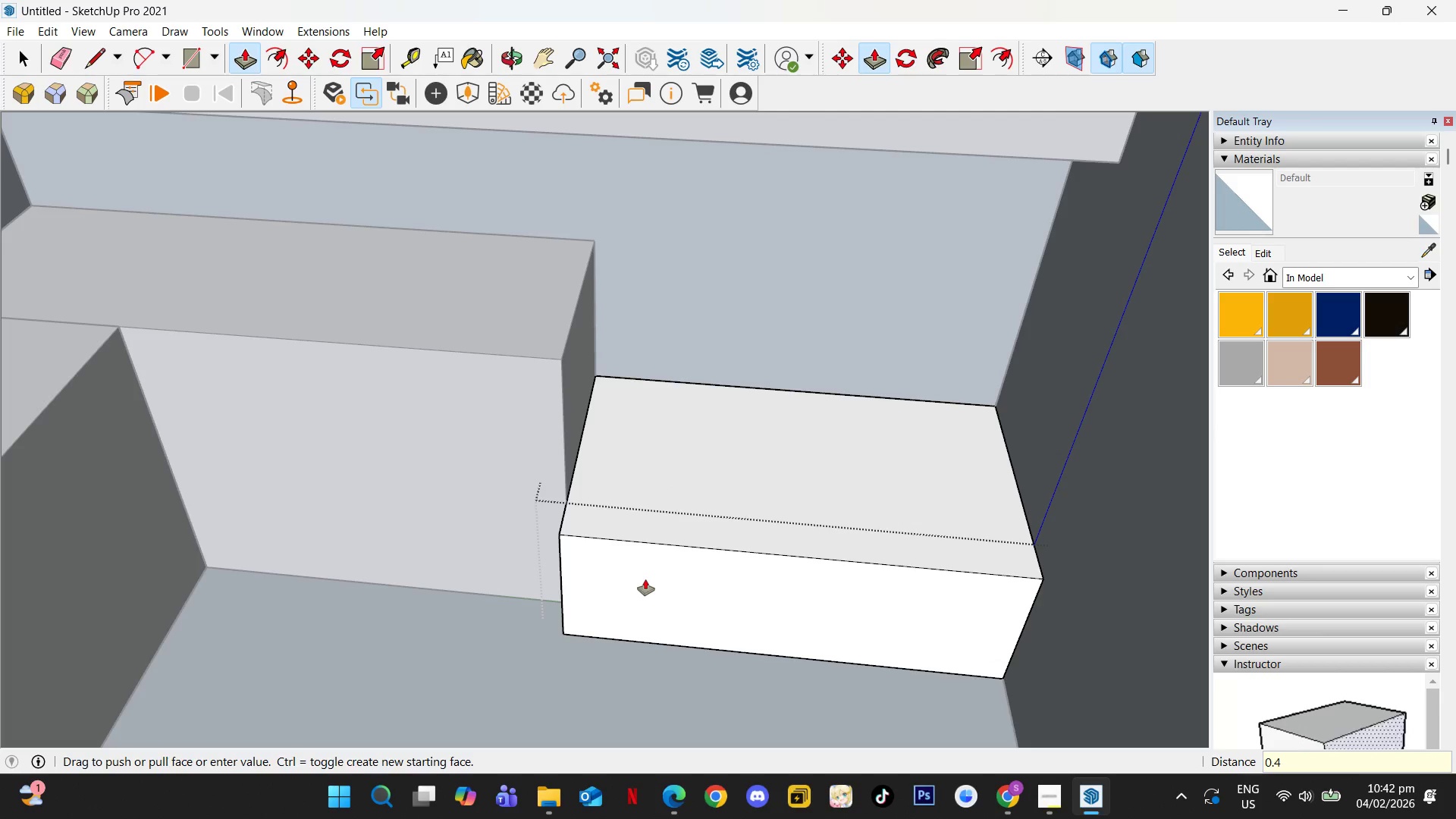 
key(NumpadEnter)
 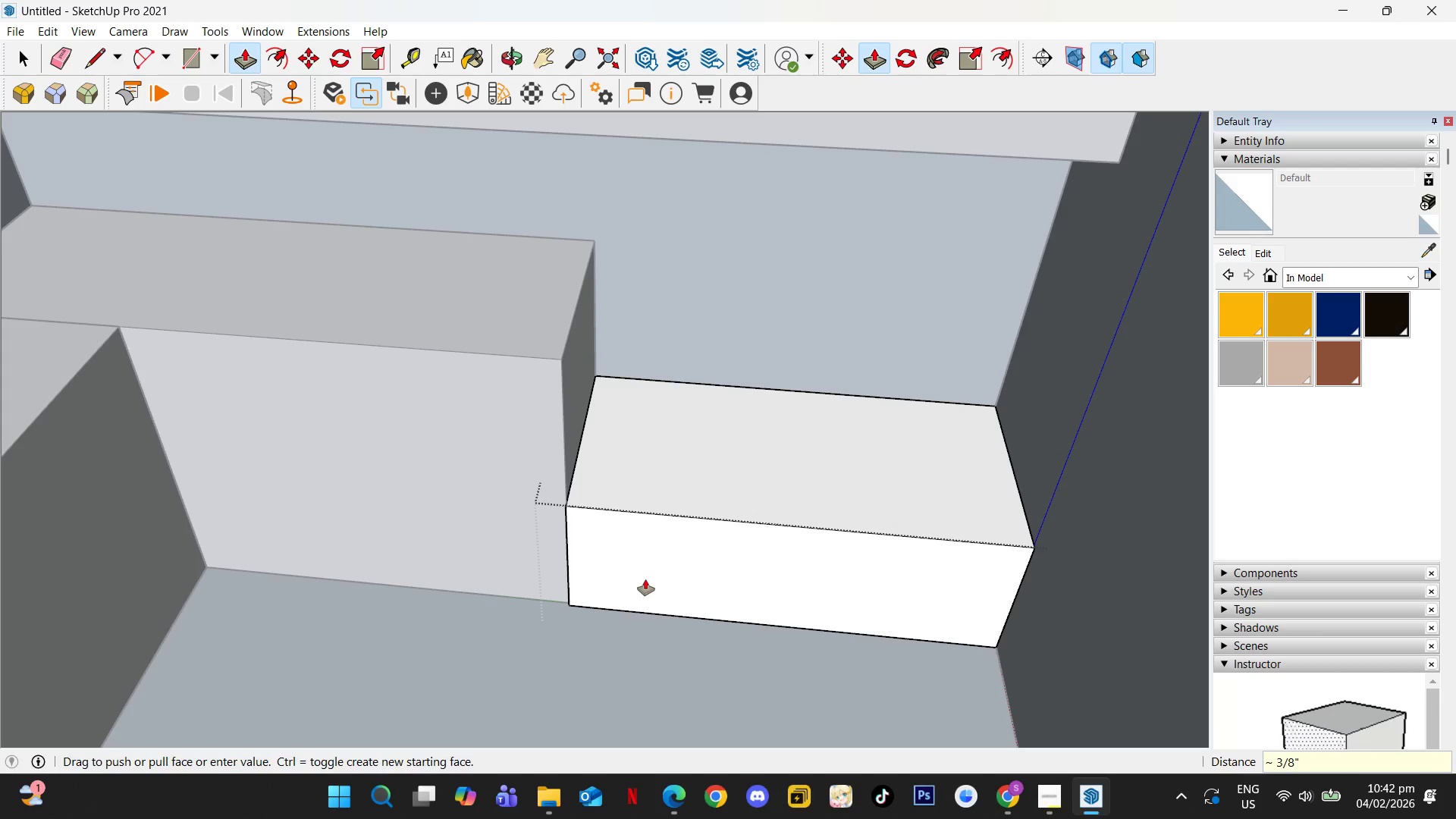 
key(Control+Z)
 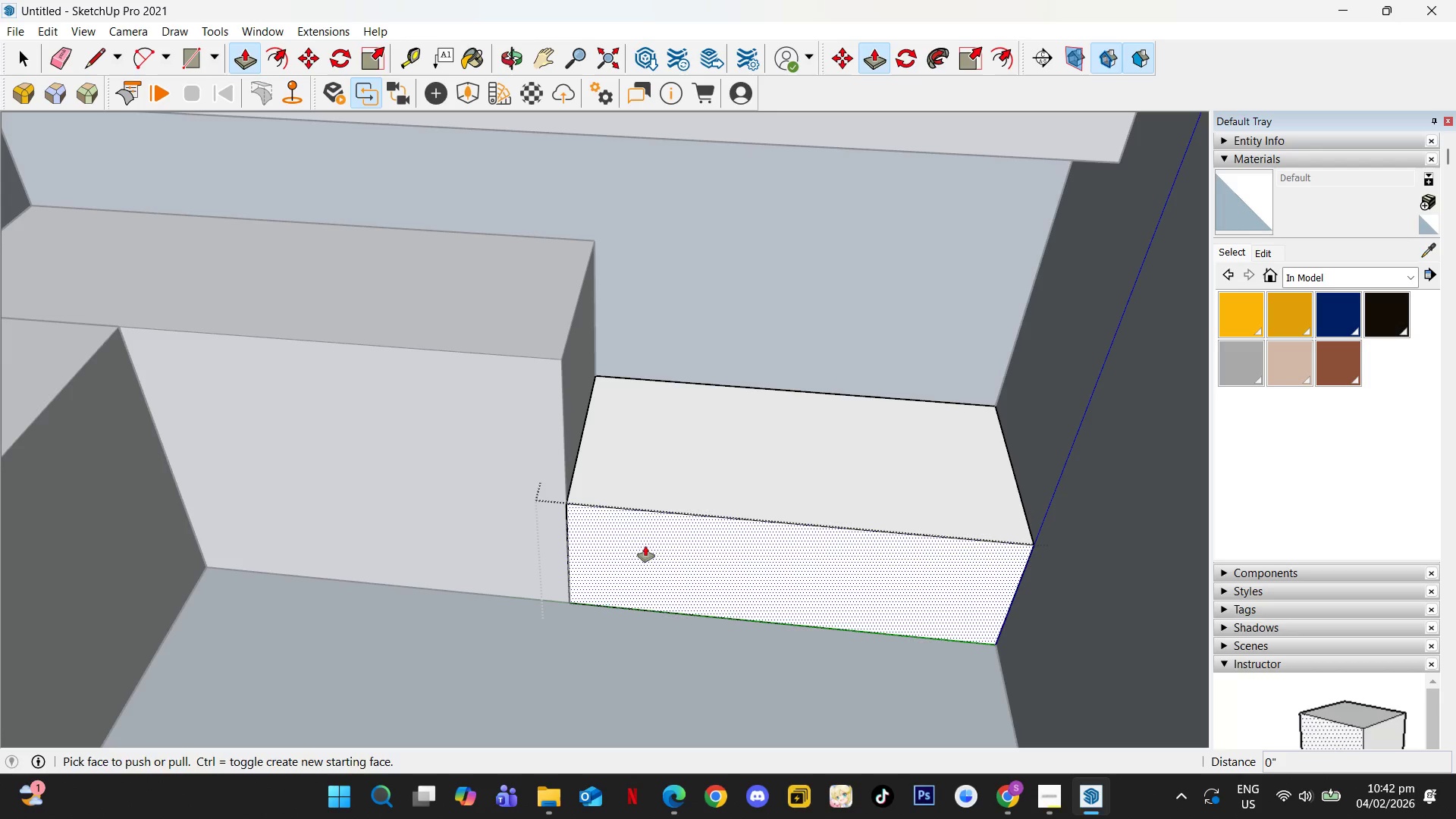 
left_click([648, 538])
 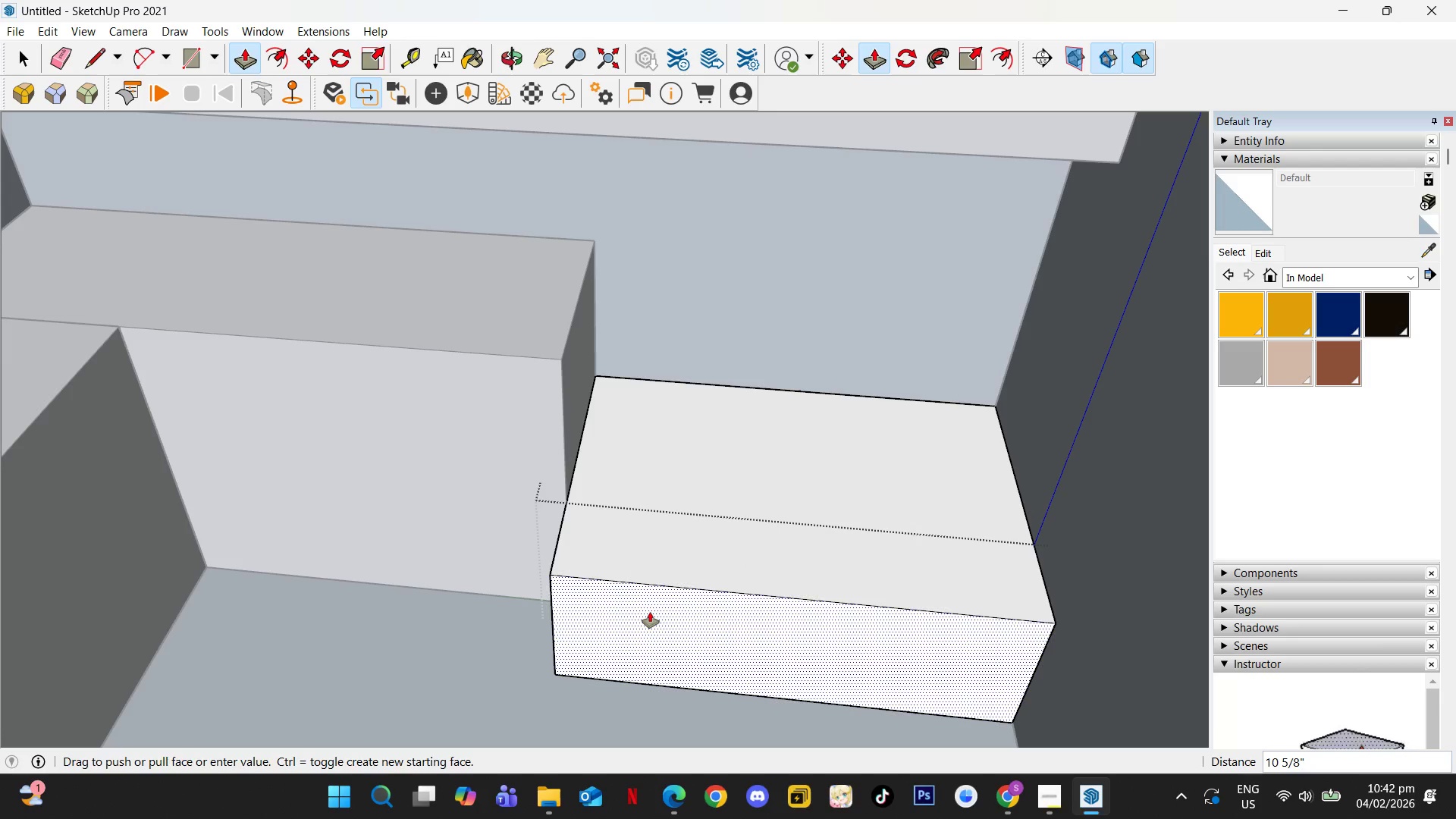 
key(Numpad4)
 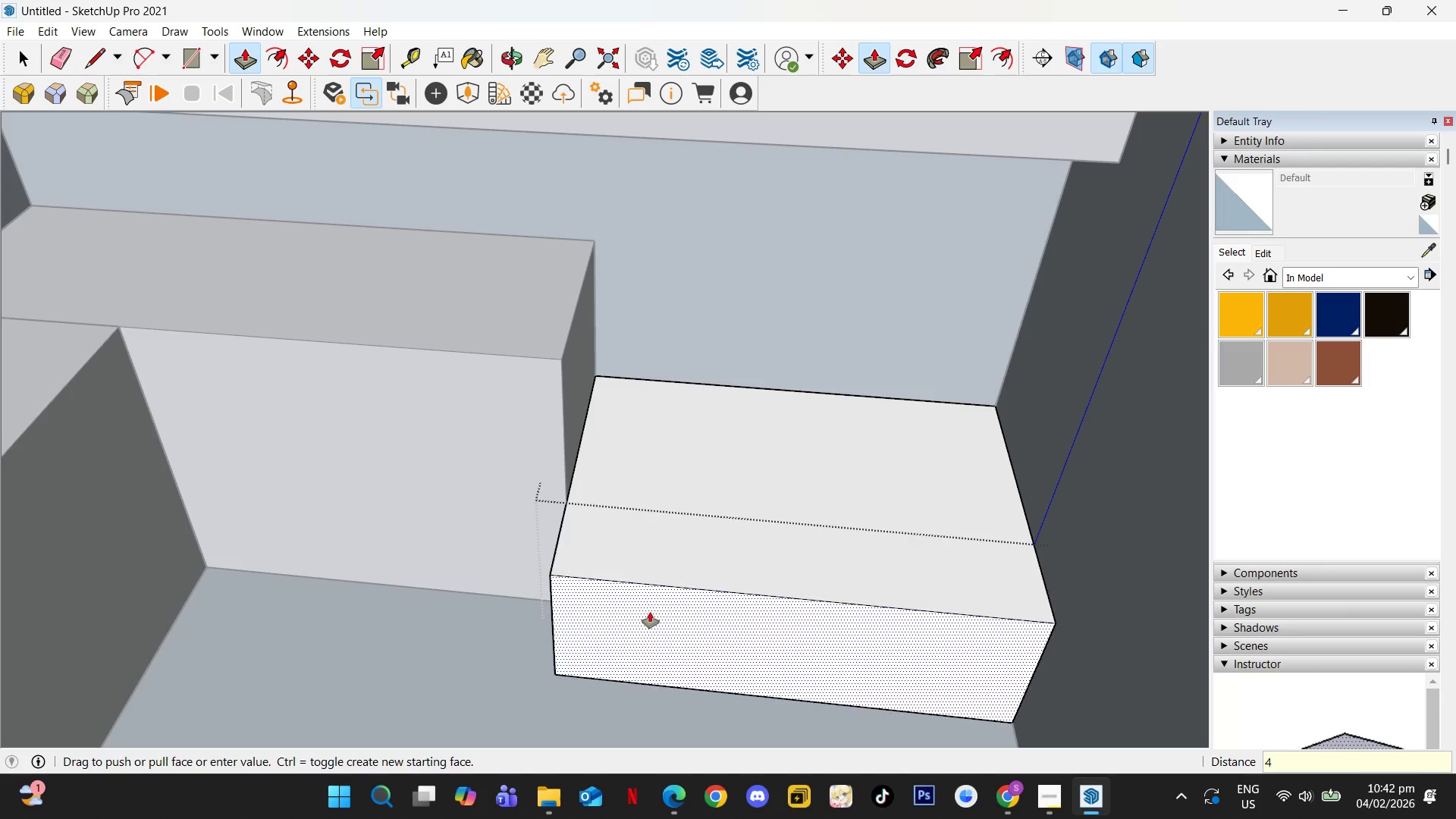 
key(NumpadEnter)
 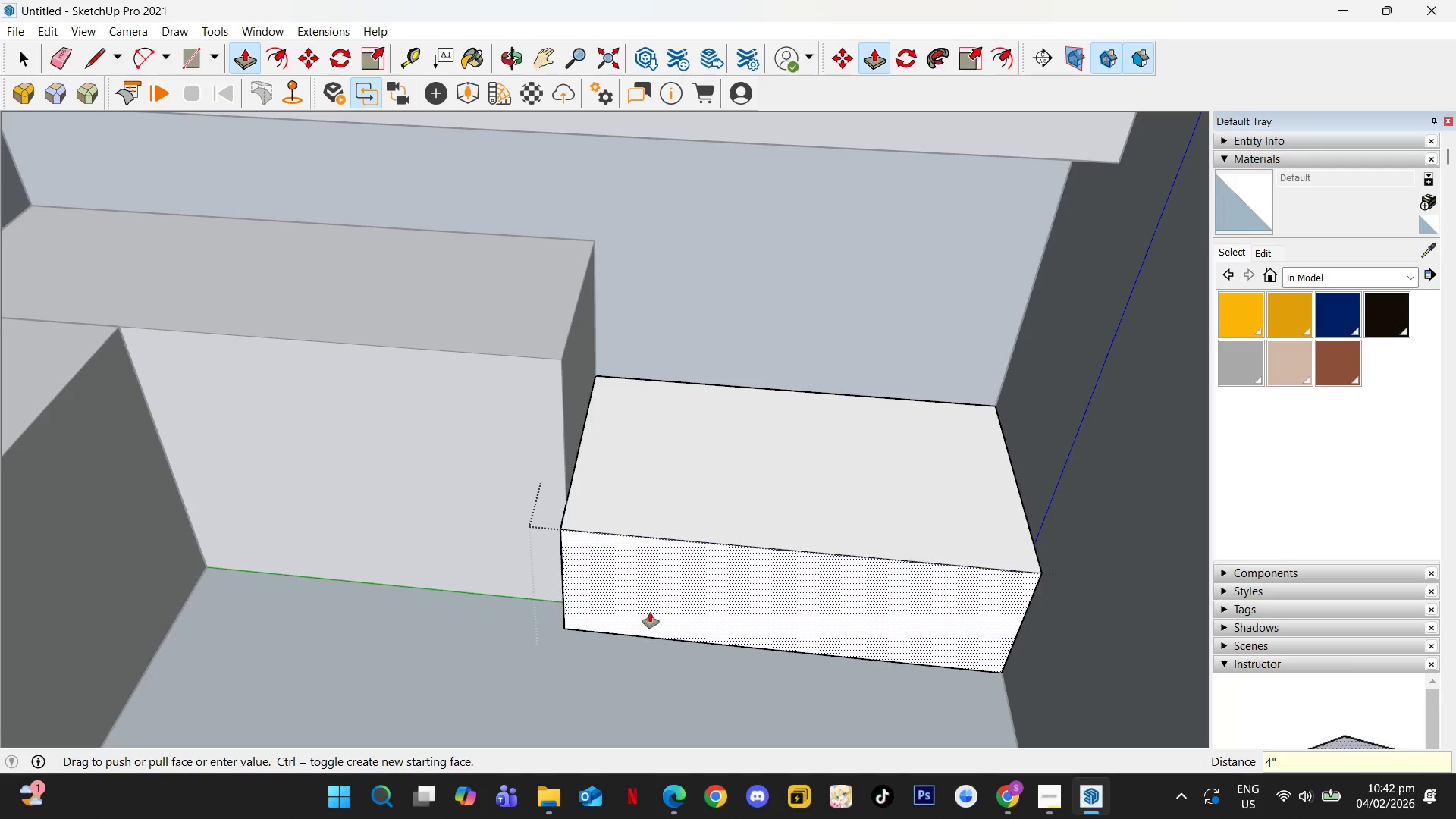 
key(Space)
 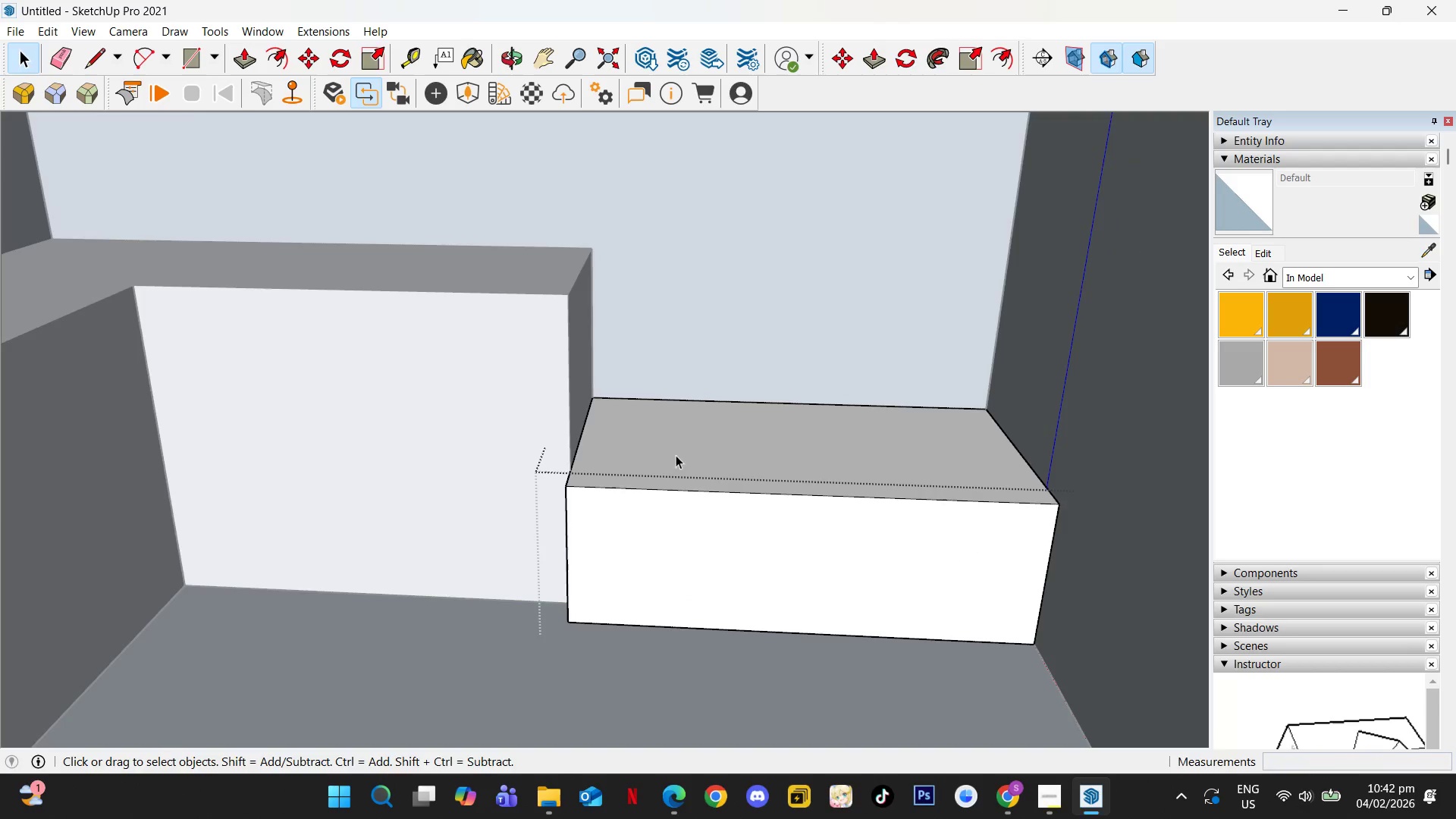 
key(Escape)
 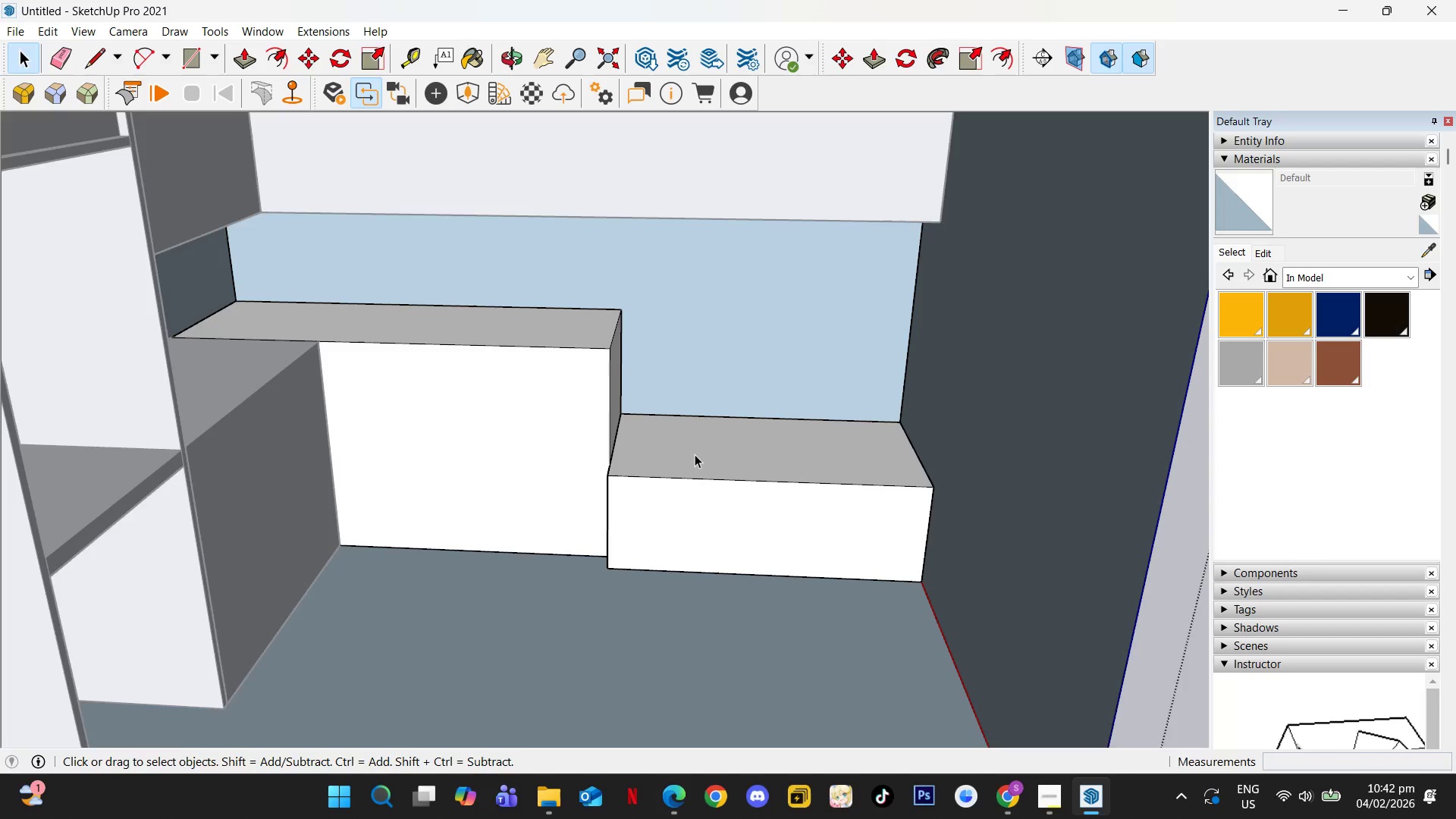 
key(Escape)
 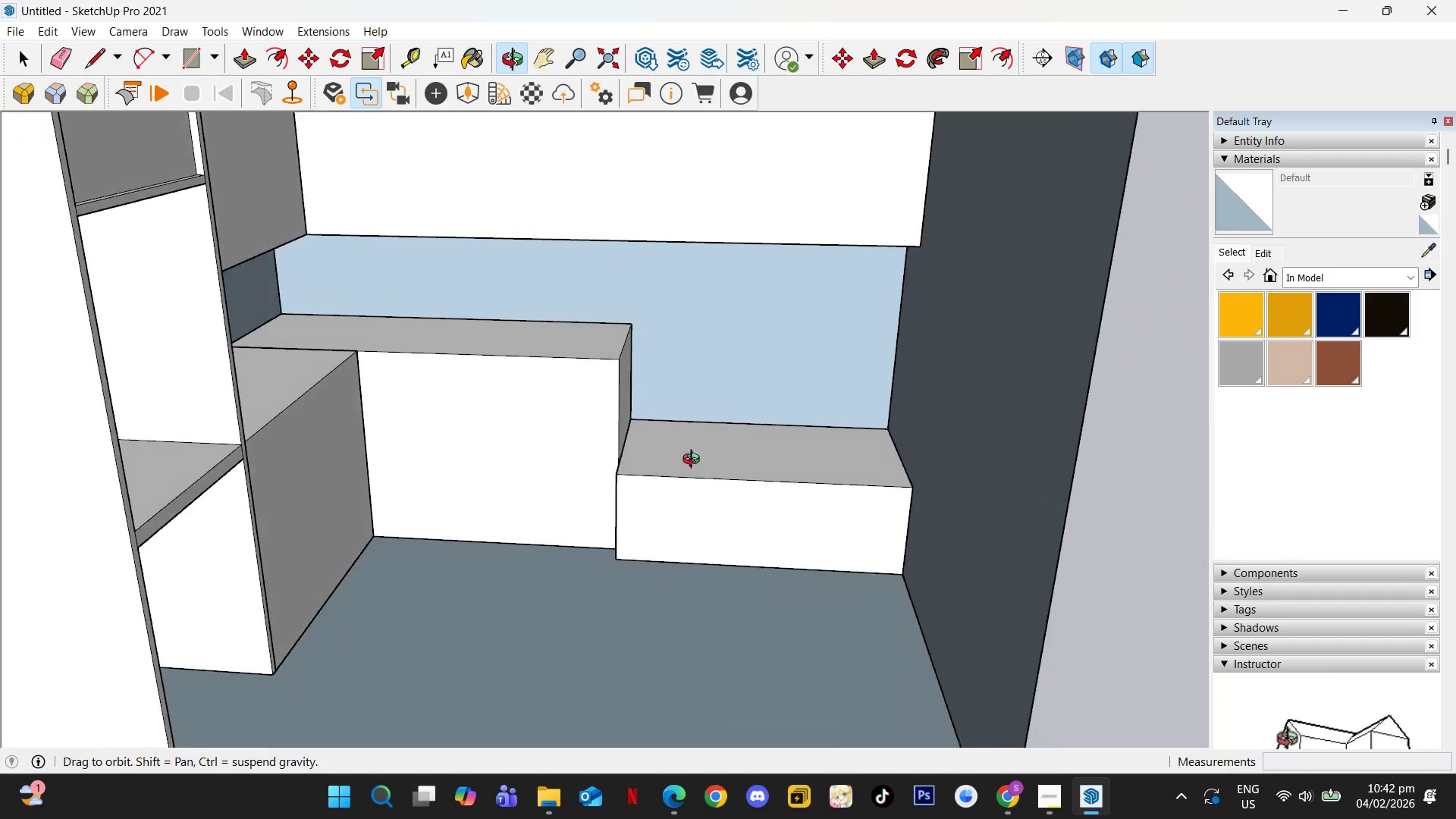 
scroll: coordinate [696, 457], scroll_direction: down, amount: 5.0
 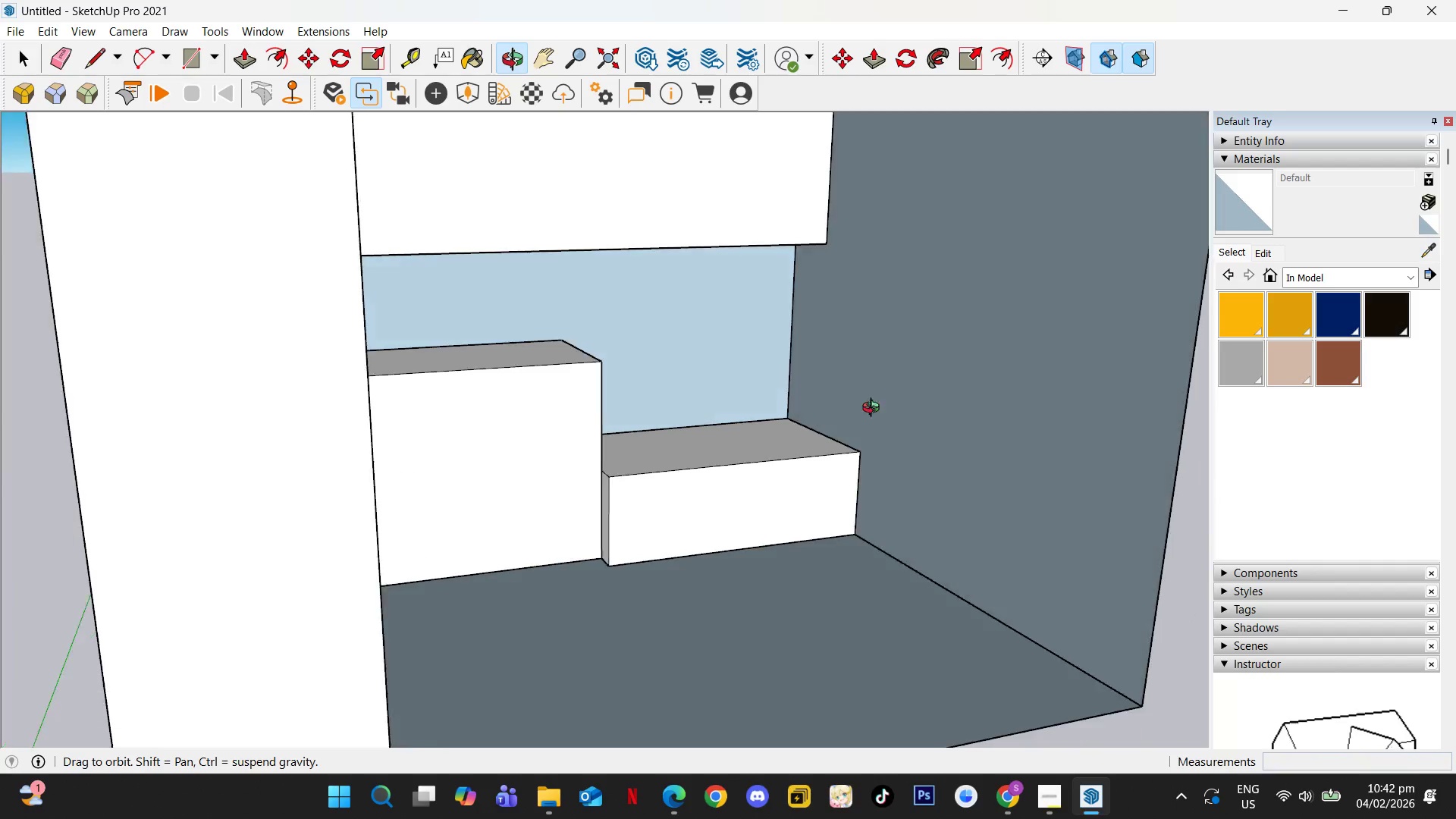 
left_click([739, 441])
 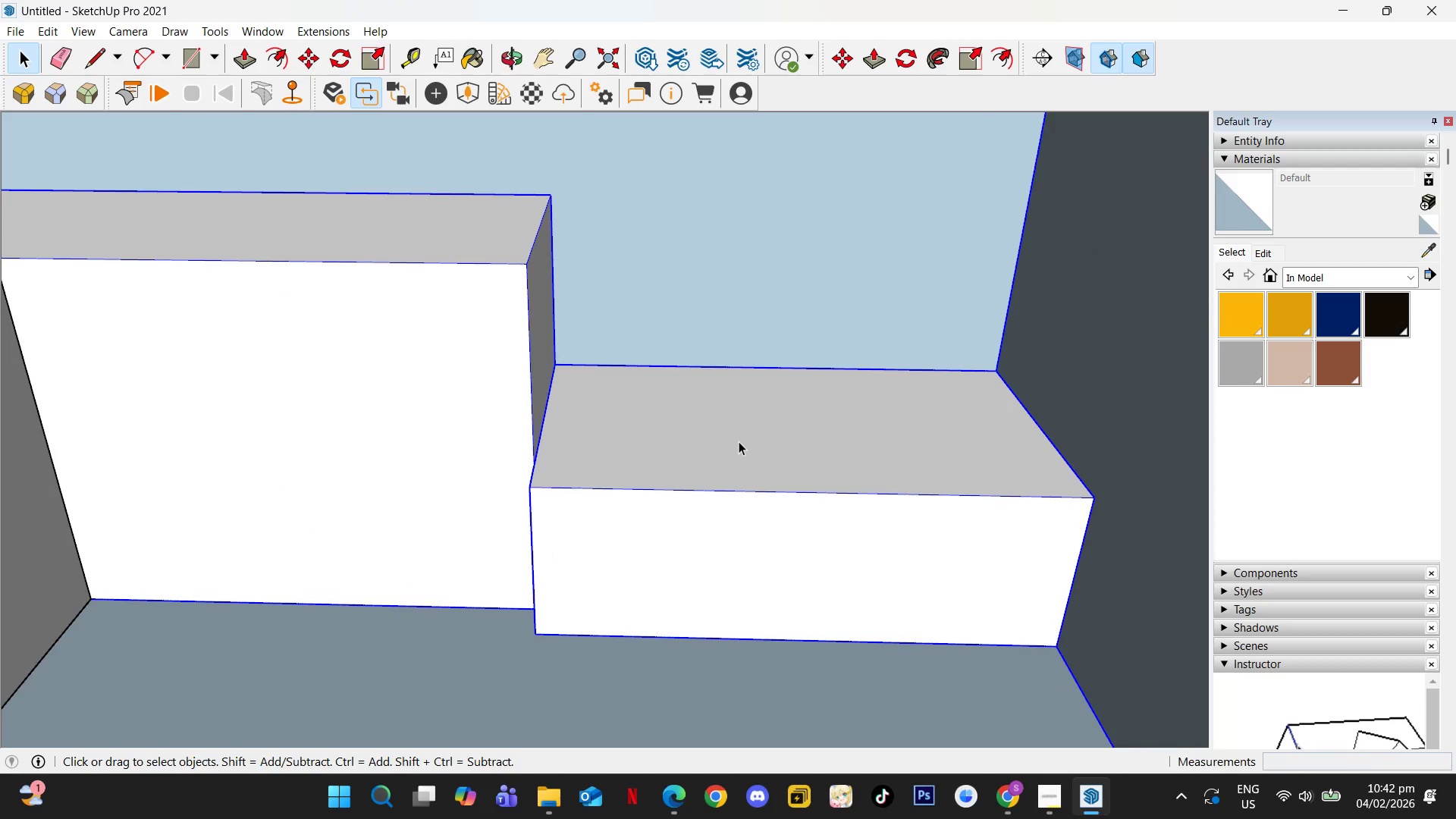 
scroll: coordinate [722, 446], scroll_direction: up, amount: 6.0
 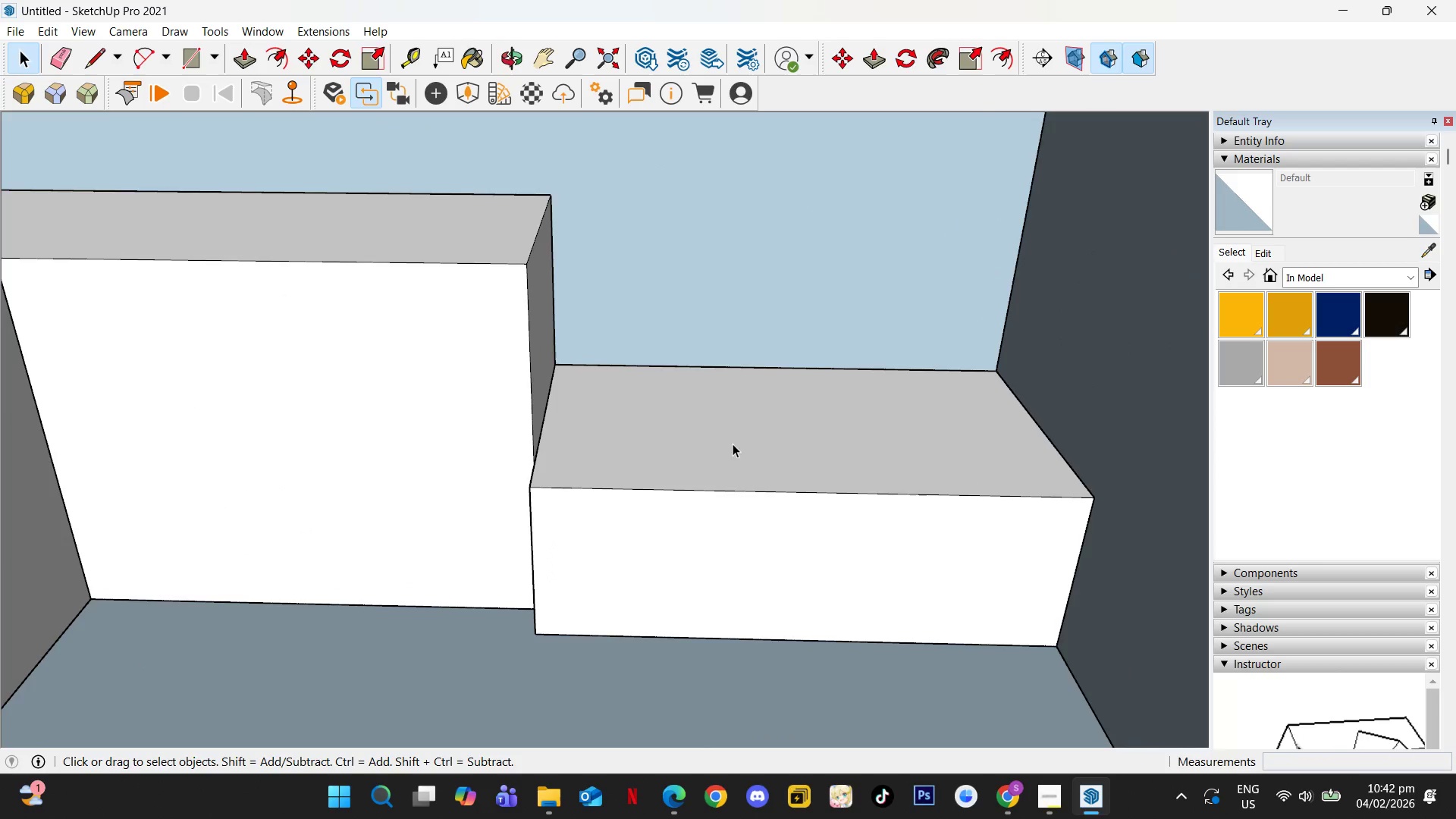 
double_click([739, 441])
 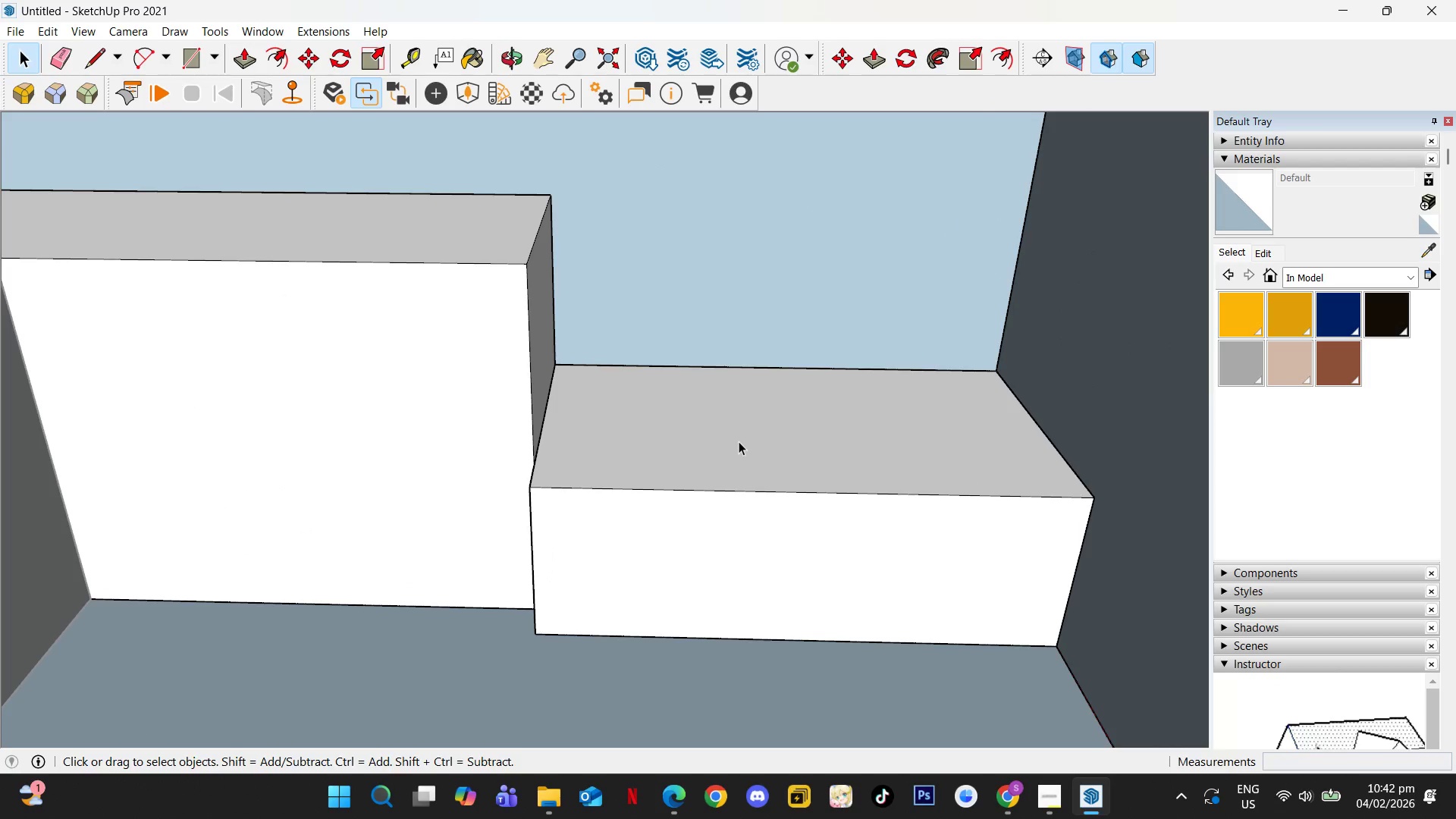 
triple_click([739, 441])
 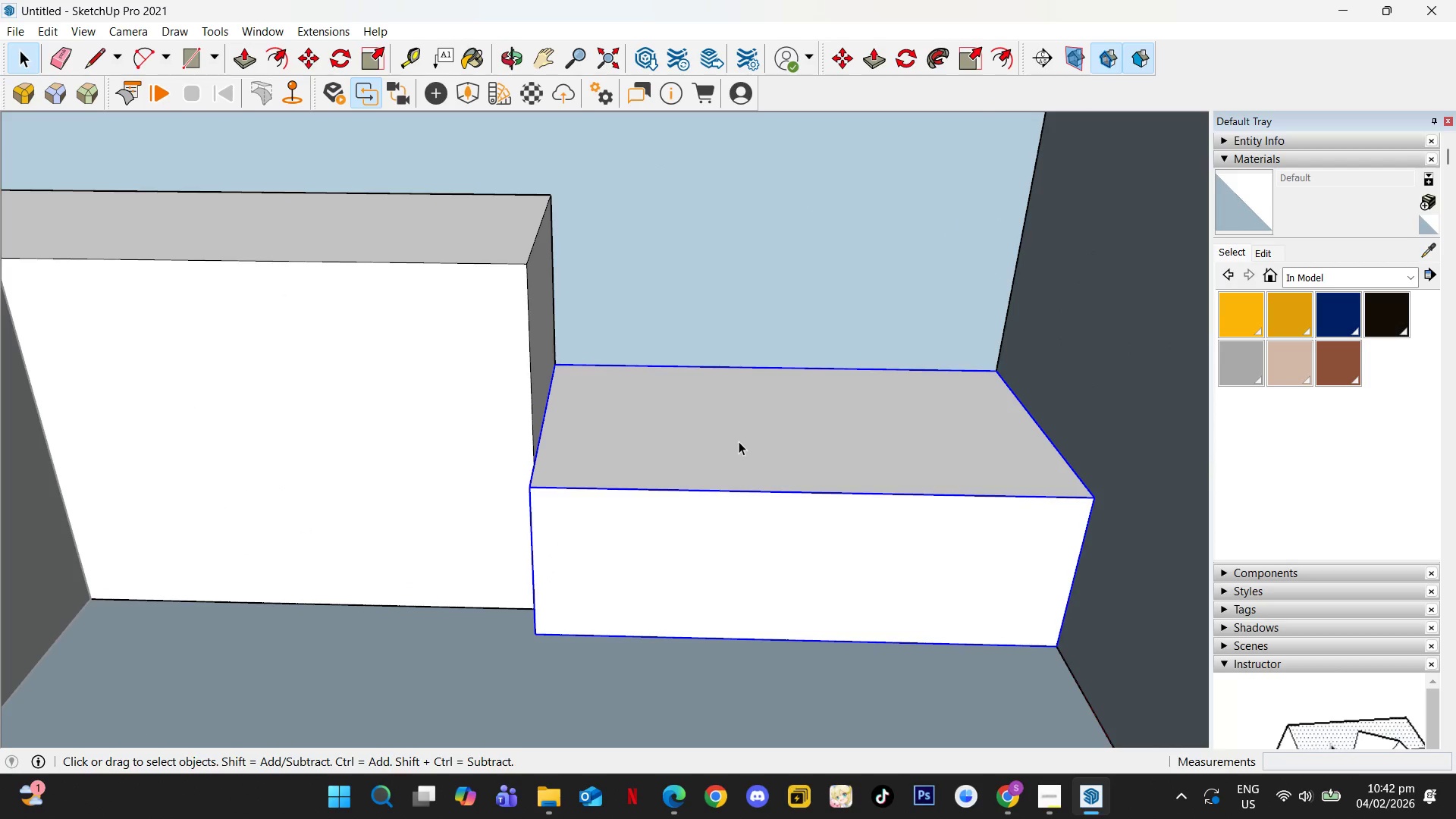 
triple_click([739, 441])
 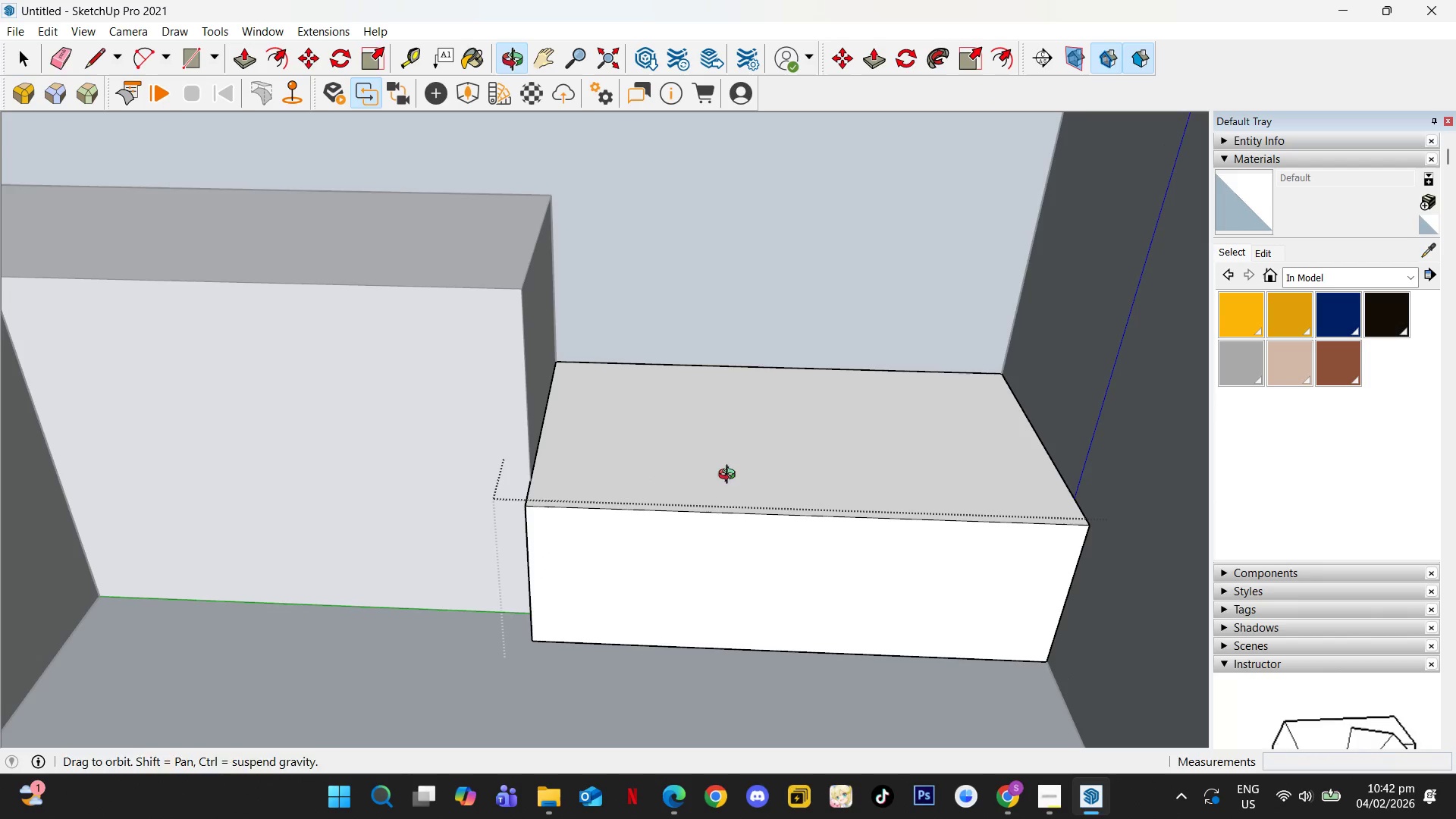 
left_click([714, 451])
 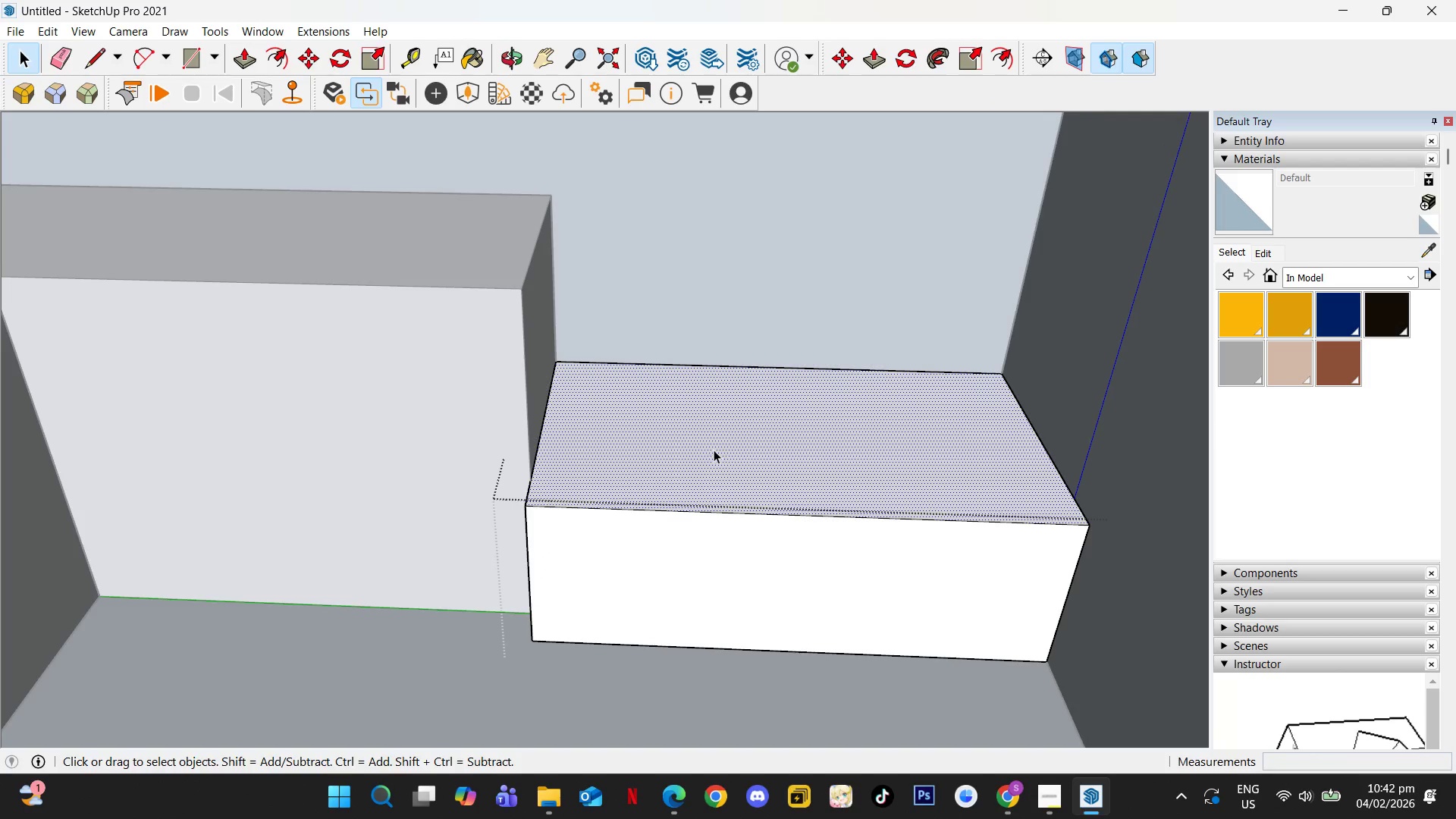 
scroll: coordinate [714, 450], scroll_direction: up, amount: 2.0
 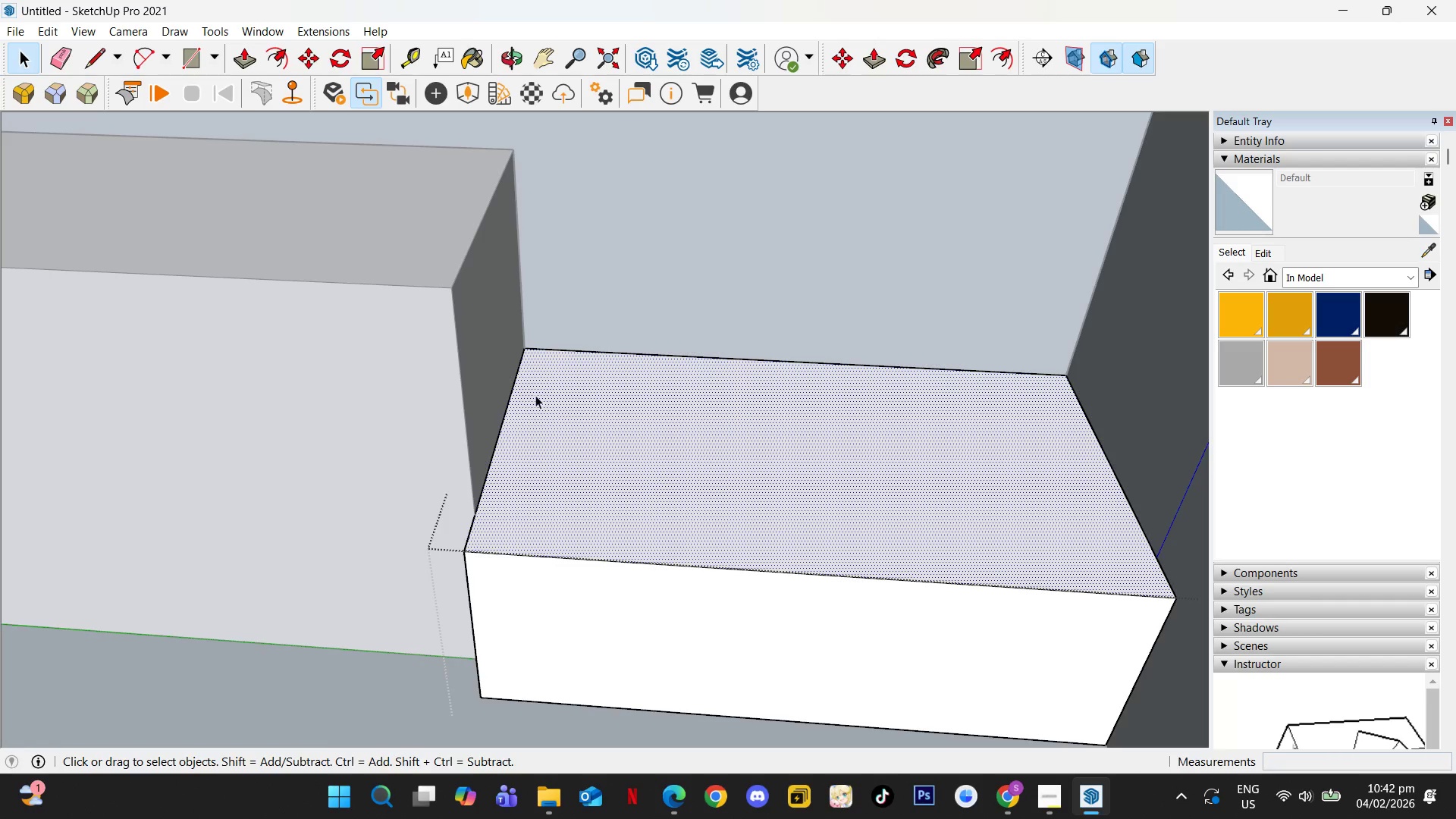 
left_click([510, 401])
 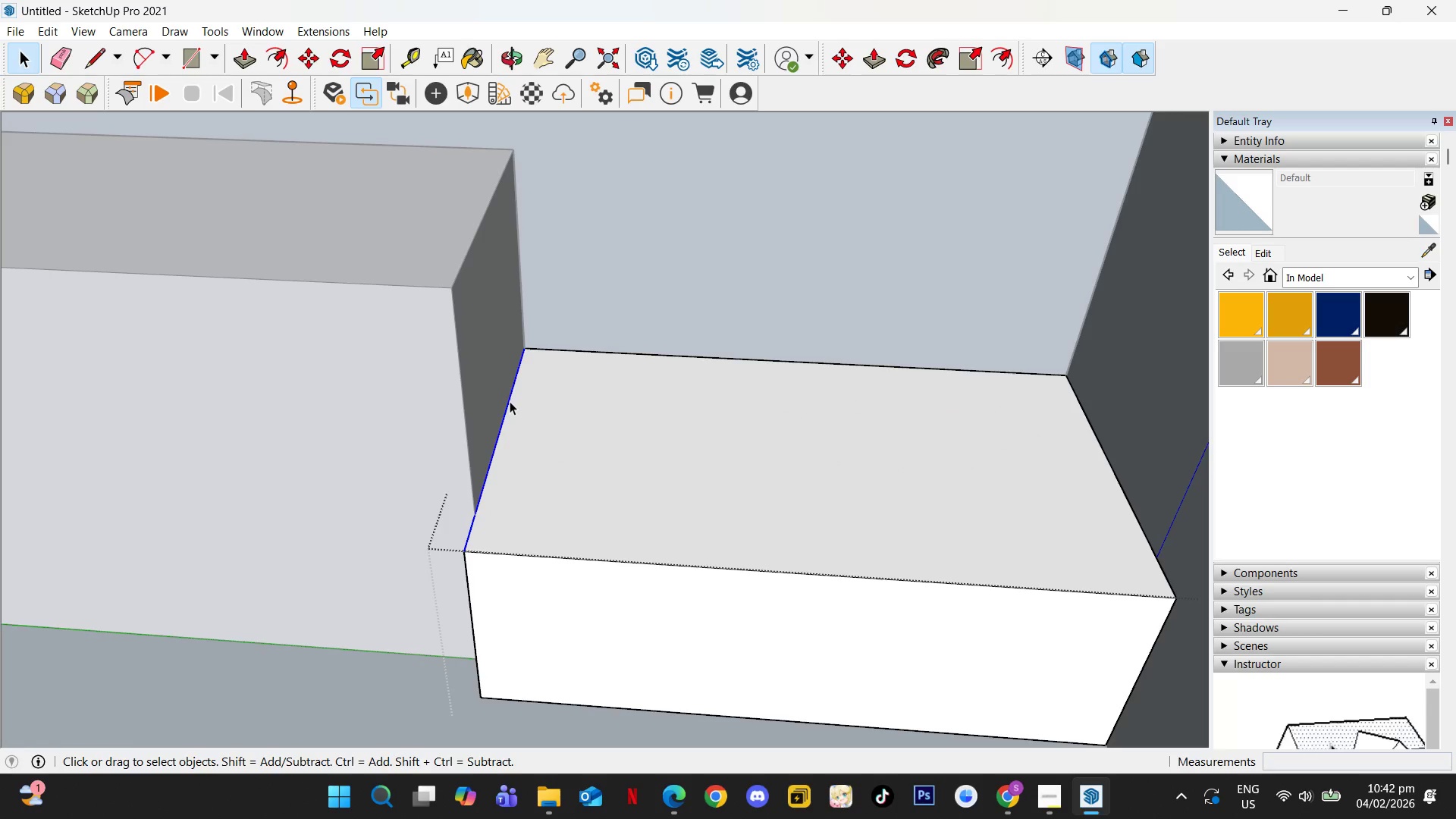 
key(M)
 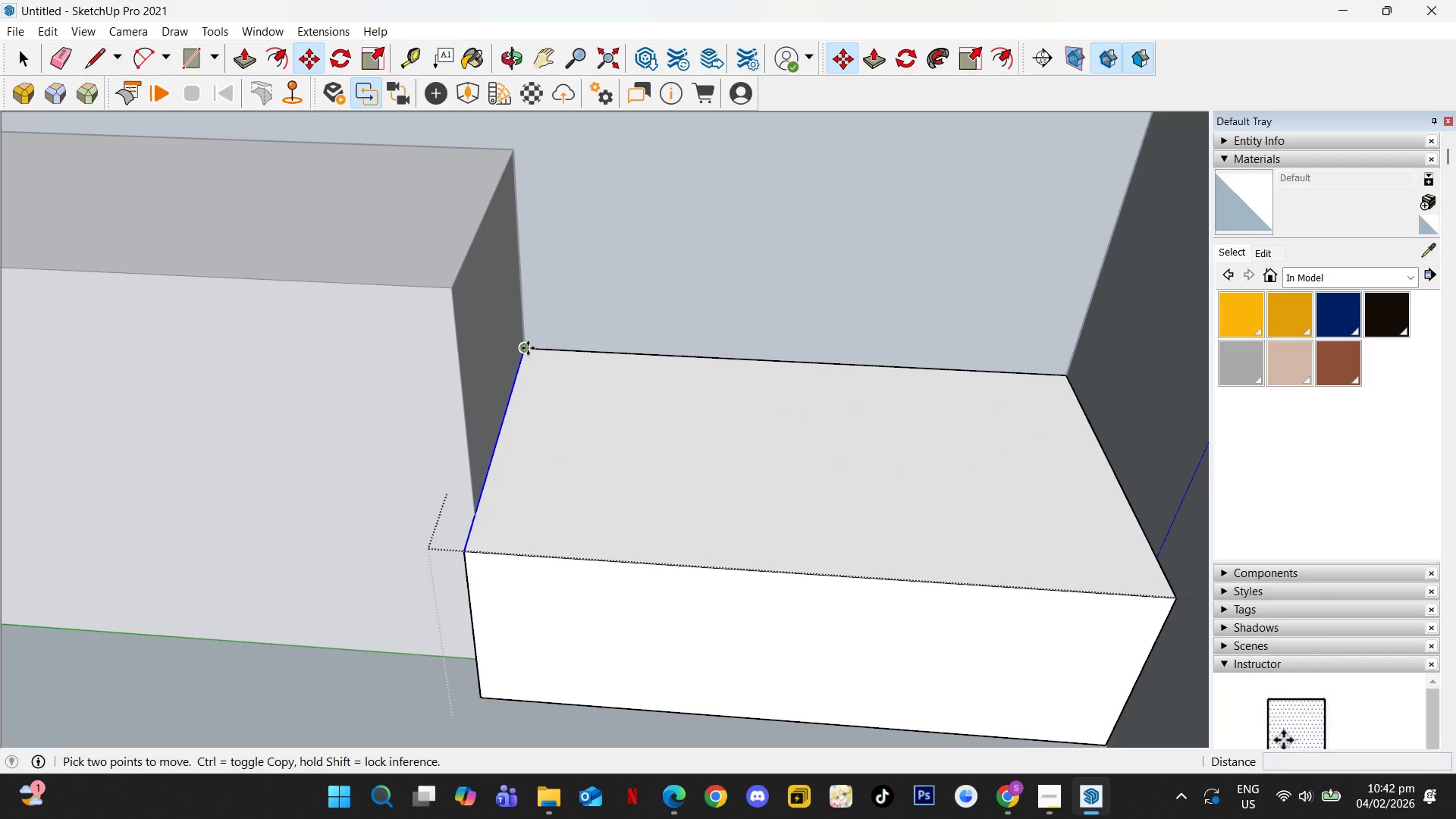 
hold_key(key=ControlLeft, duration=0.38)
left_click([528, 348])
 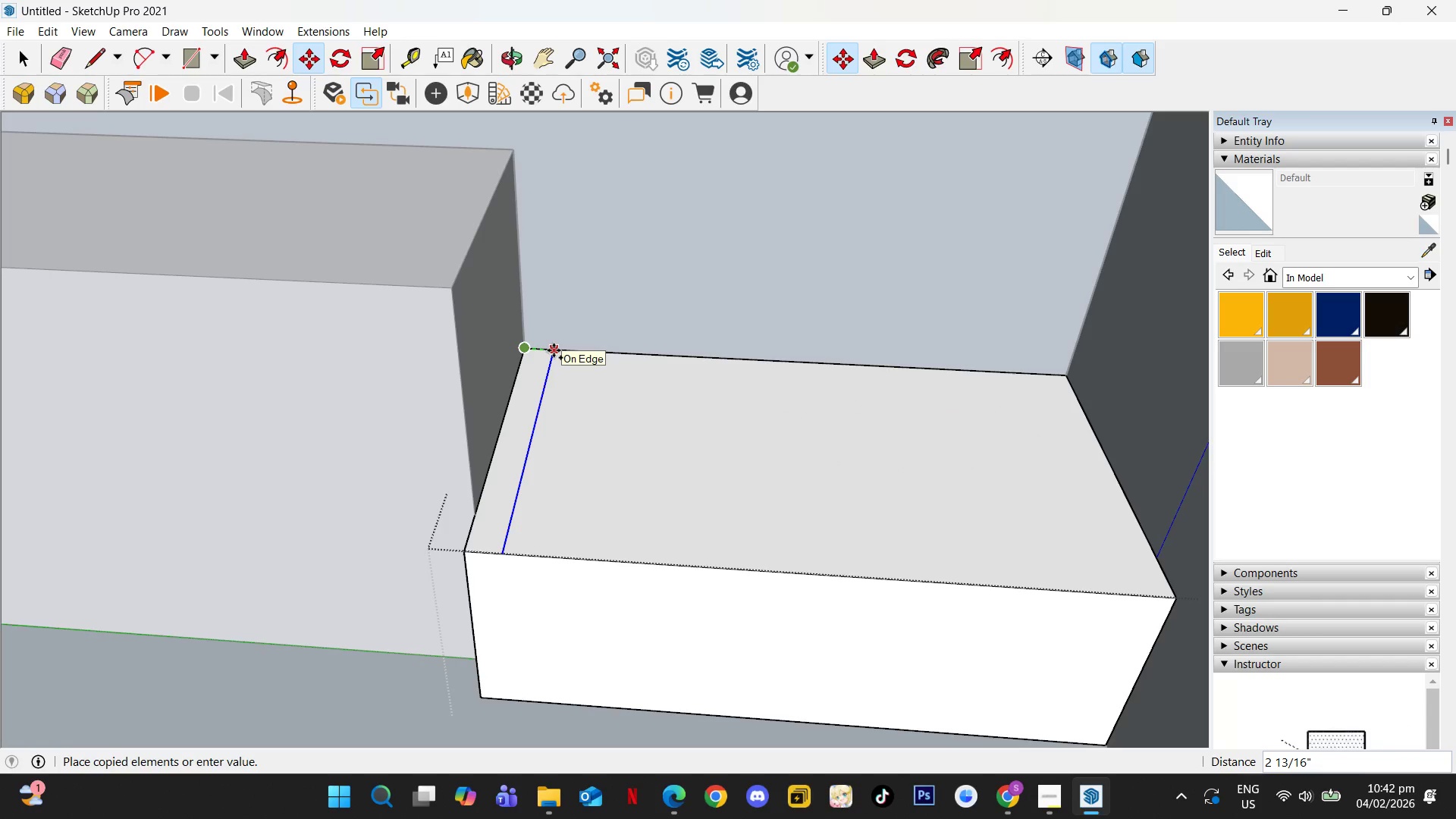 
key(Escape)
 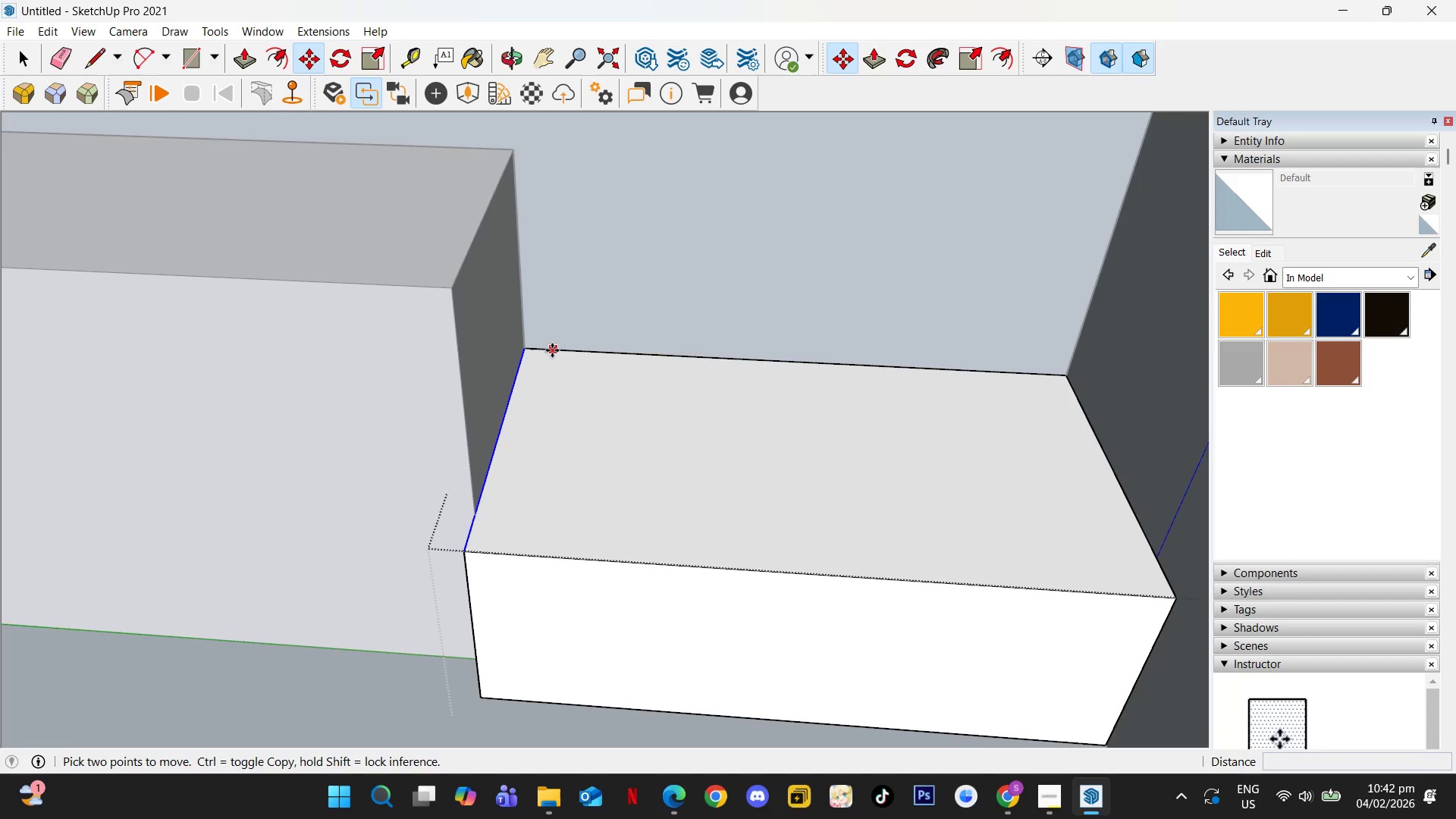 
key(Space)
 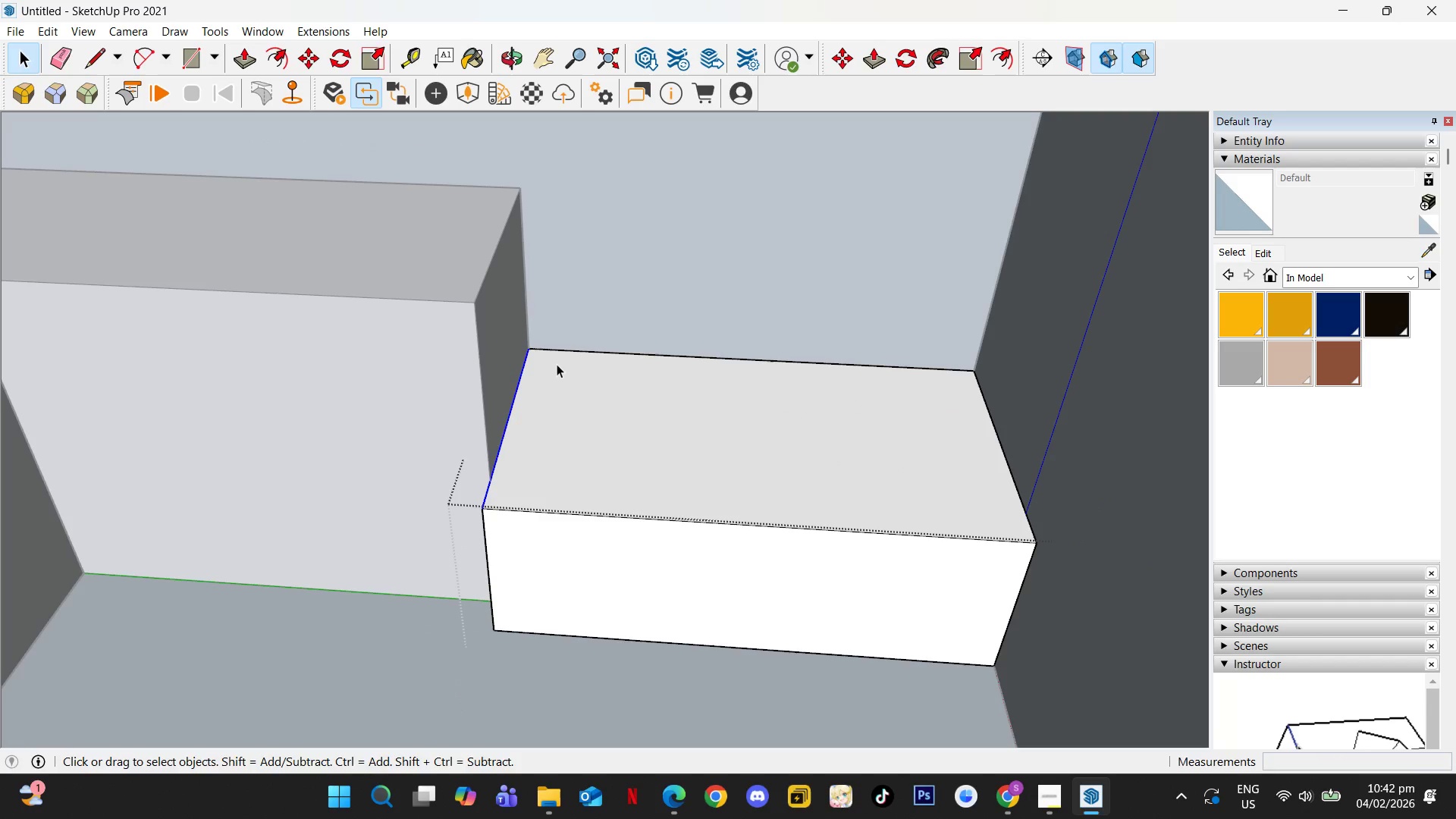 
scroll: coordinate [549, 350], scroll_direction: down, amount: 2.0
 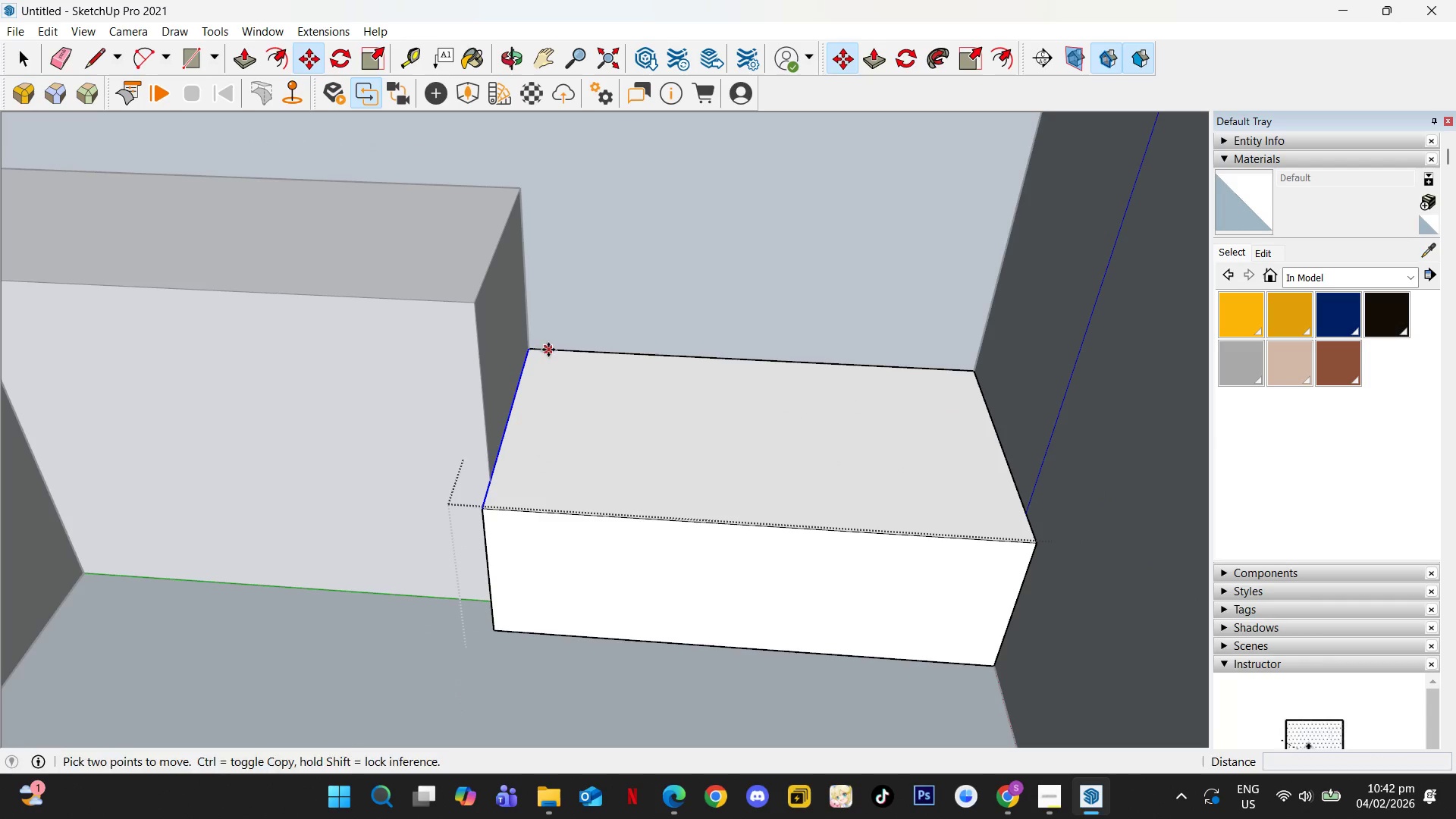 
key(Escape)
 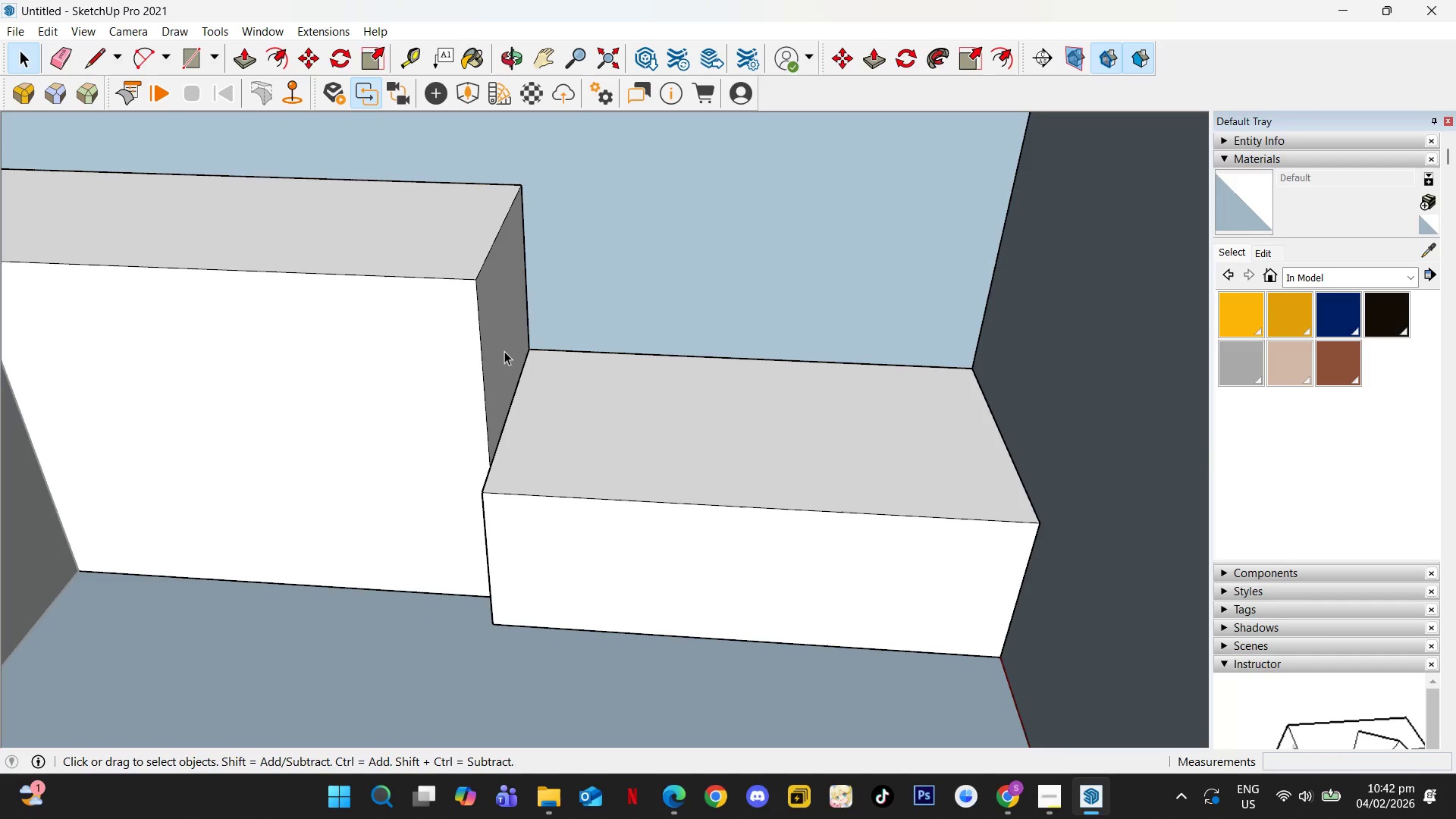 
double_click([503, 352])
 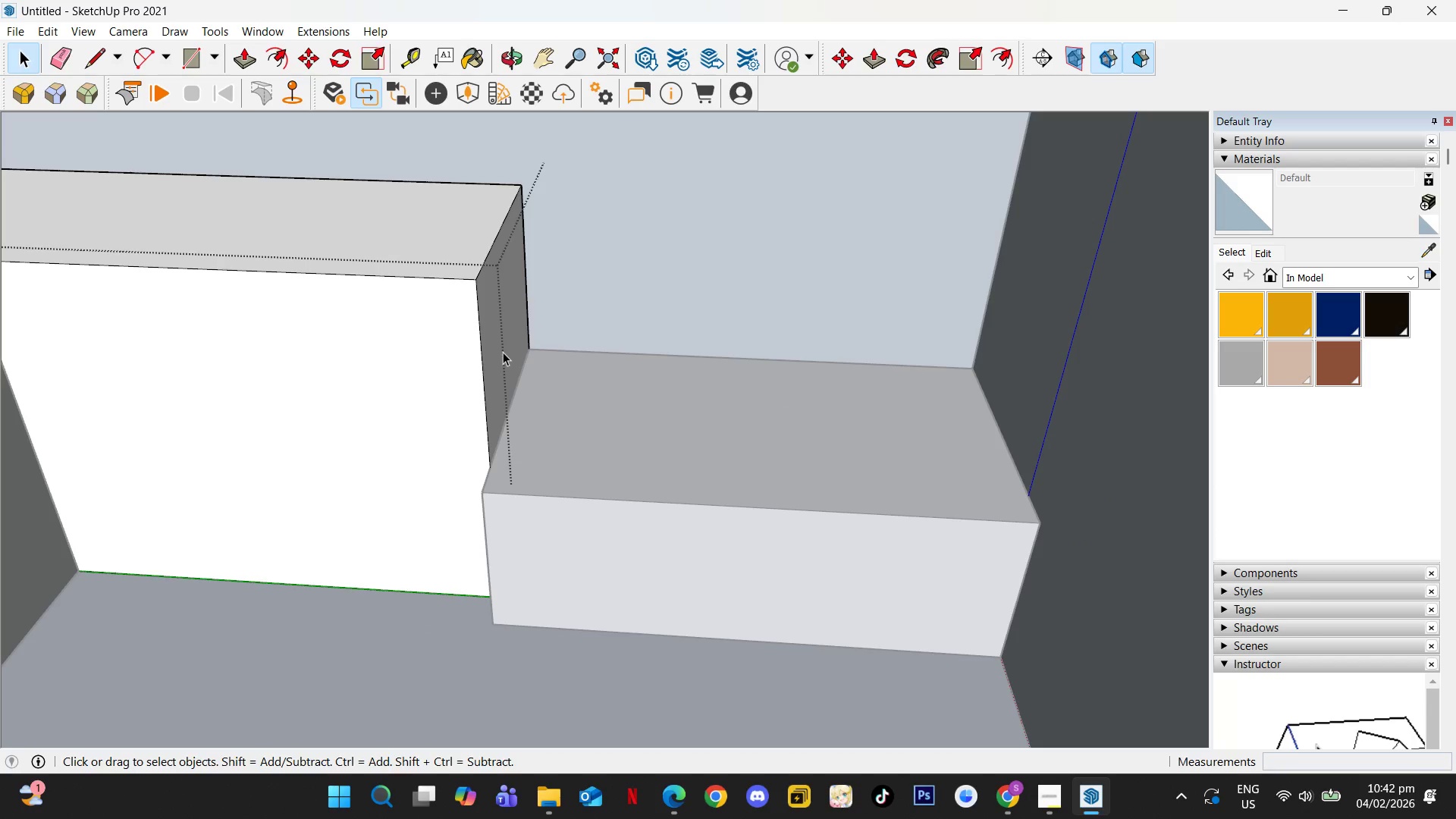 
left_click([503, 352])
 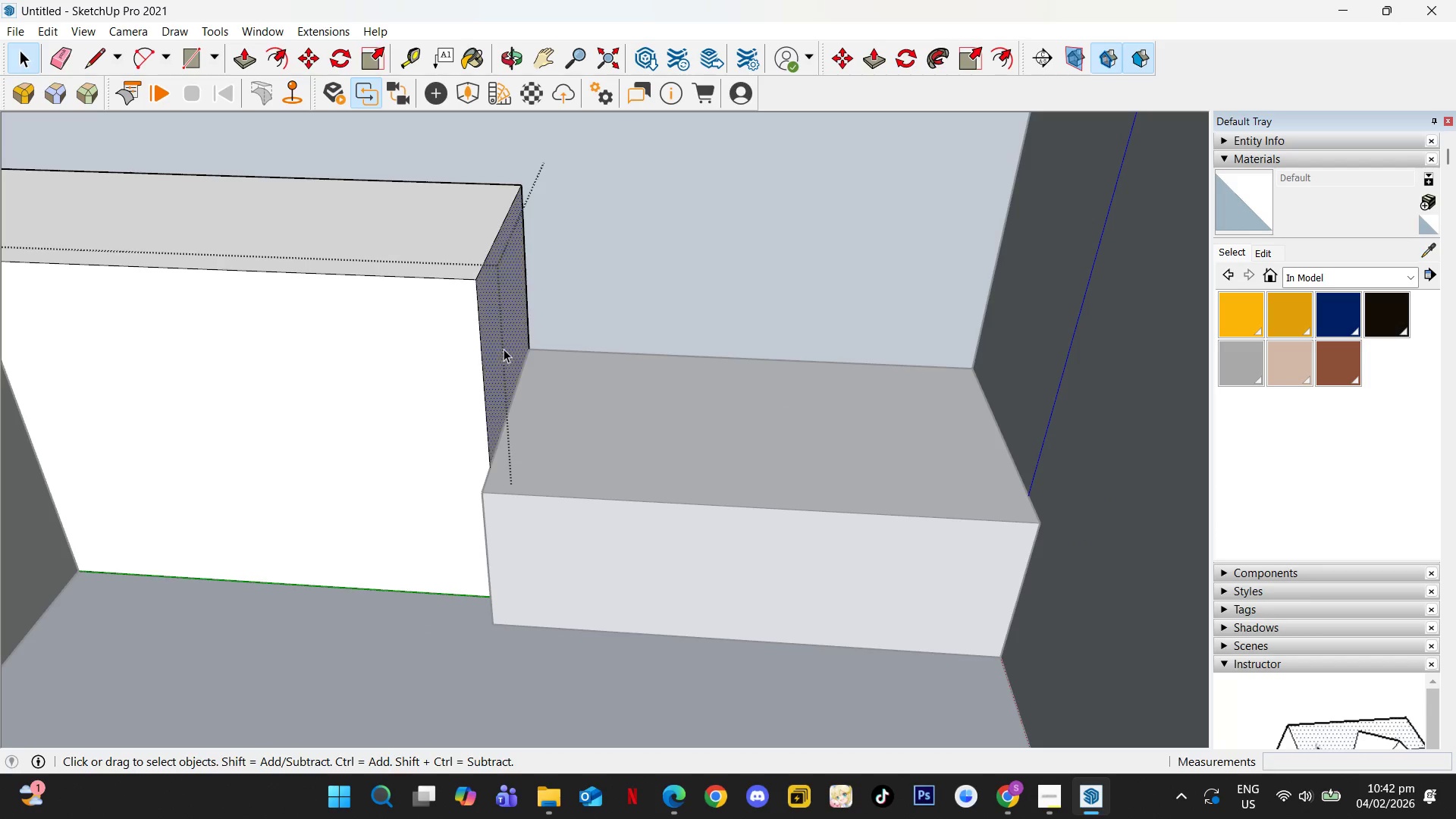 
key(P)
 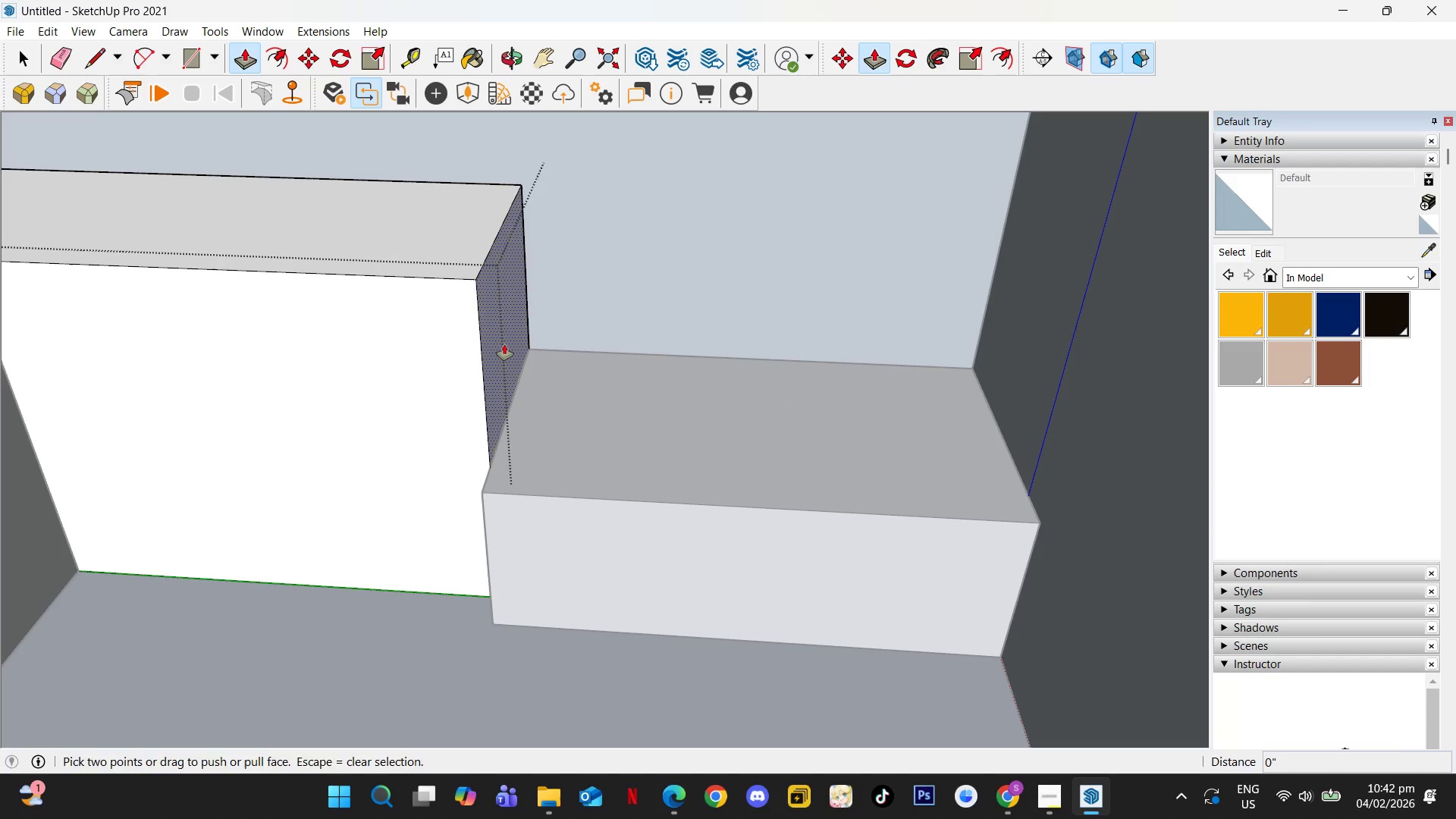 
left_click([504, 344])
 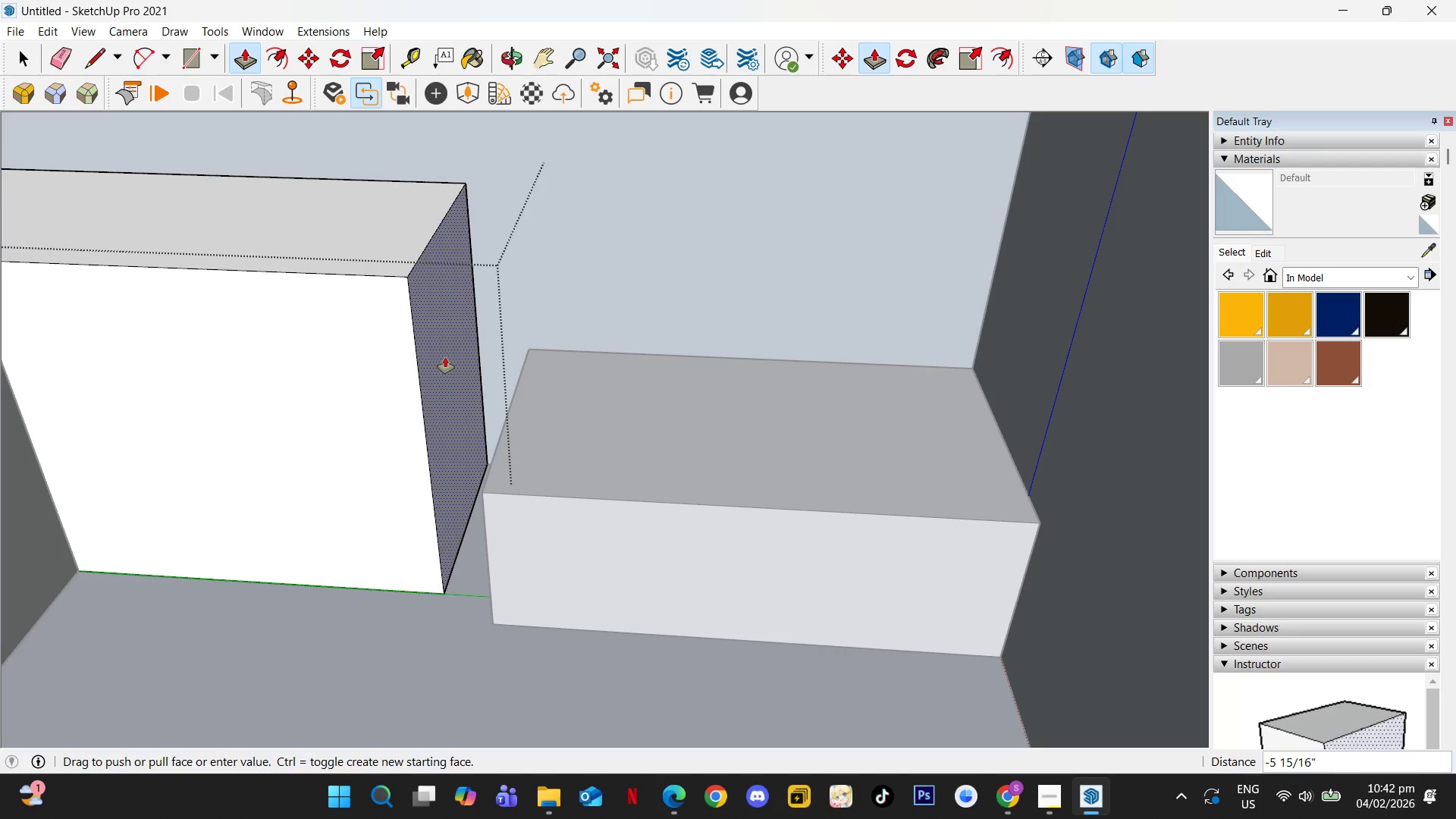 
wait(8.19)
 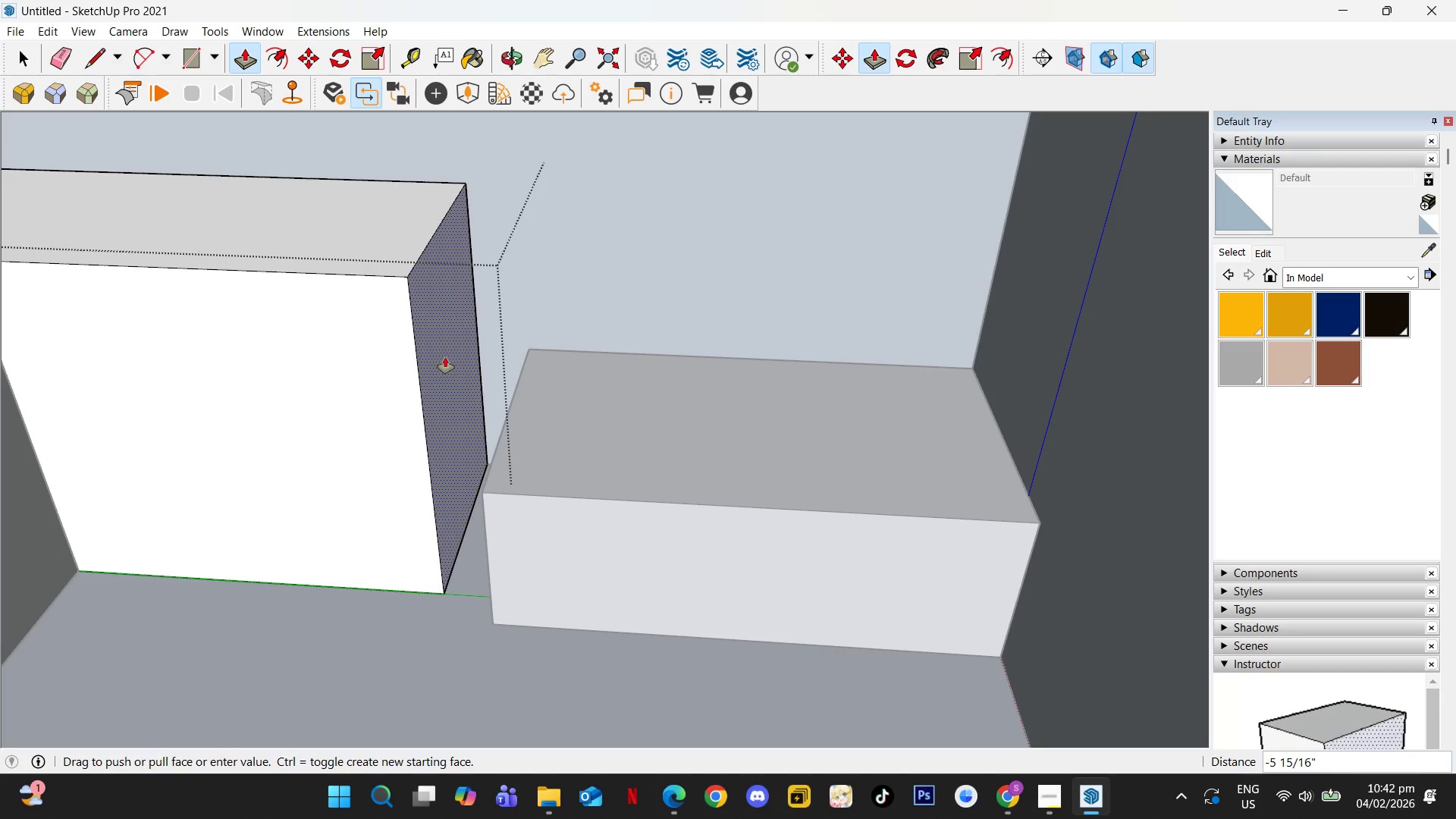 
key(Numpad8)
 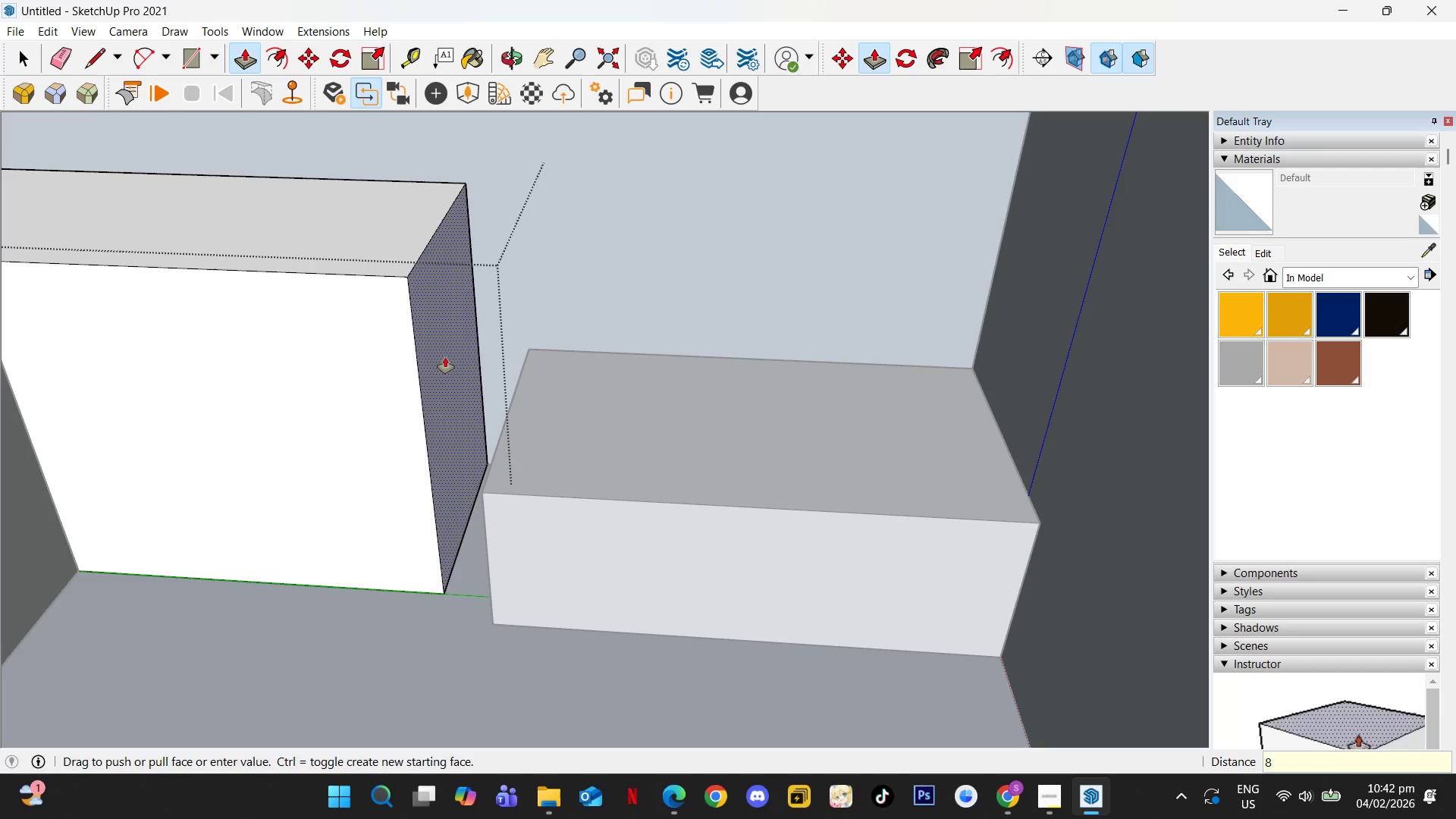 
key(NumpadEnter)
 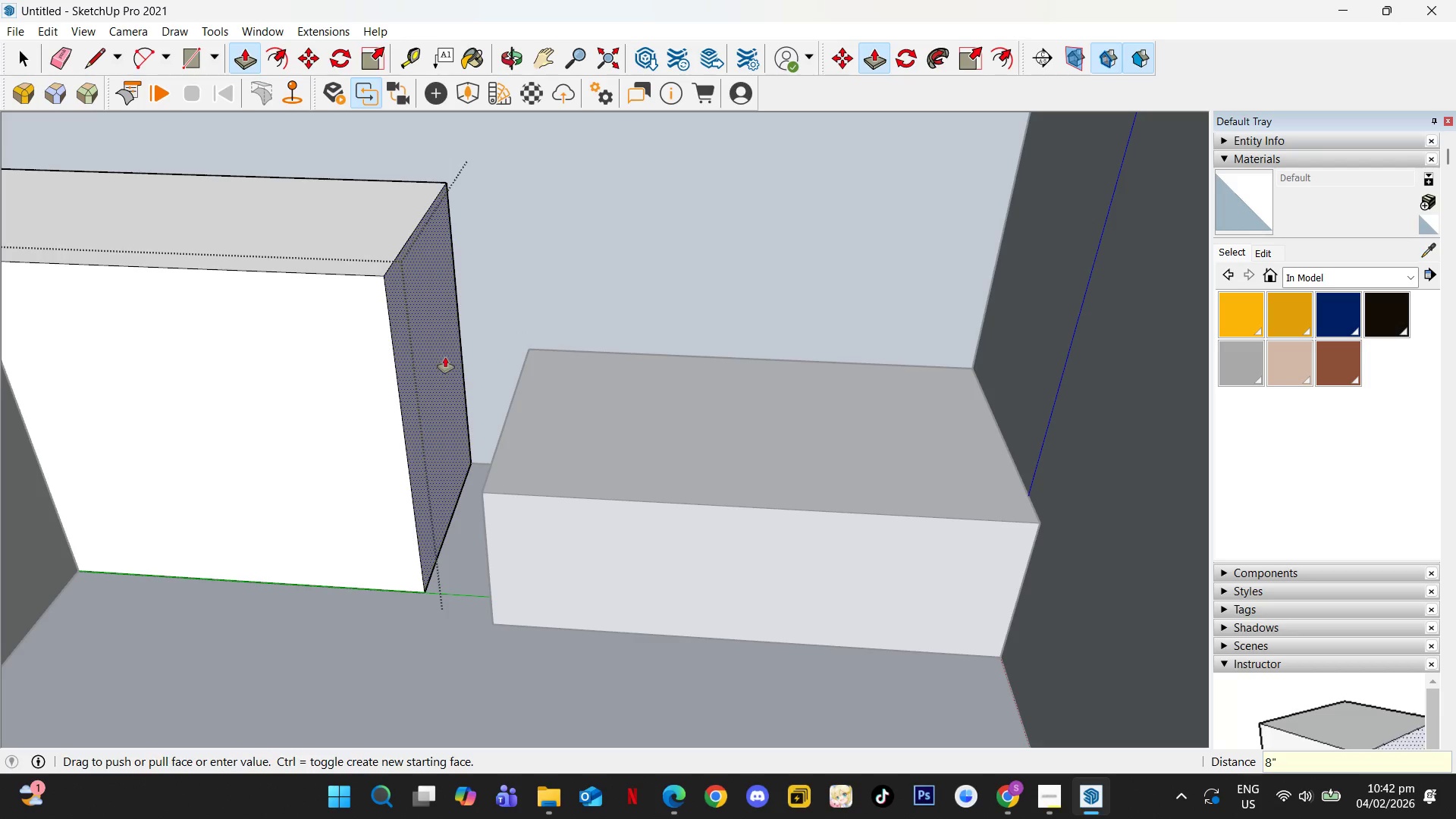 
key(Space)
 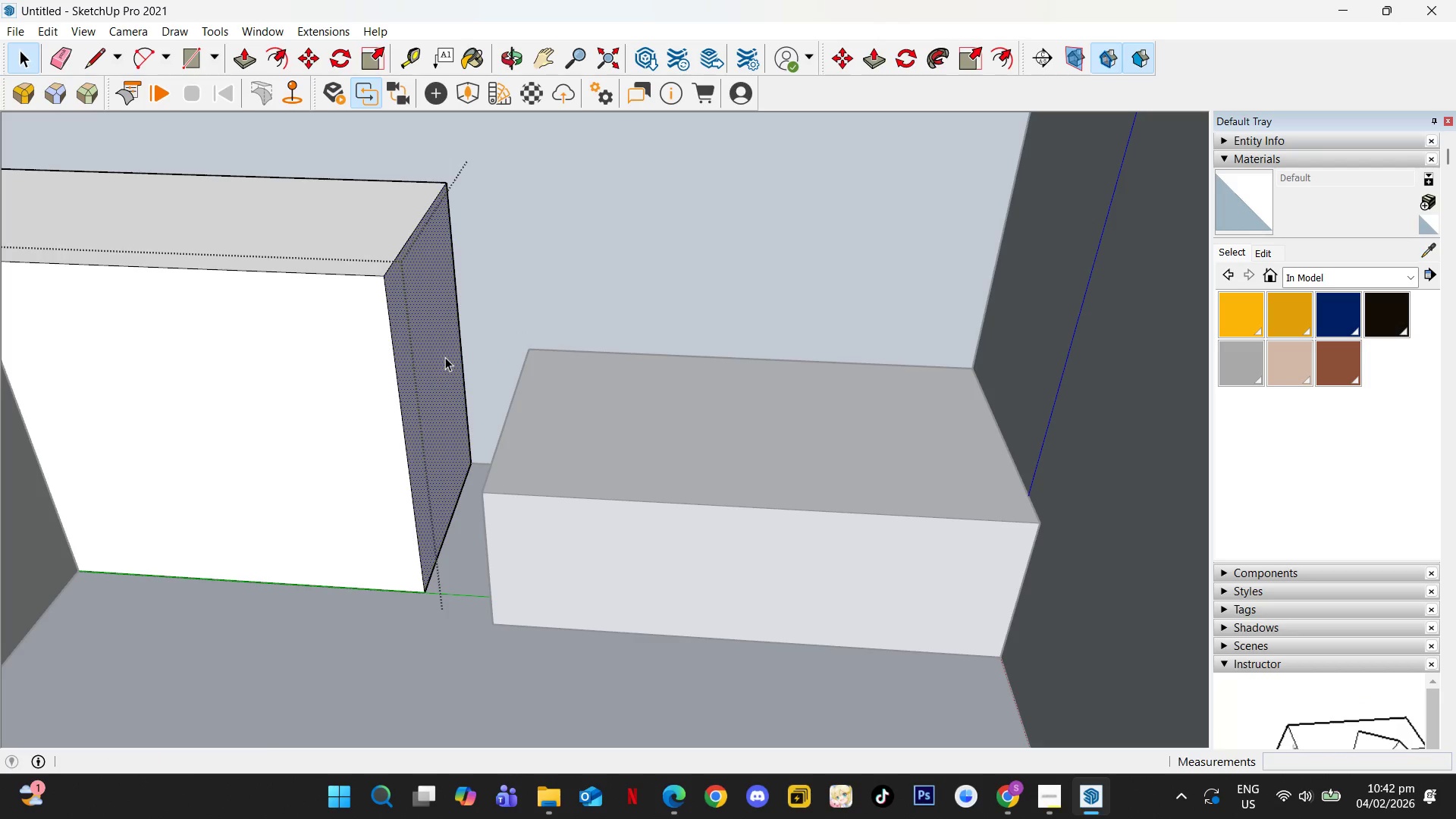 
key(Escape)
 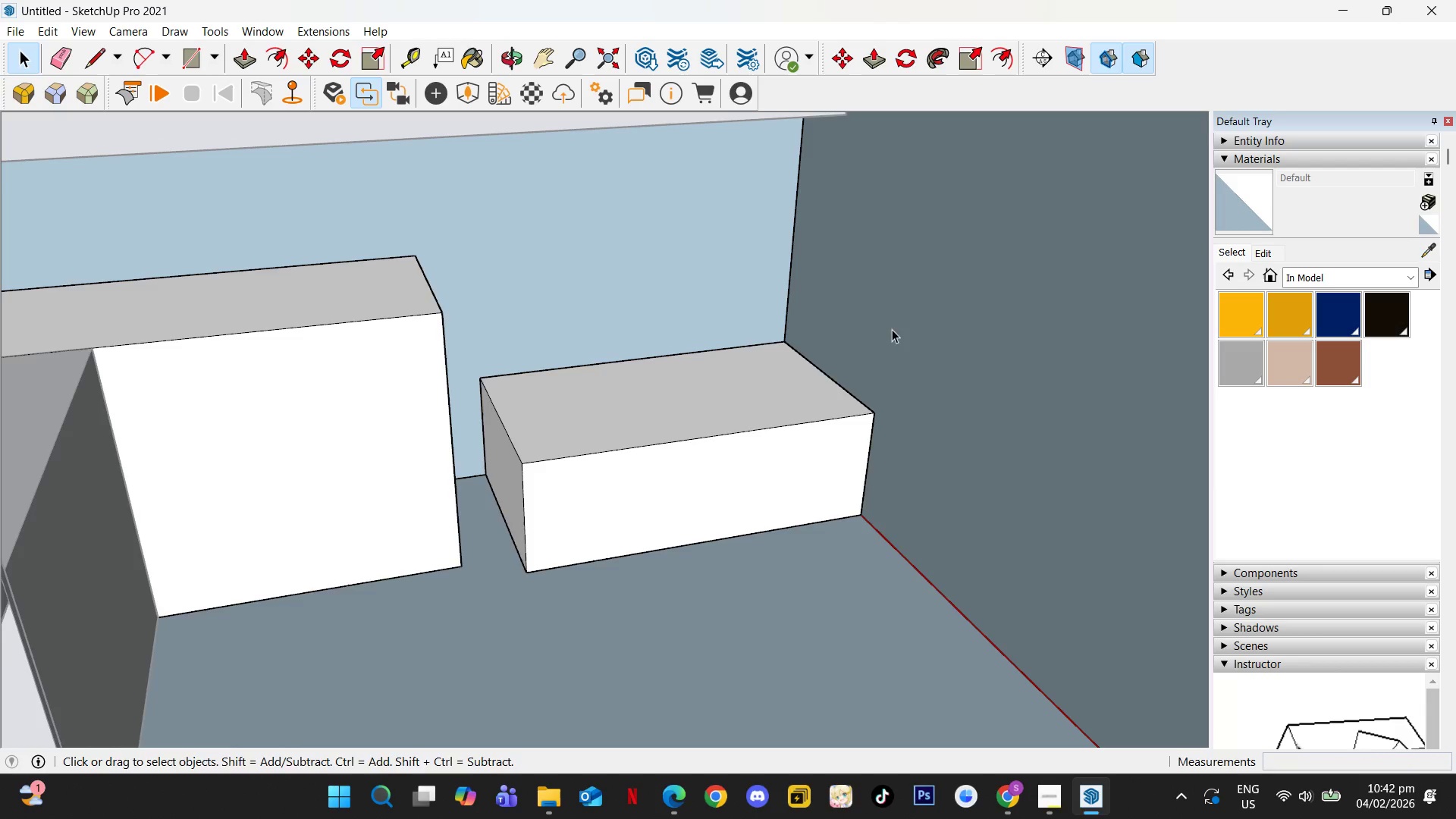 
scroll: coordinate [510, 361], scroll_direction: down, amount: 3.0
 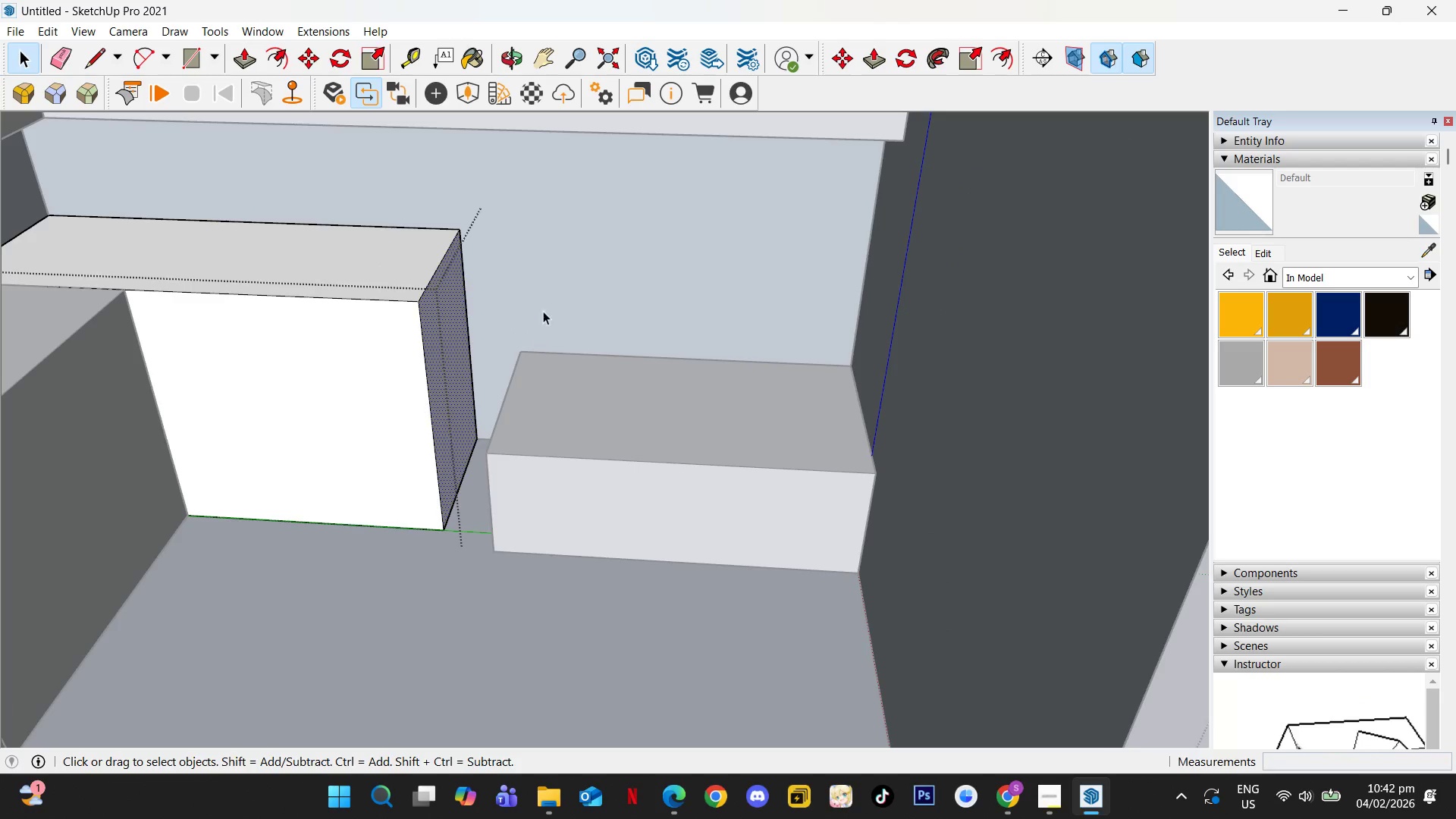 
key(Control+Z)
 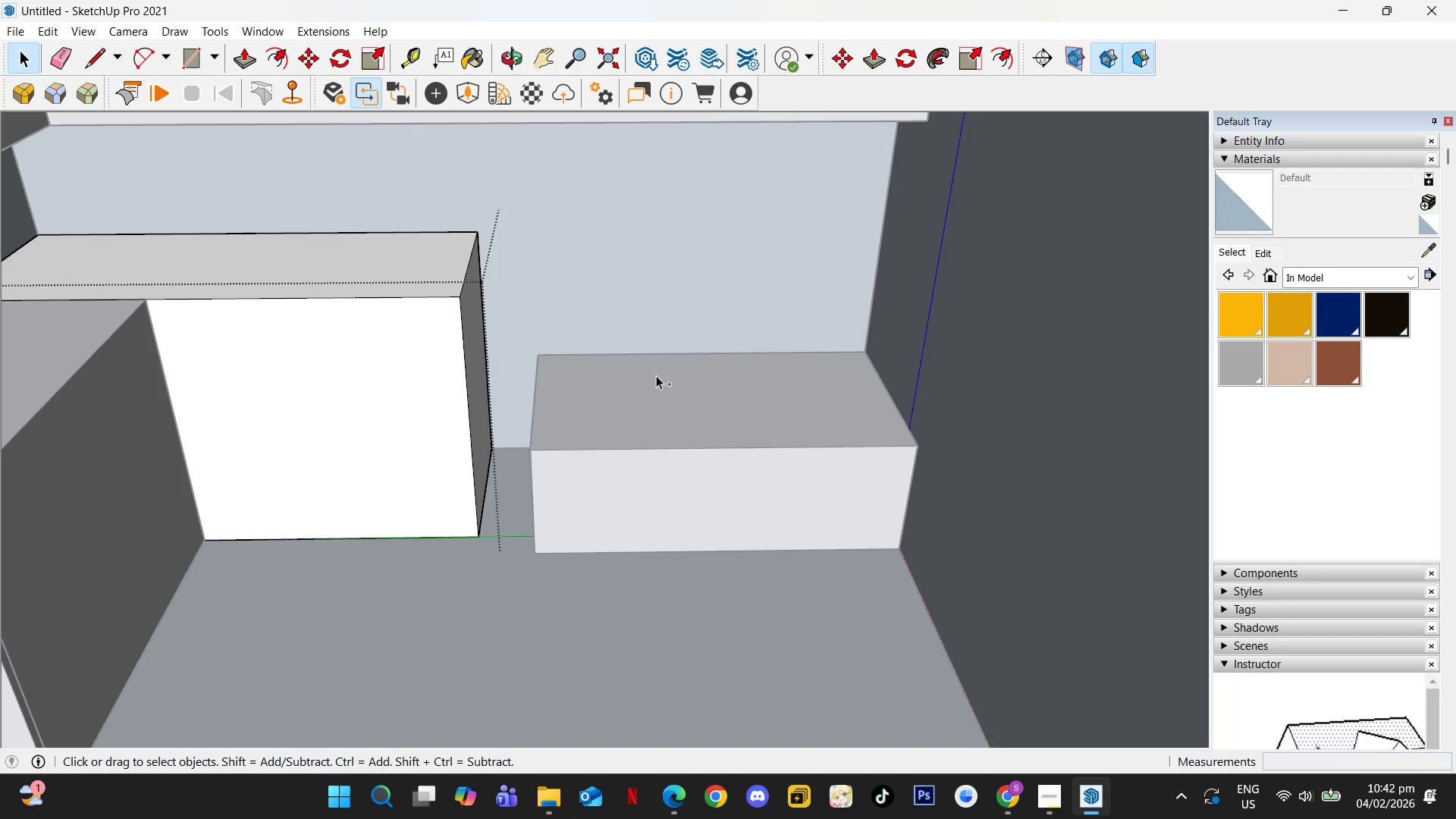 
key(Control+Z)
 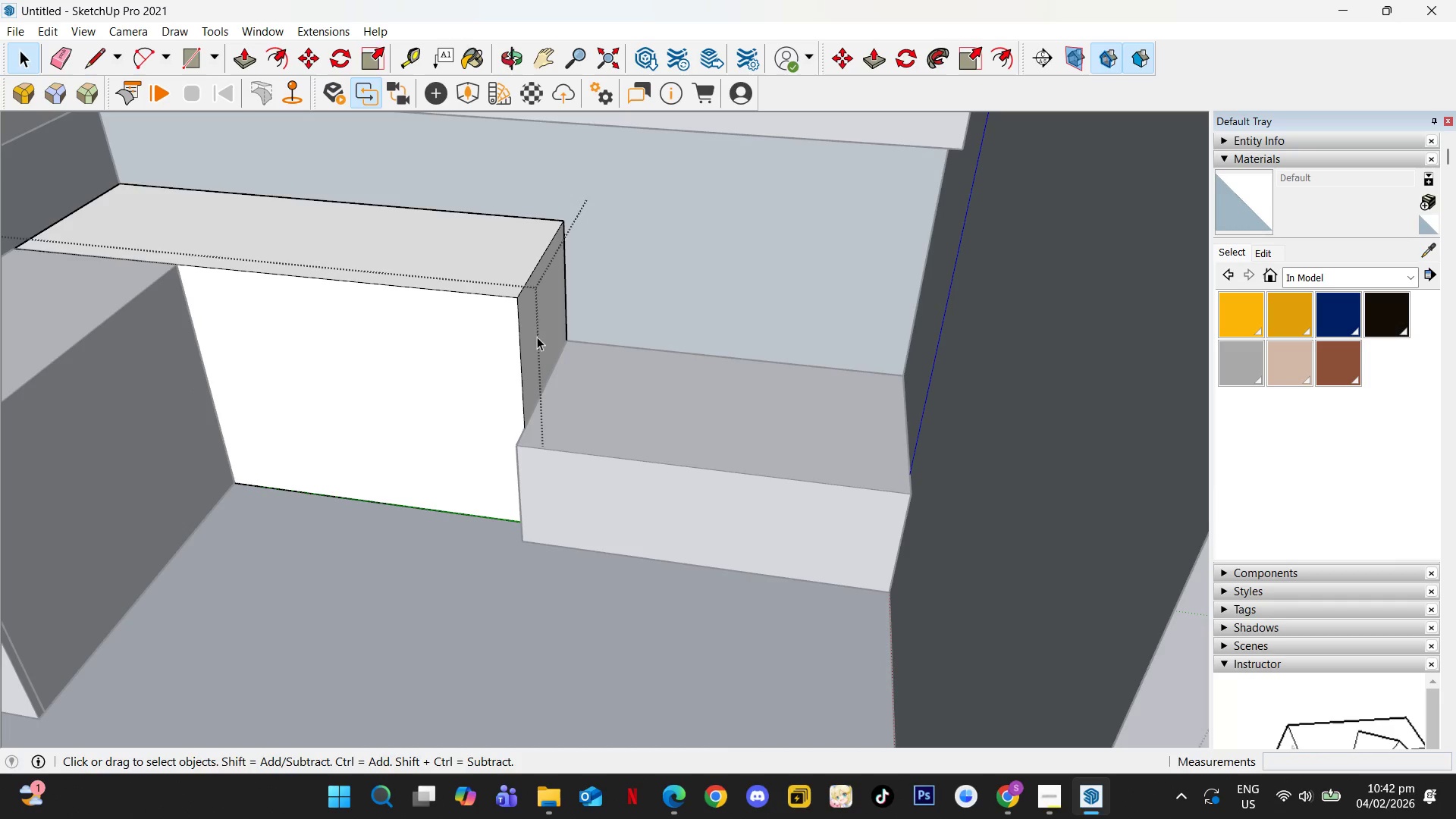 
left_click([537, 337])
 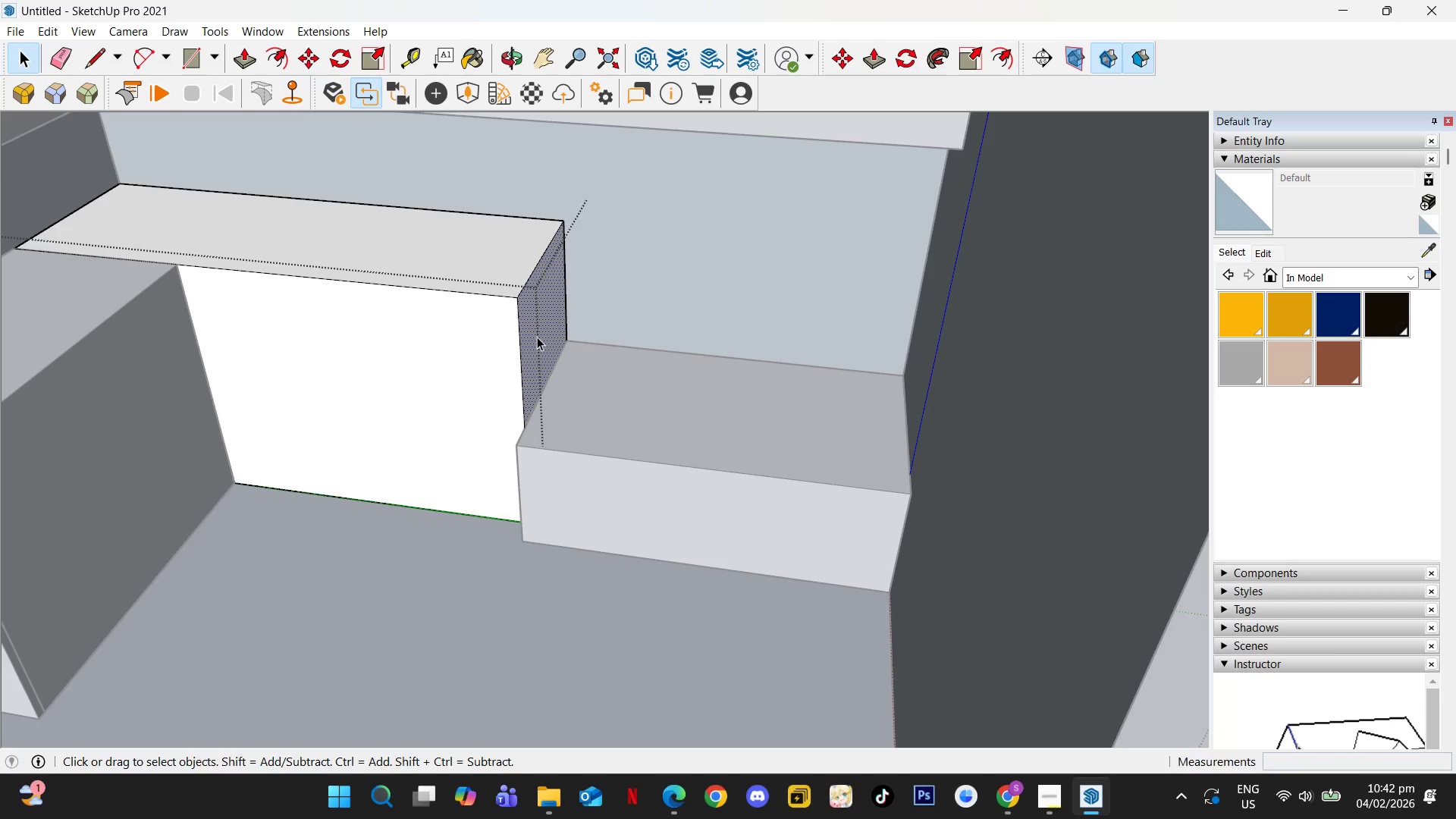 
key(P)
 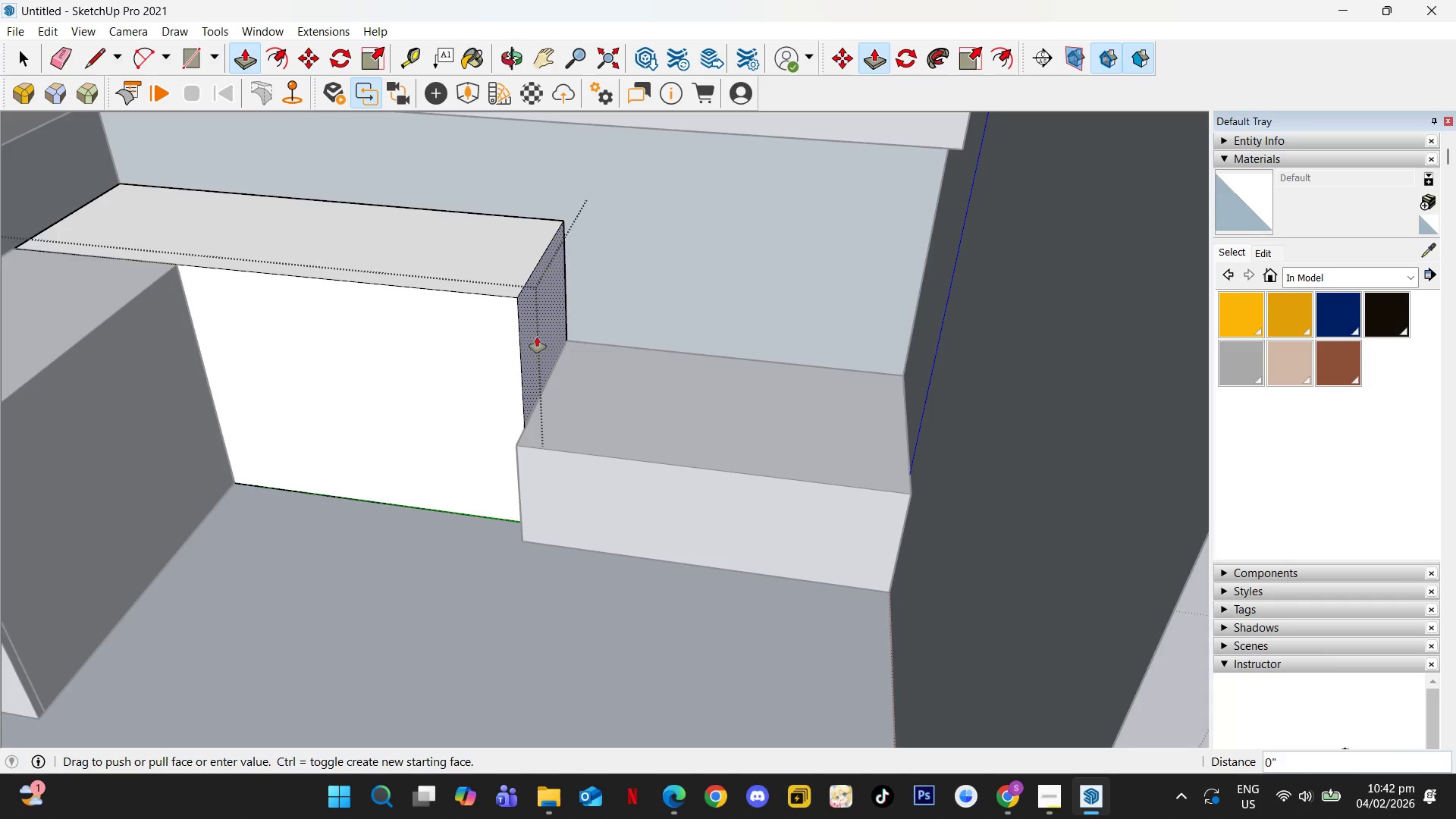 
left_click([537, 337])
 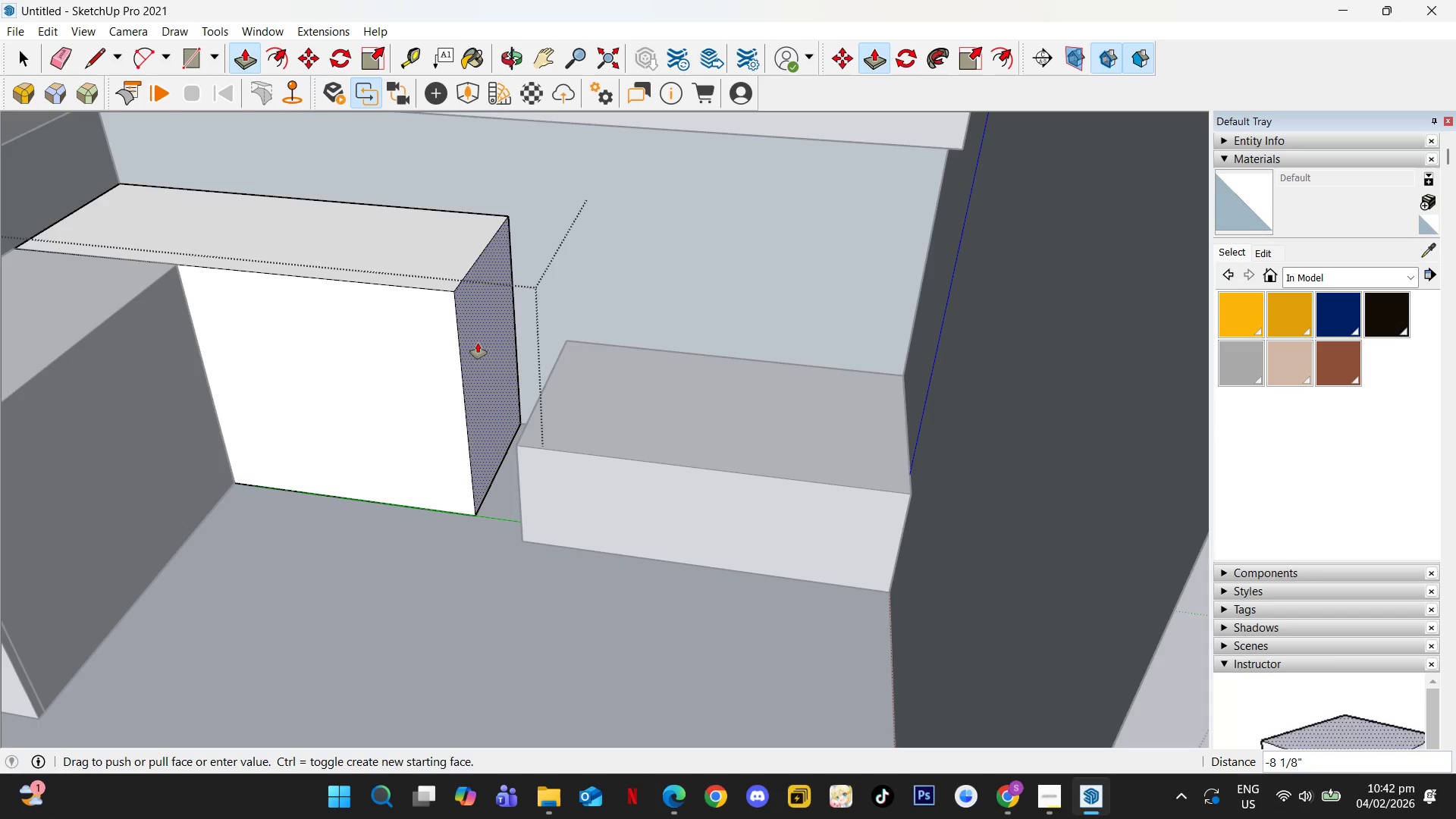 
key(Numpad4)
 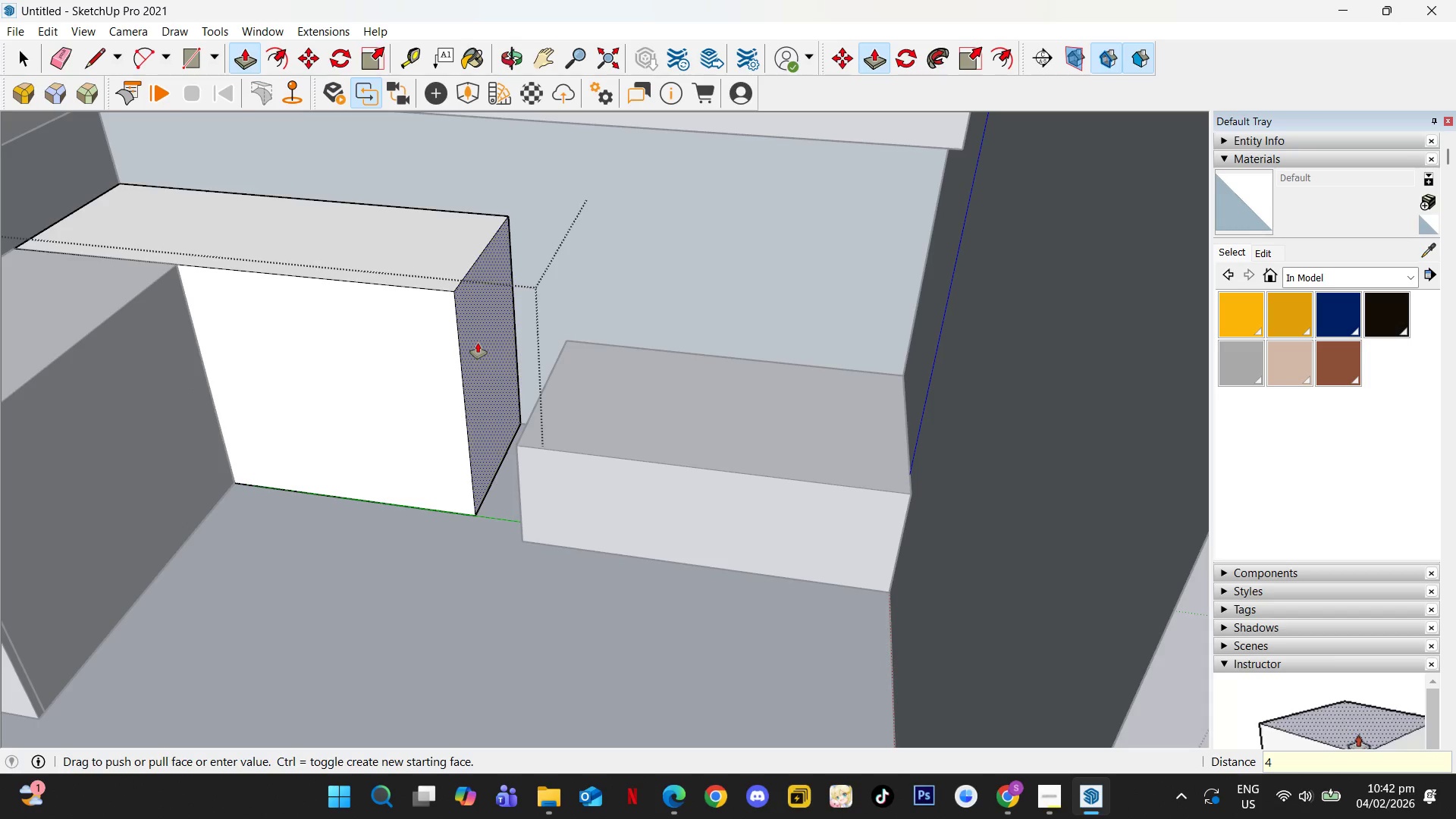 
key(NumpadEnter)
 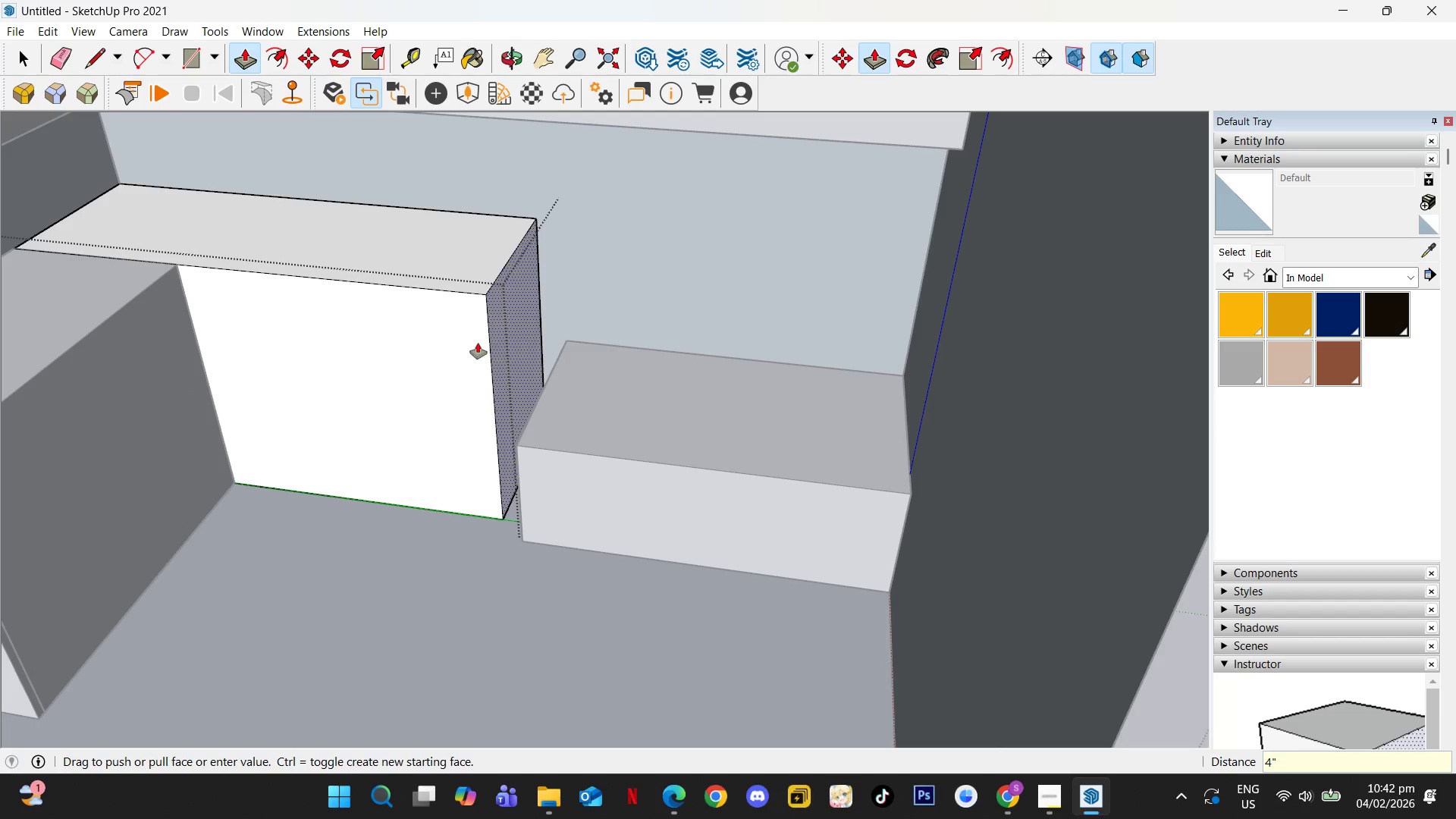 
key(Space)
 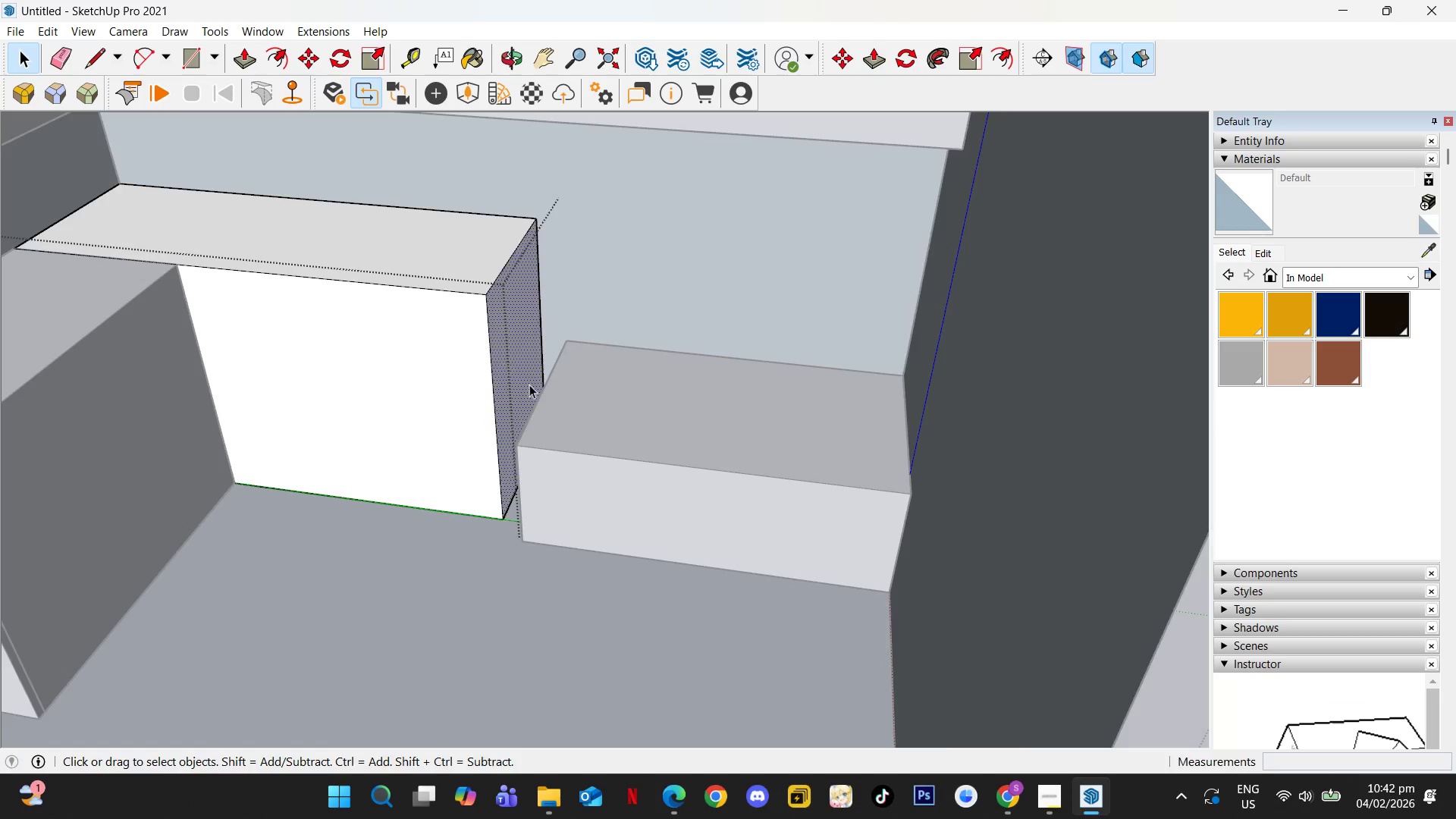 
scroll: coordinate [602, 386], scroll_direction: up, amount: 2.0
 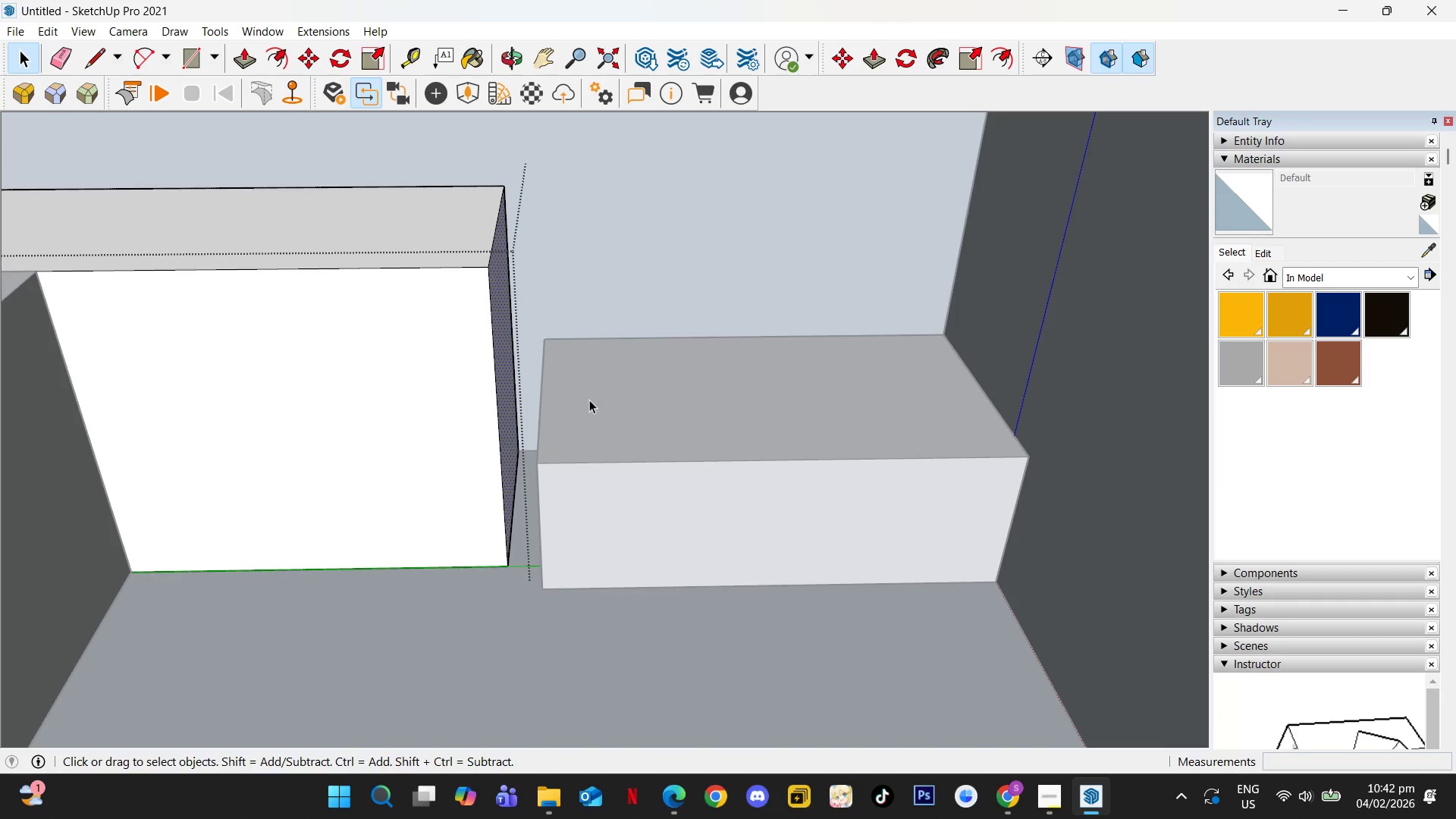 
key(Escape)
 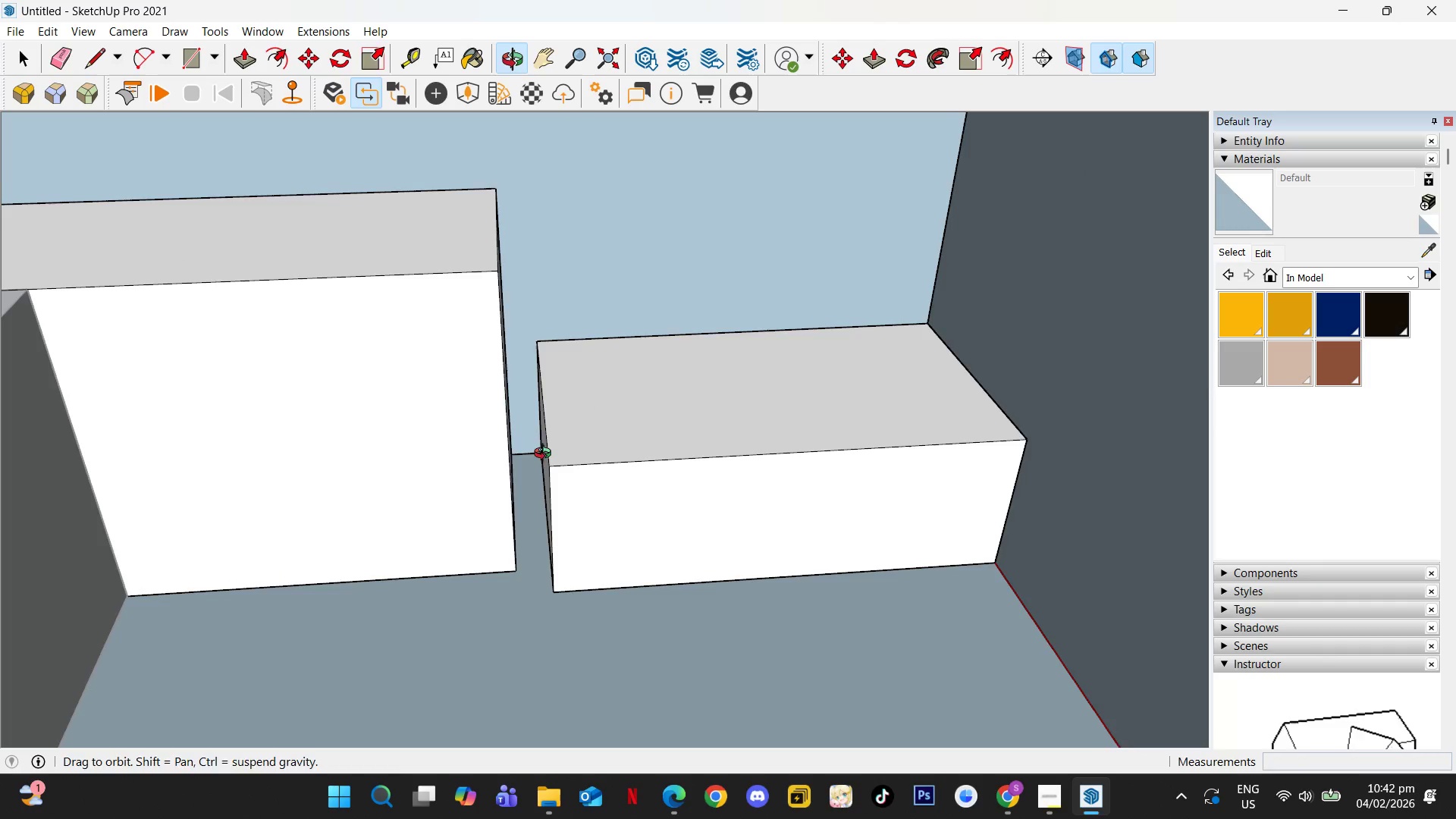 
scroll: coordinate [544, 510], scroll_direction: up, amount: 2.0
 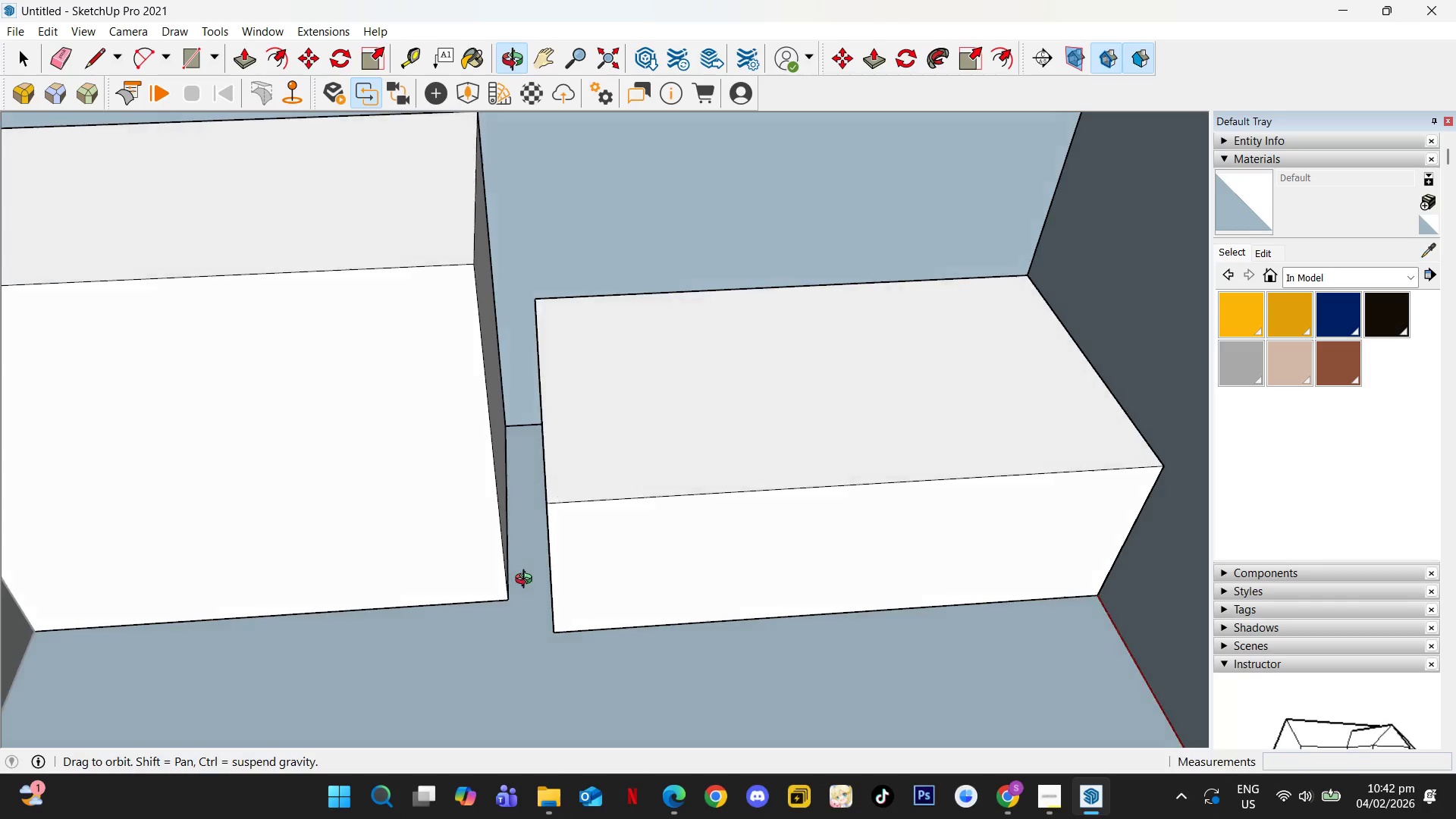 
key(R)
 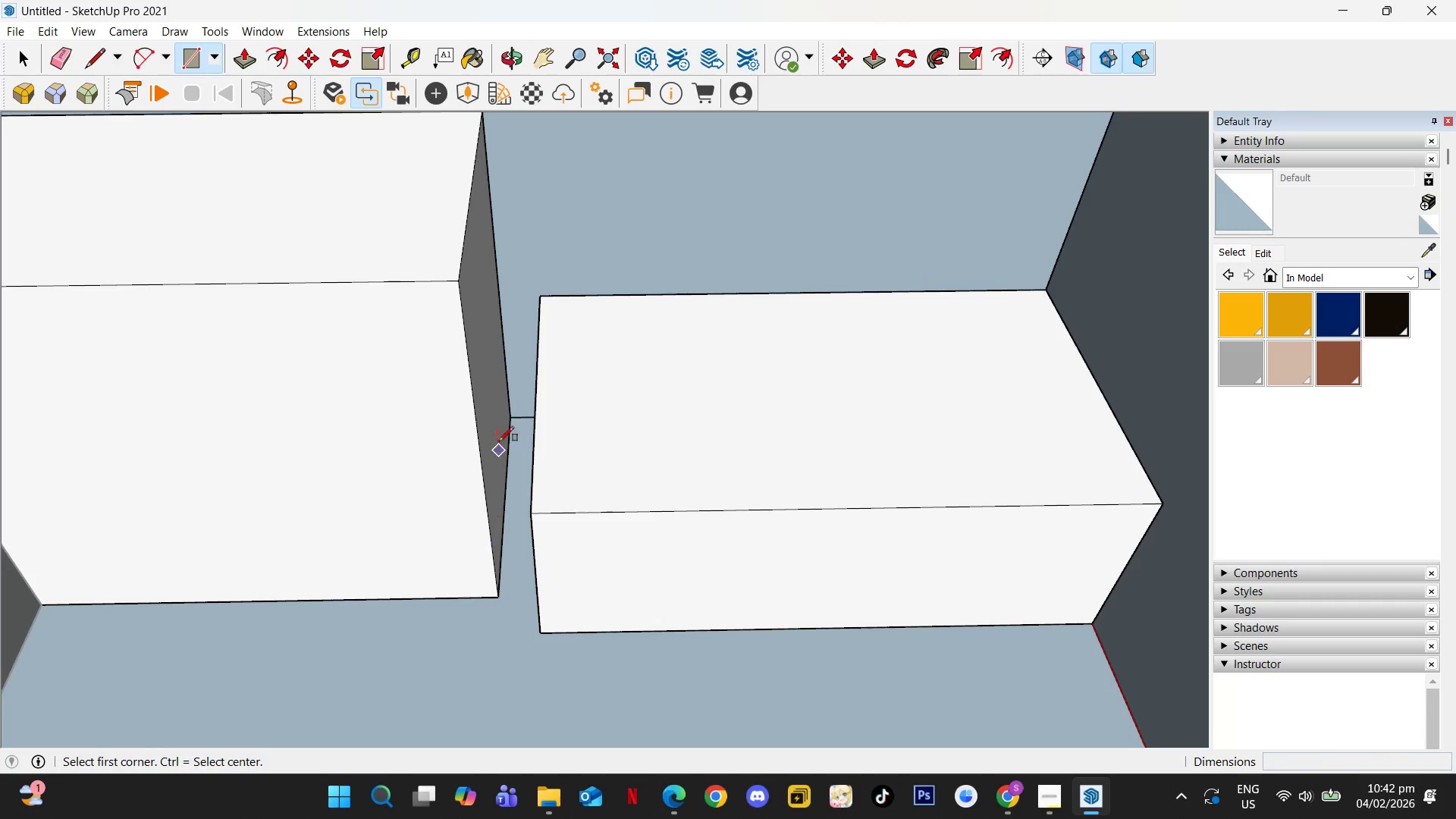 
scroll: coordinate [522, 457], scroll_direction: up, amount: 4.0
 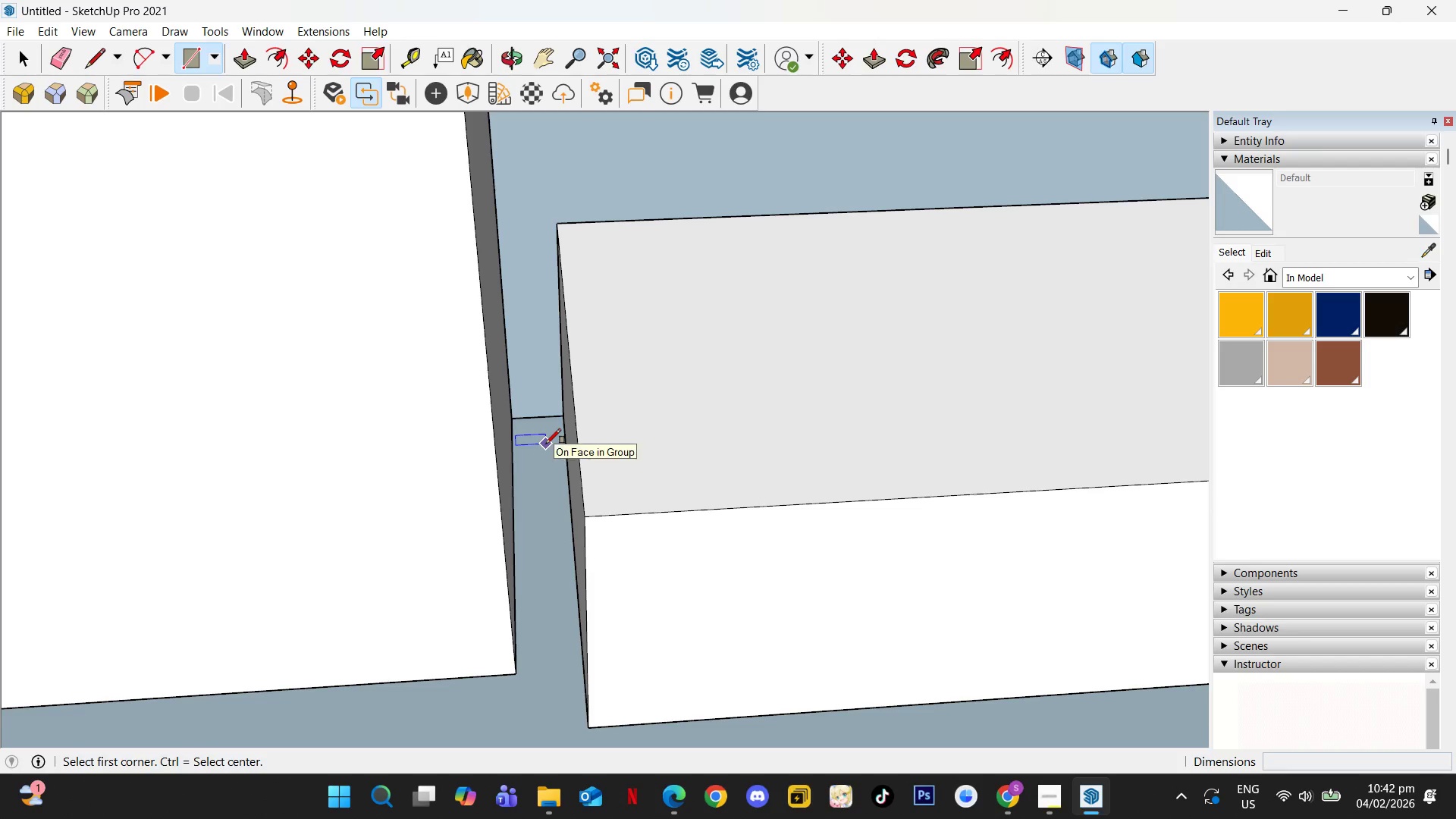 
key(R)
 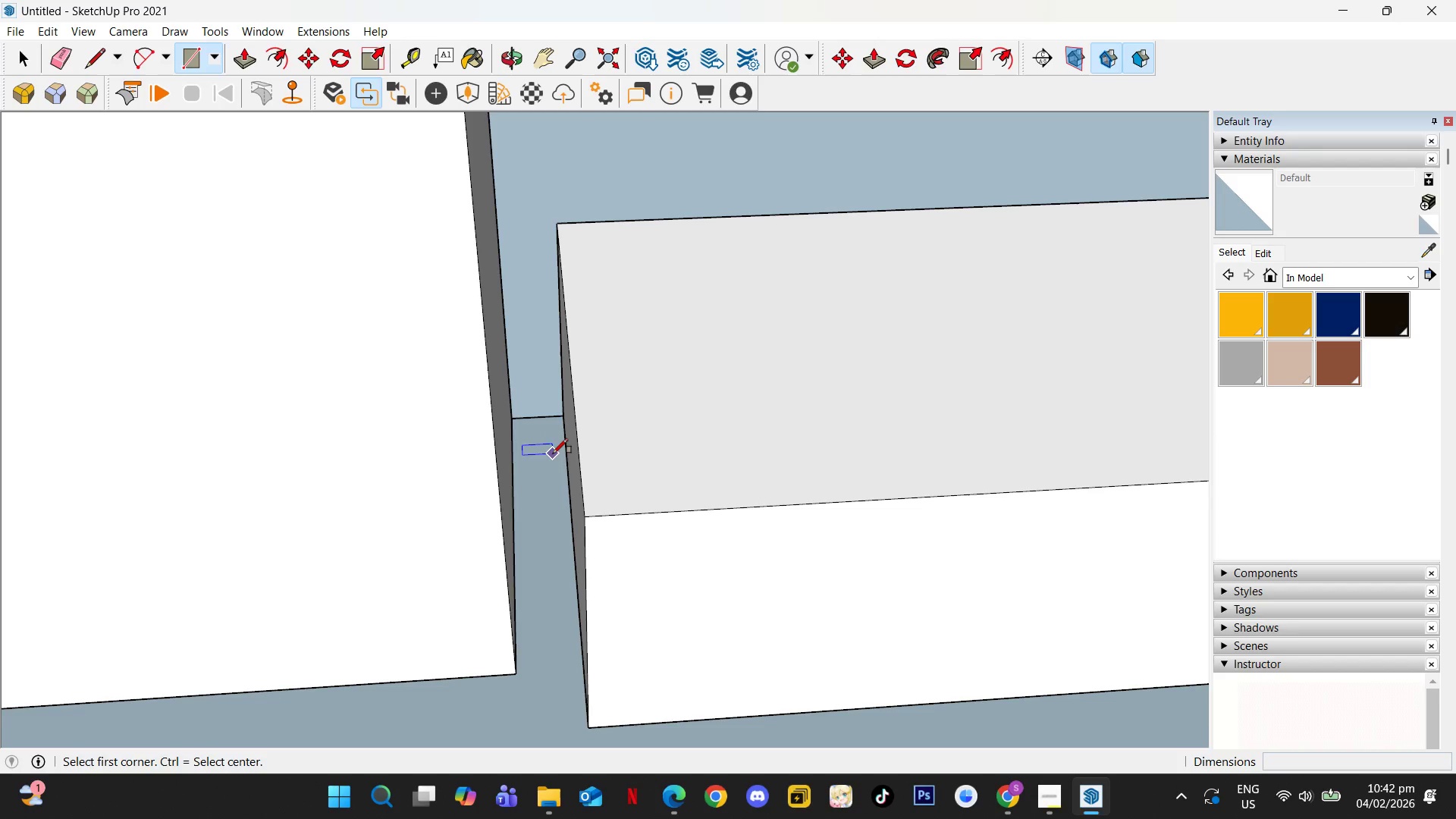 
key(ArrowUp)
 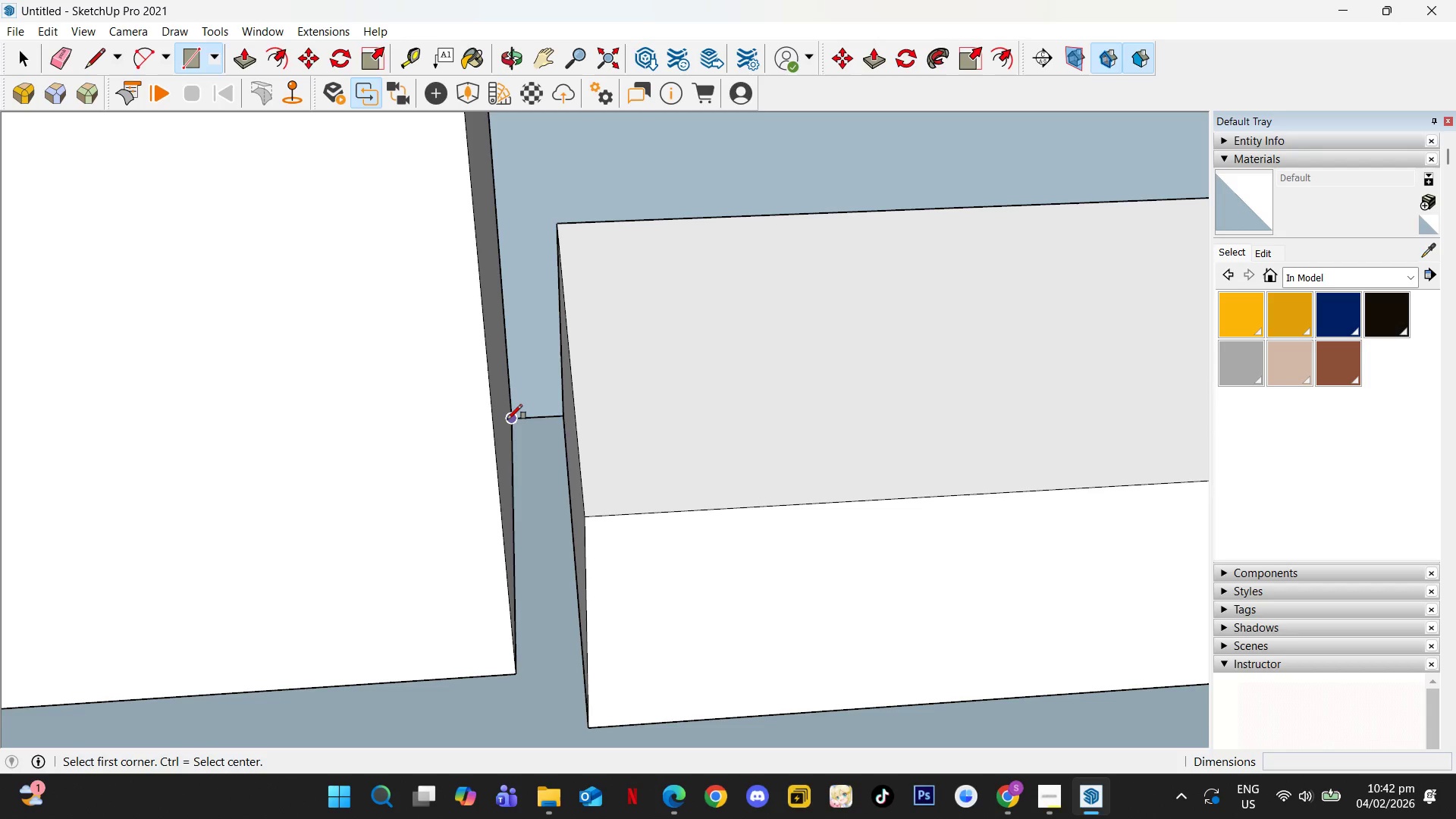 
left_click([507, 419])
 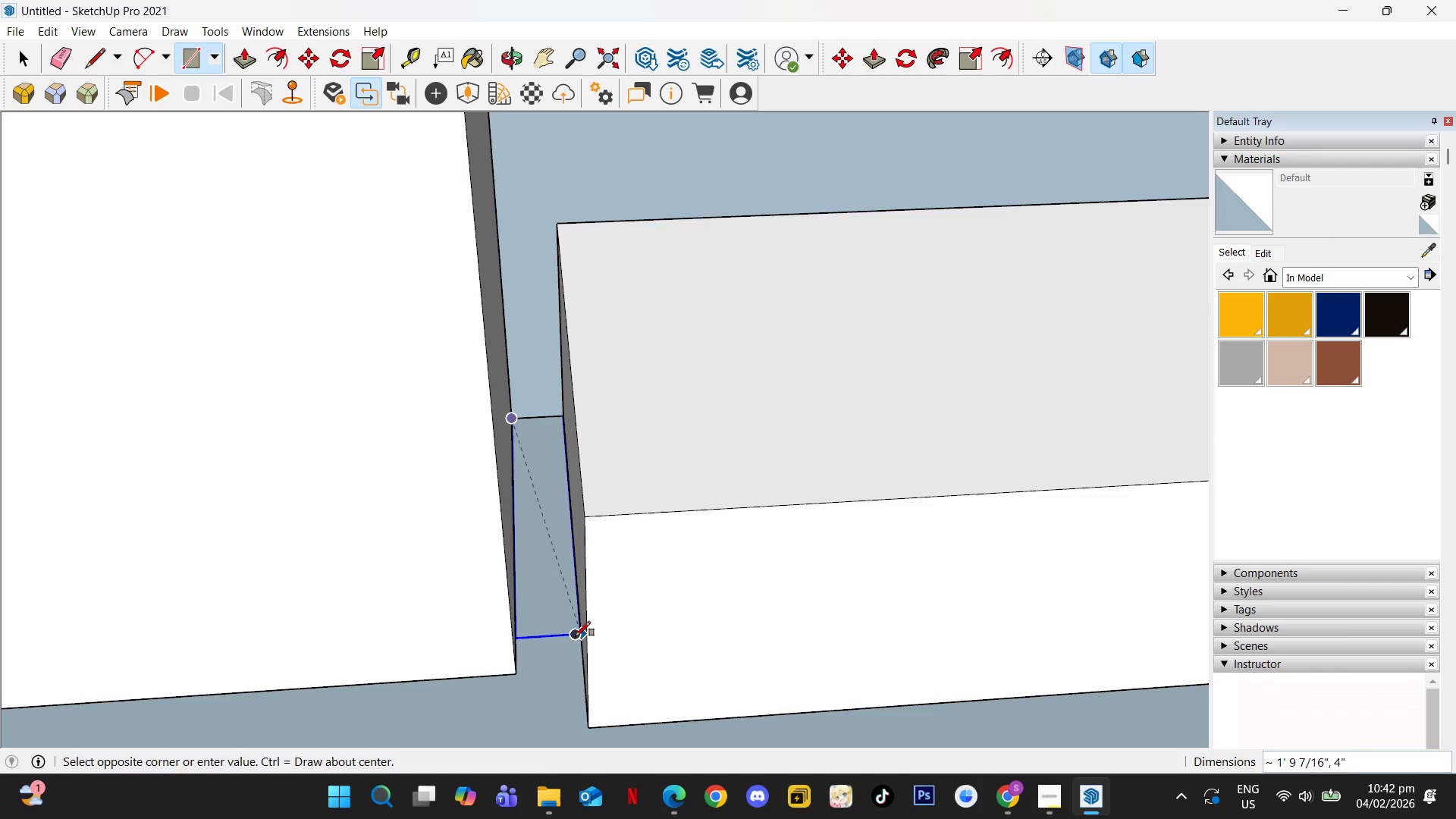 
key(Shift+ShiftLeft)
 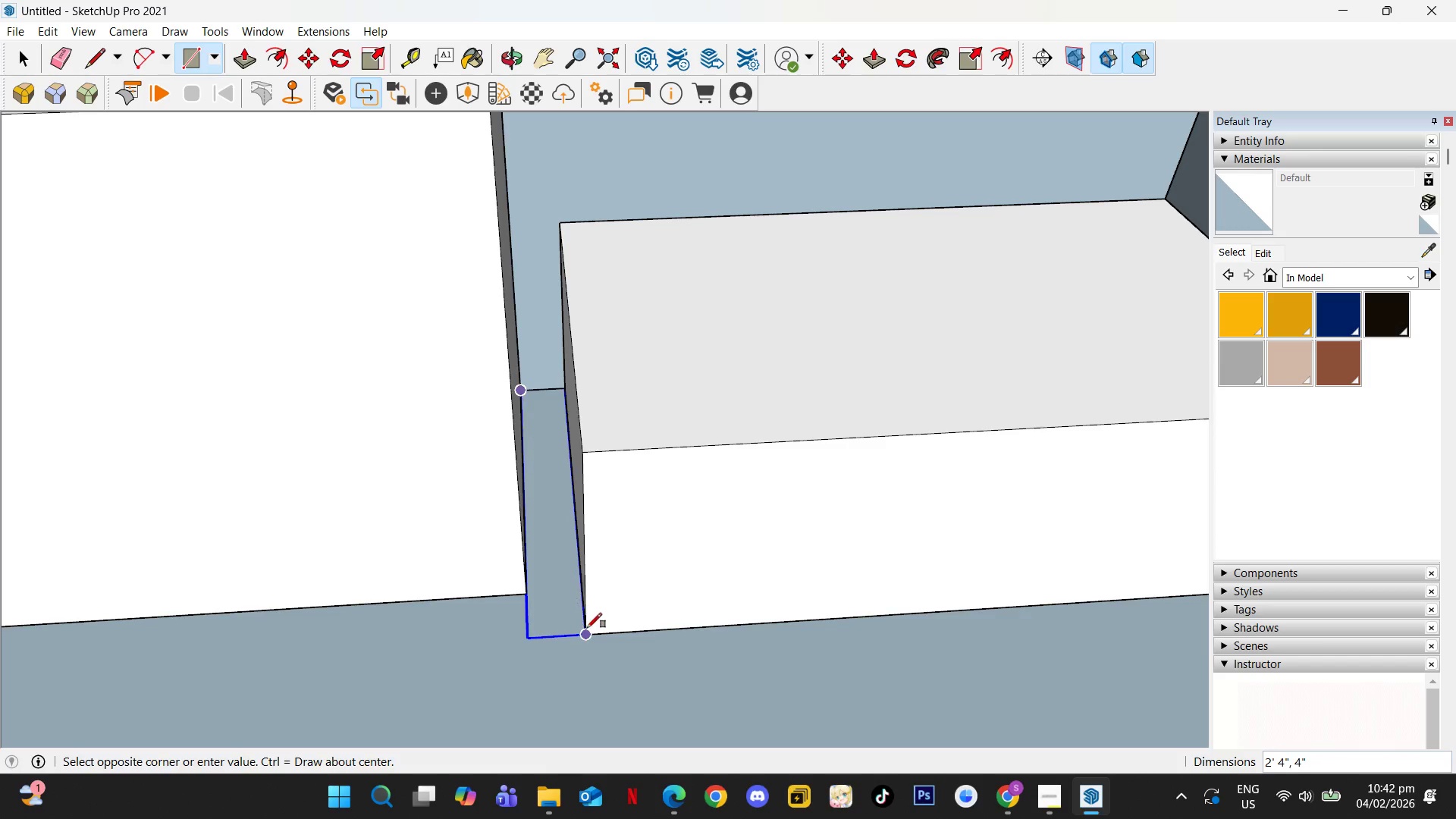 
scroll: coordinate [575, 637], scroll_direction: down, amount: 2.0
 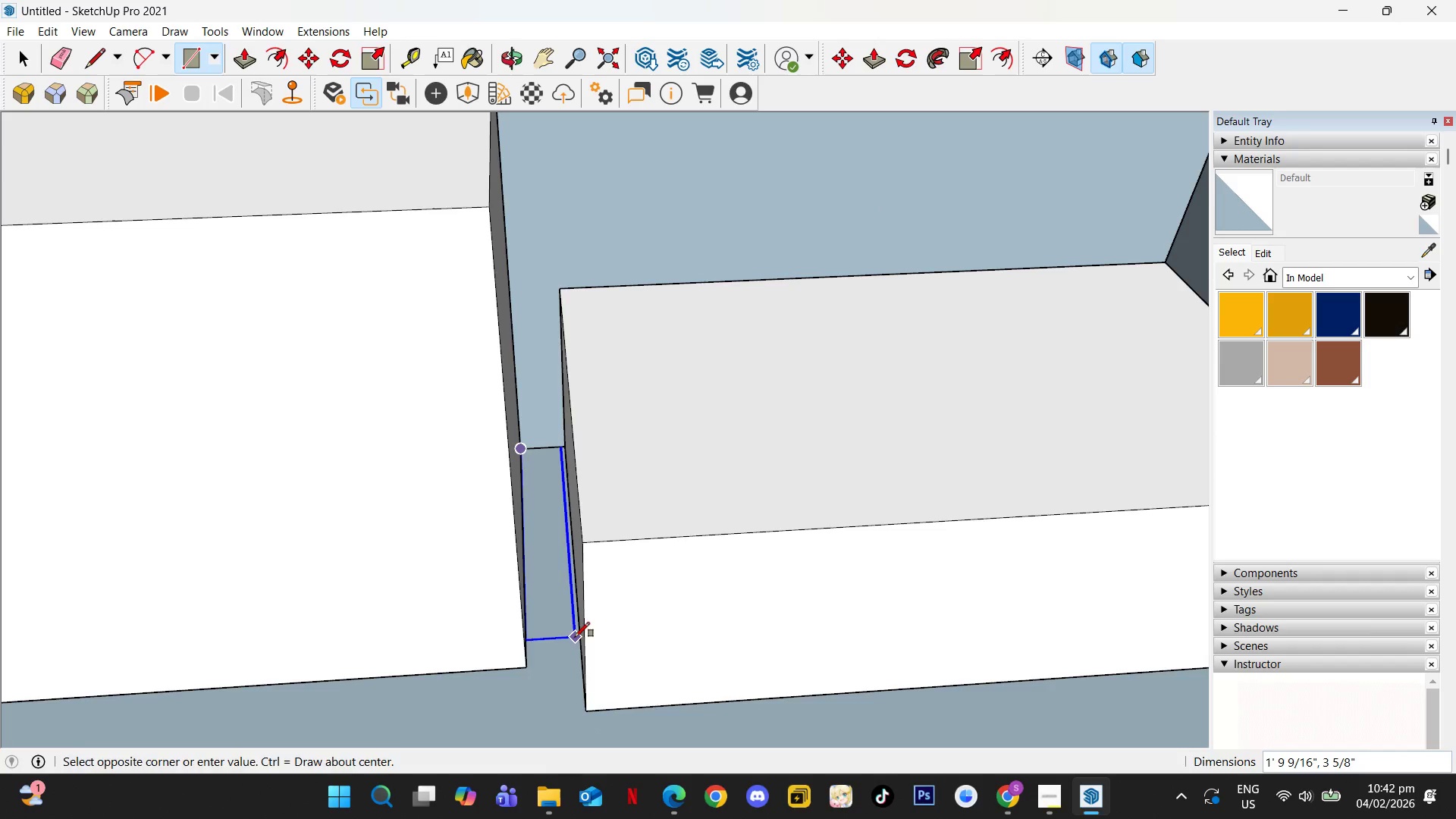 
left_click([587, 628])
 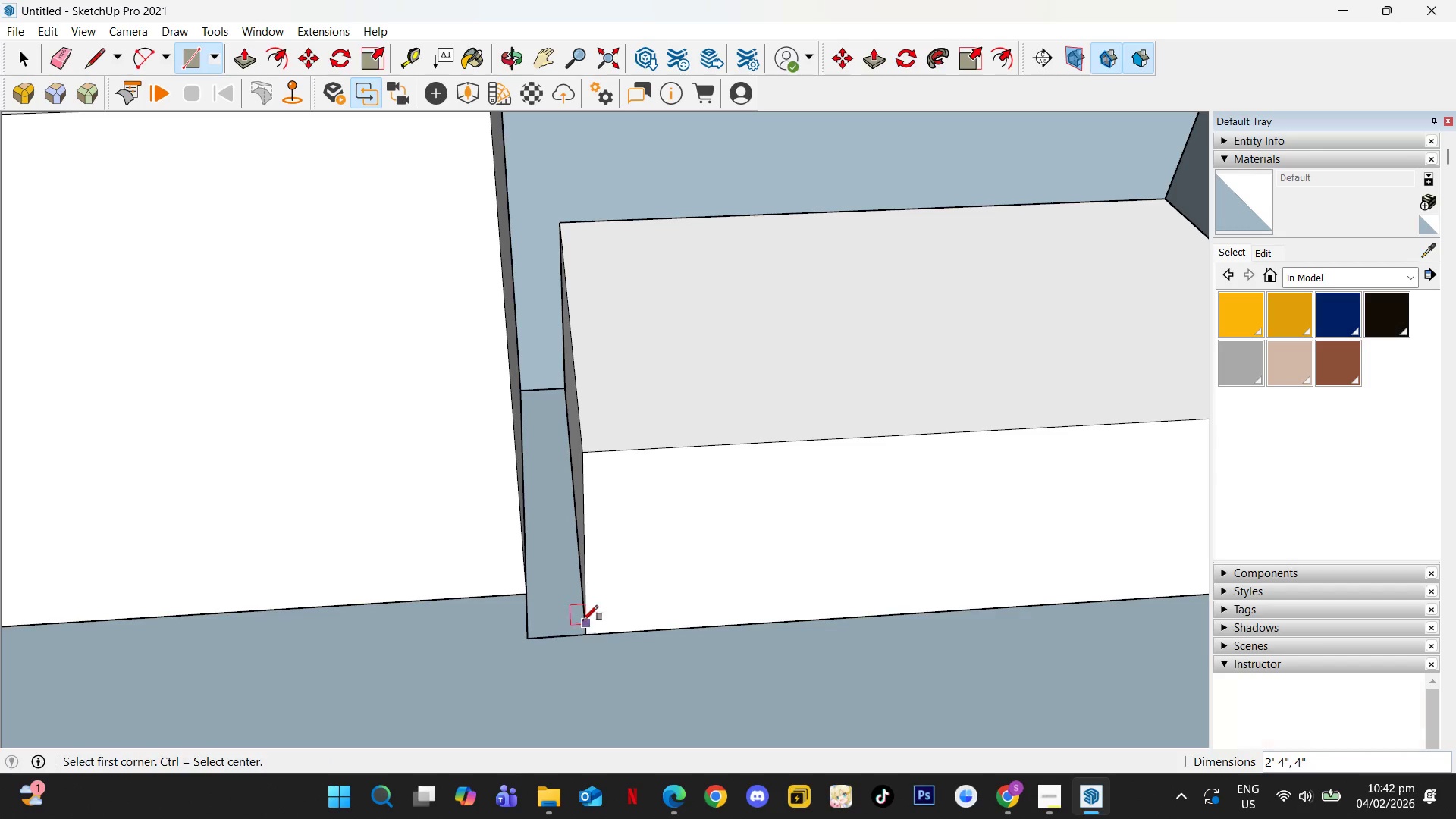 
key(Space)
 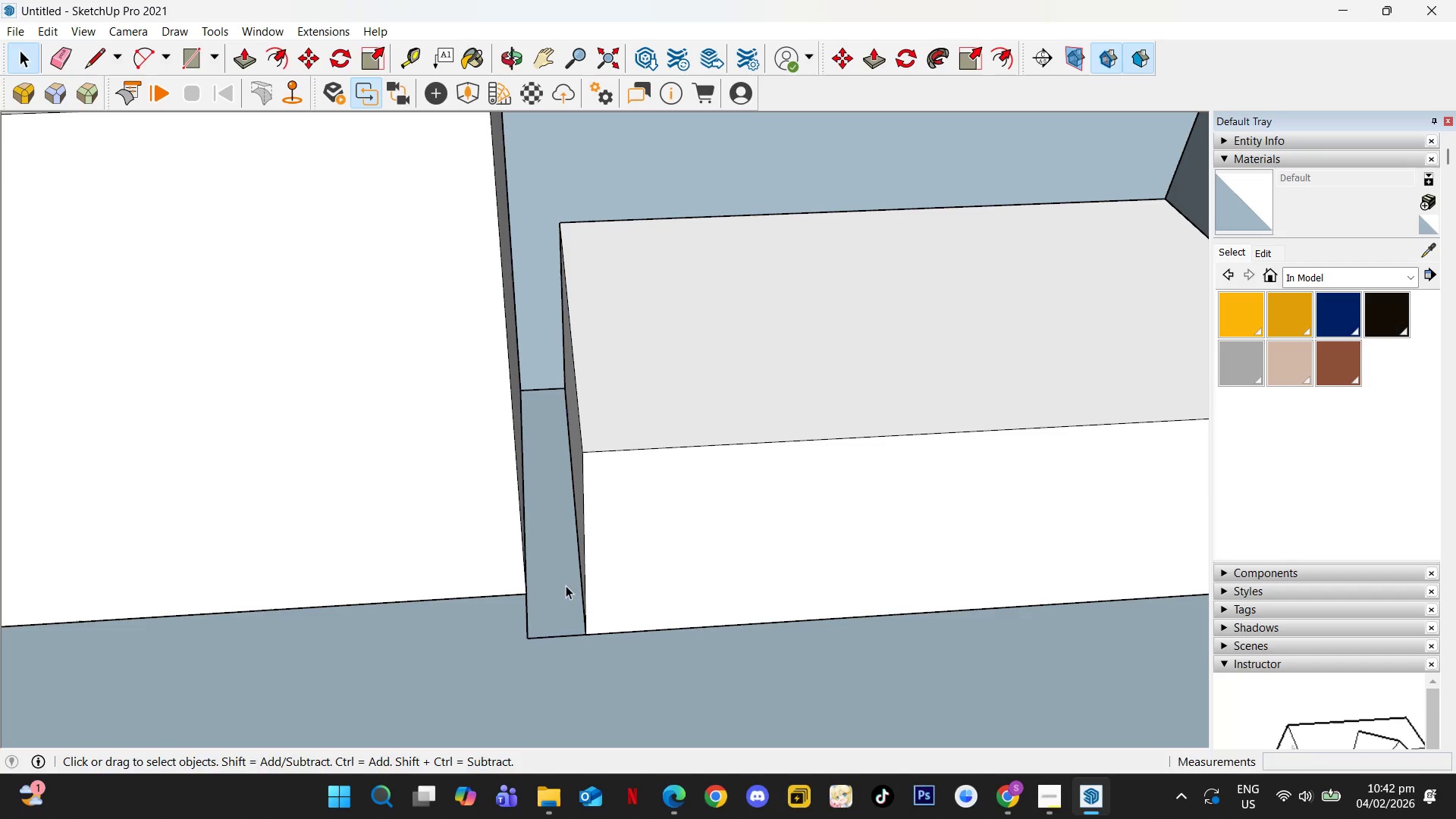 
double_click([563, 586])
 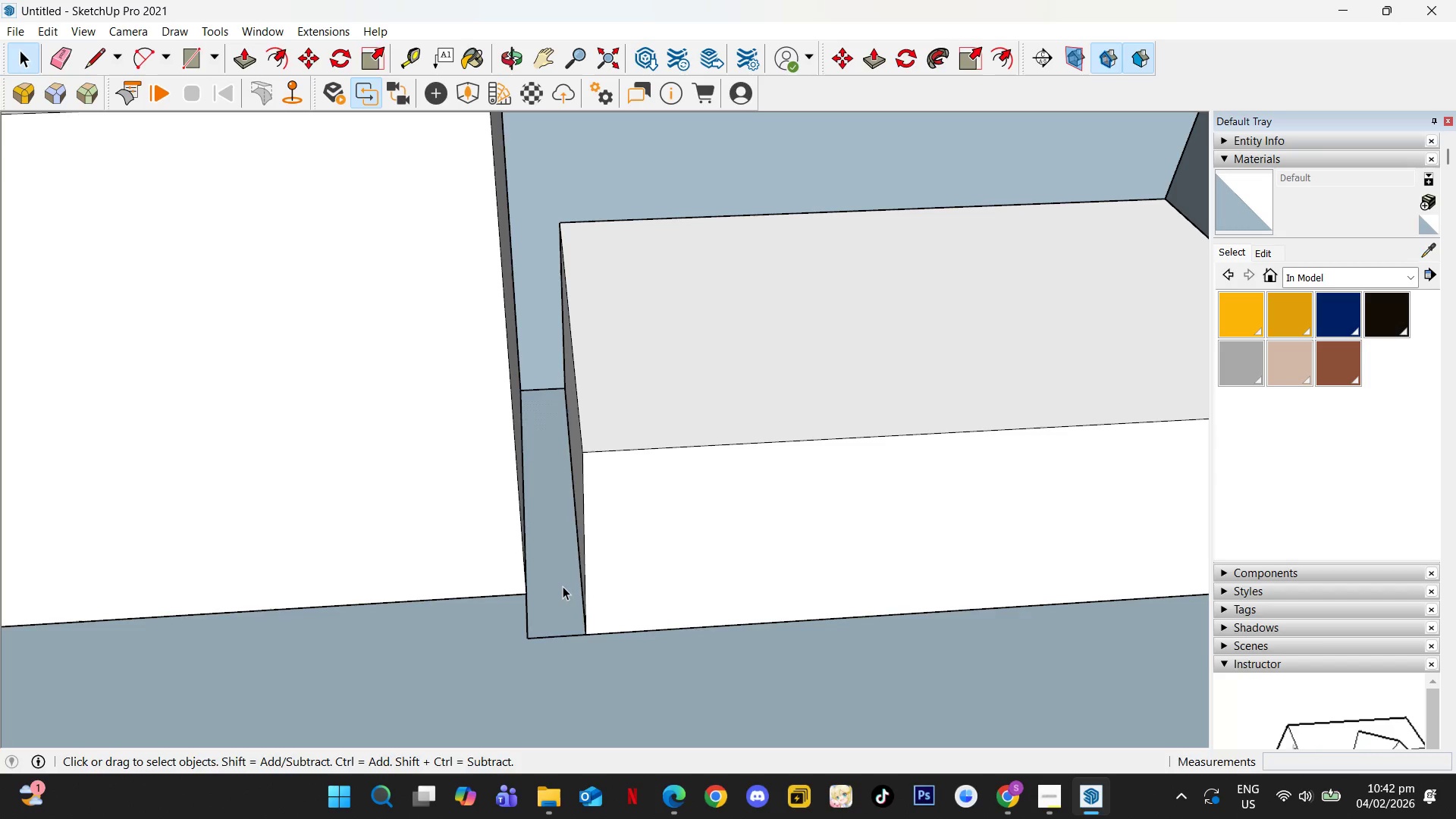 
triple_click([563, 586])
 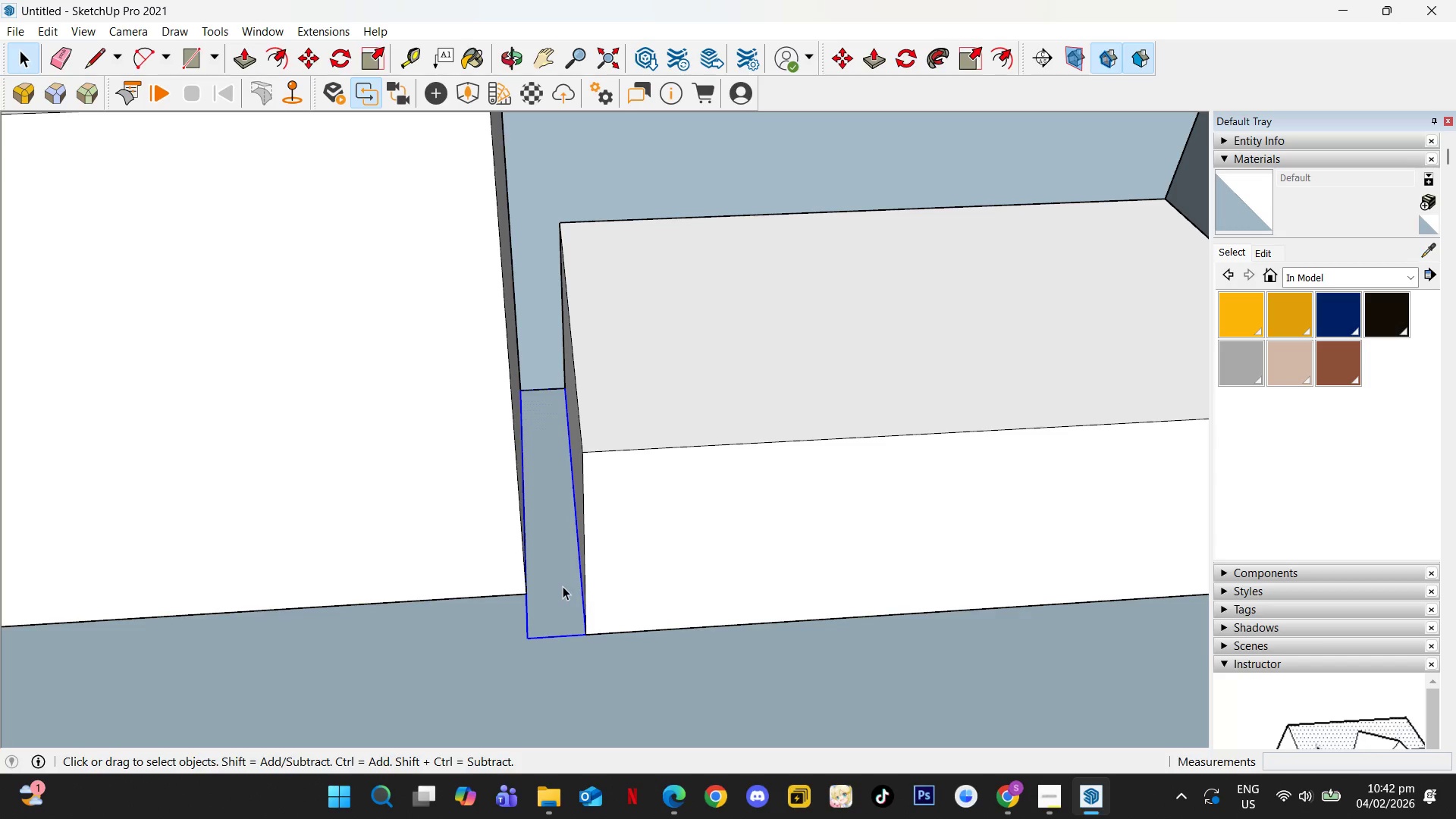 
key(G)
 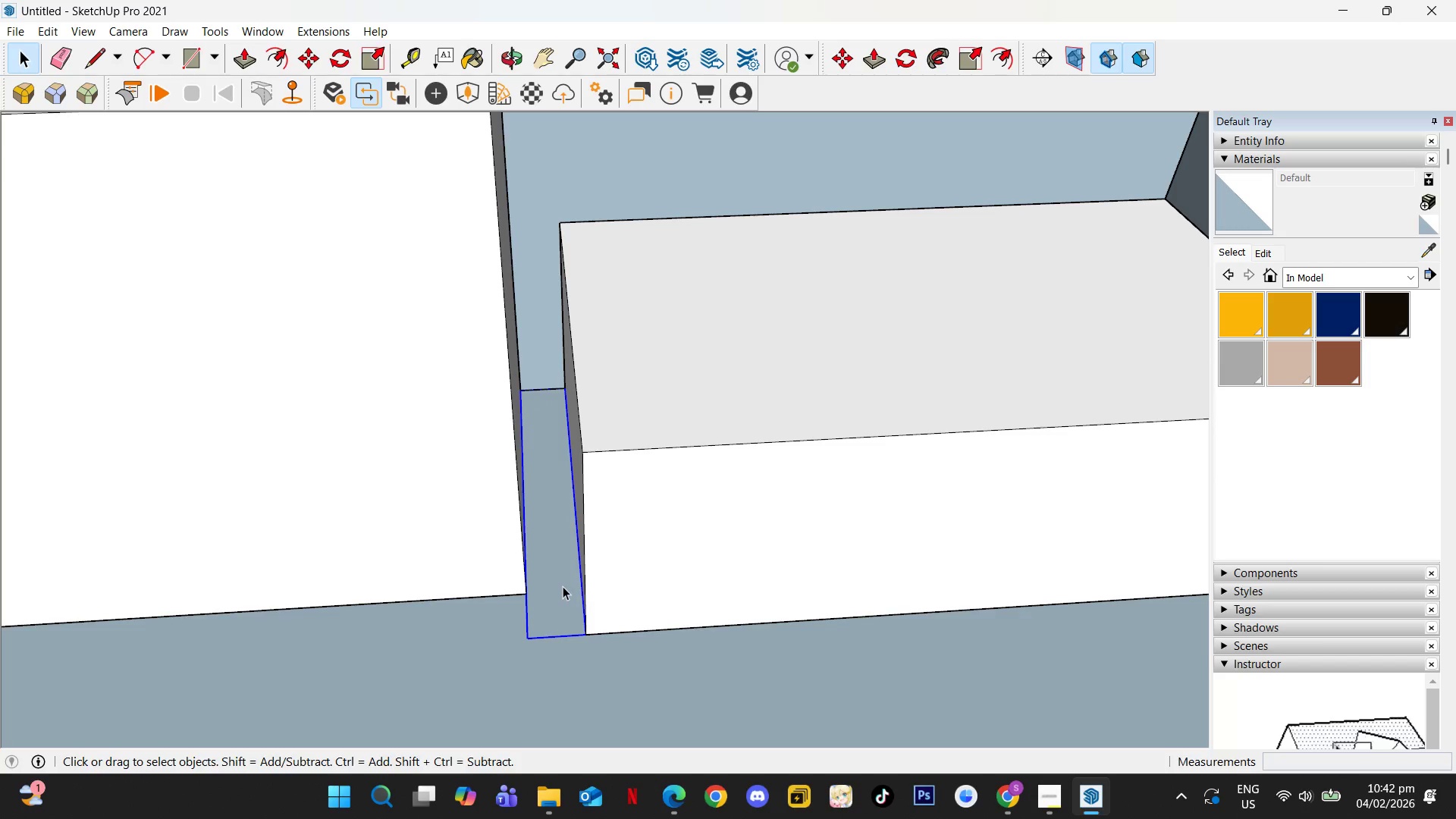 
double_click([563, 586])
 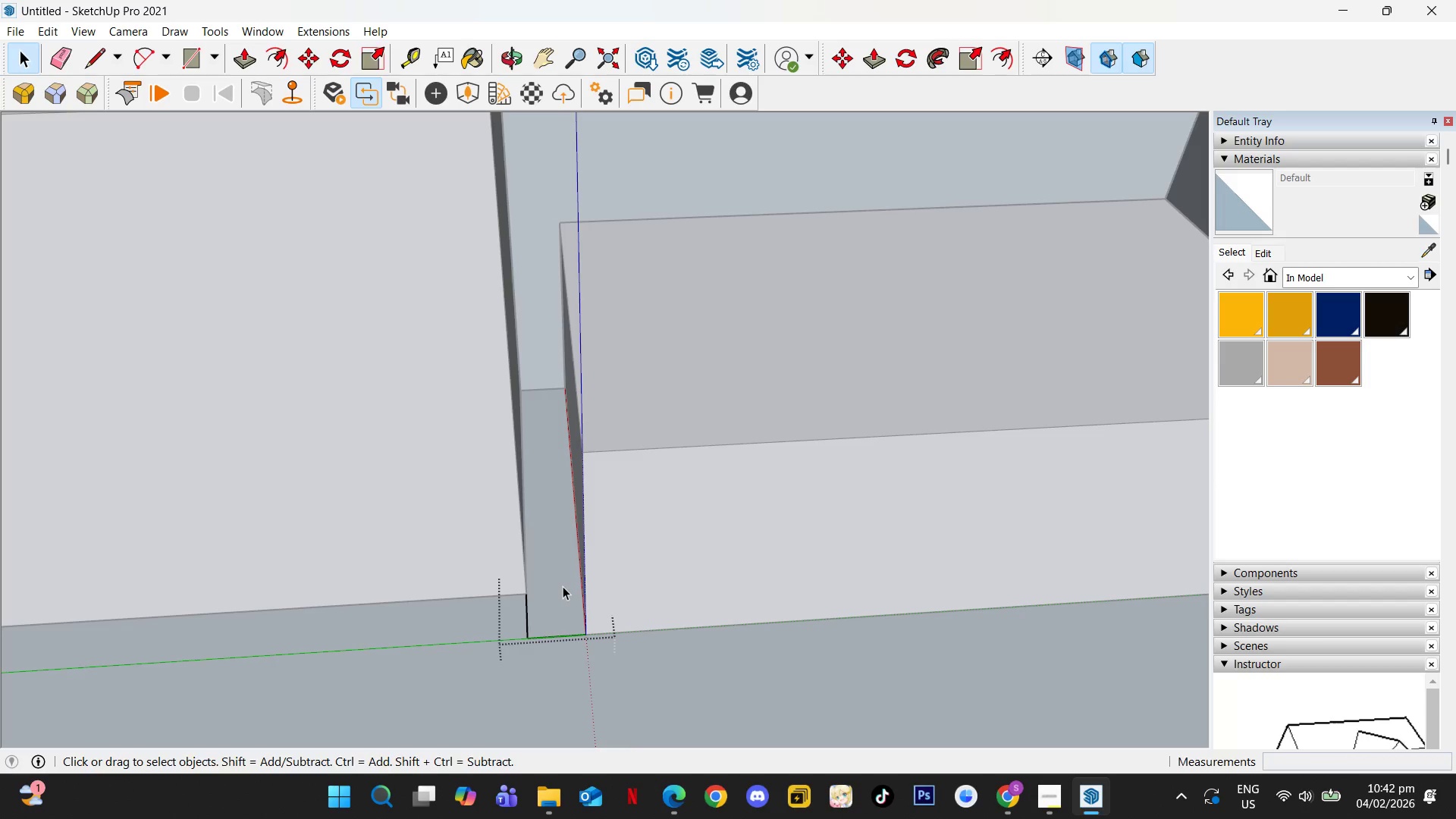 
key(P)
 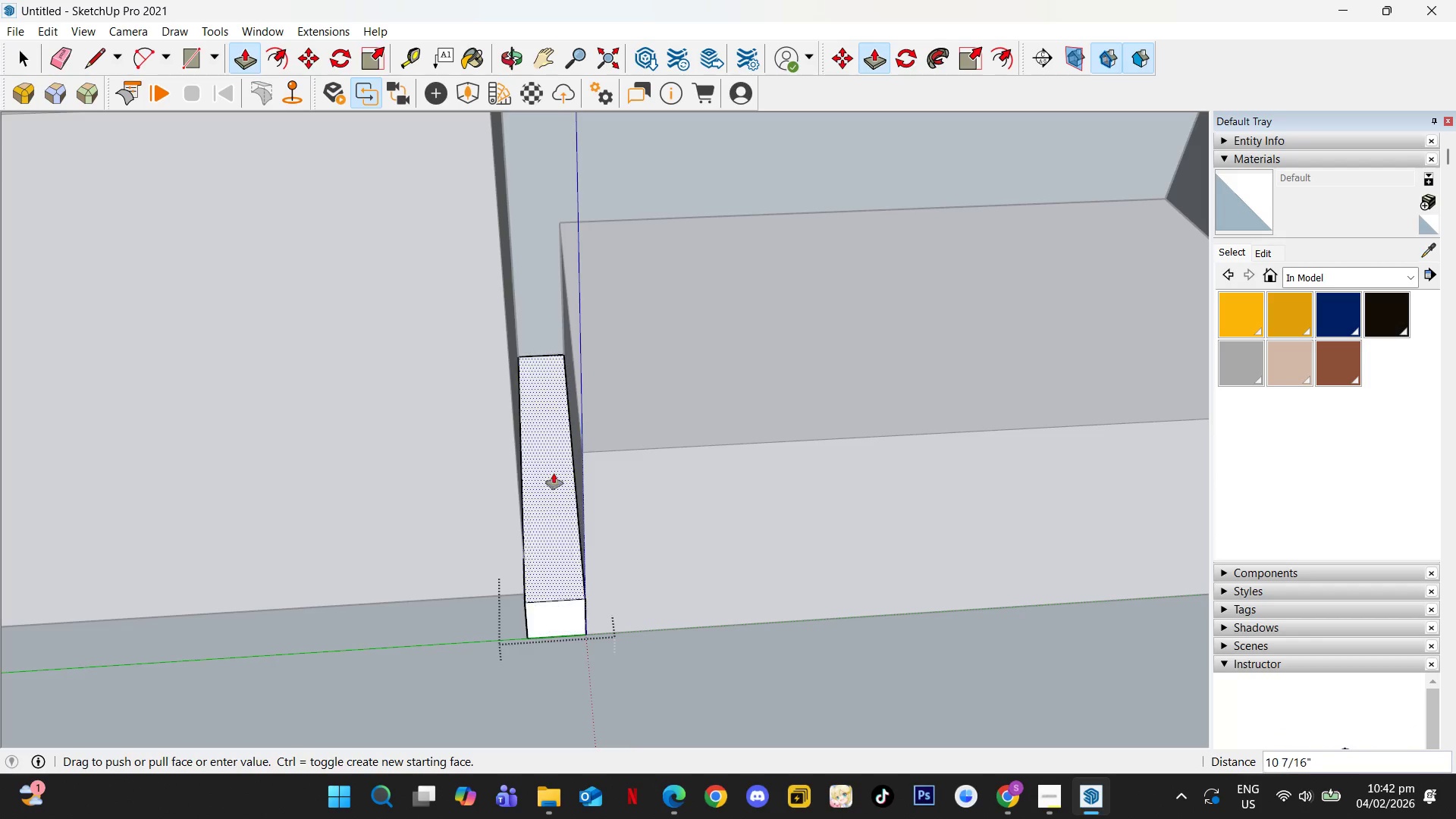 
scroll: coordinate [522, 391], scroll_direction: down, amount: 9.0
 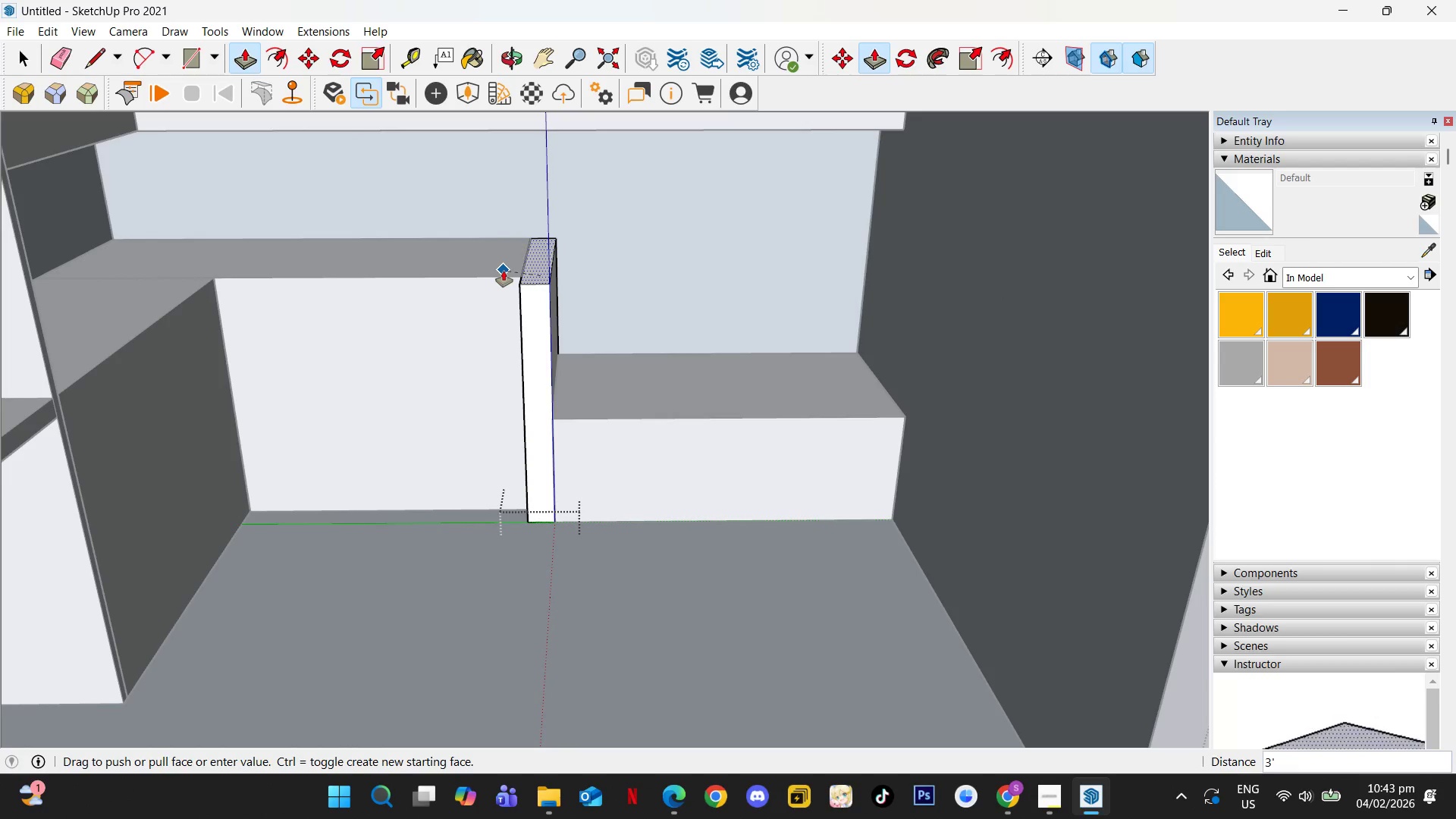 
left_click([504, 271])
 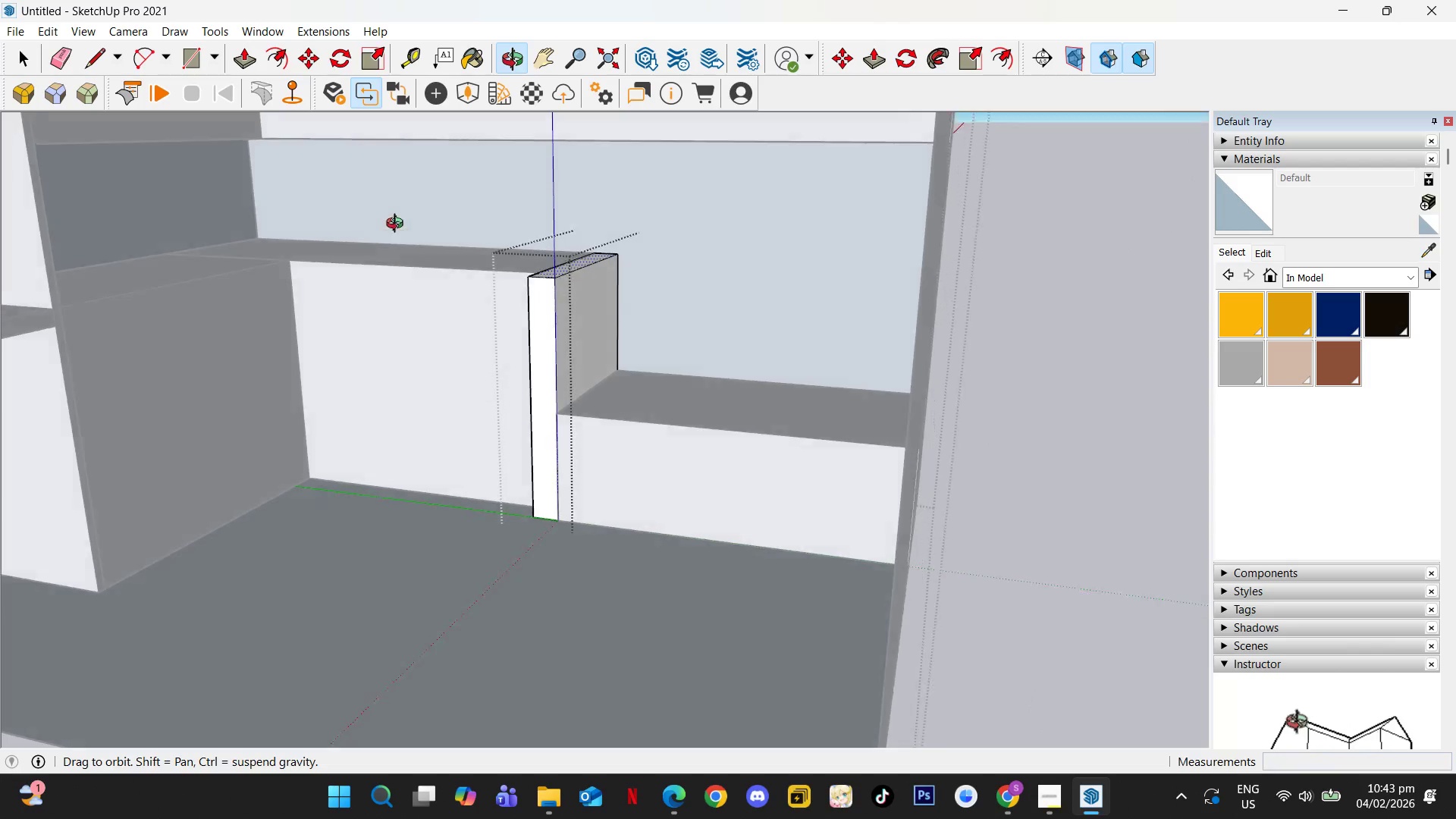 
scroll: coordinate [544, 278], scroll_direction: up, amount: 3.0
 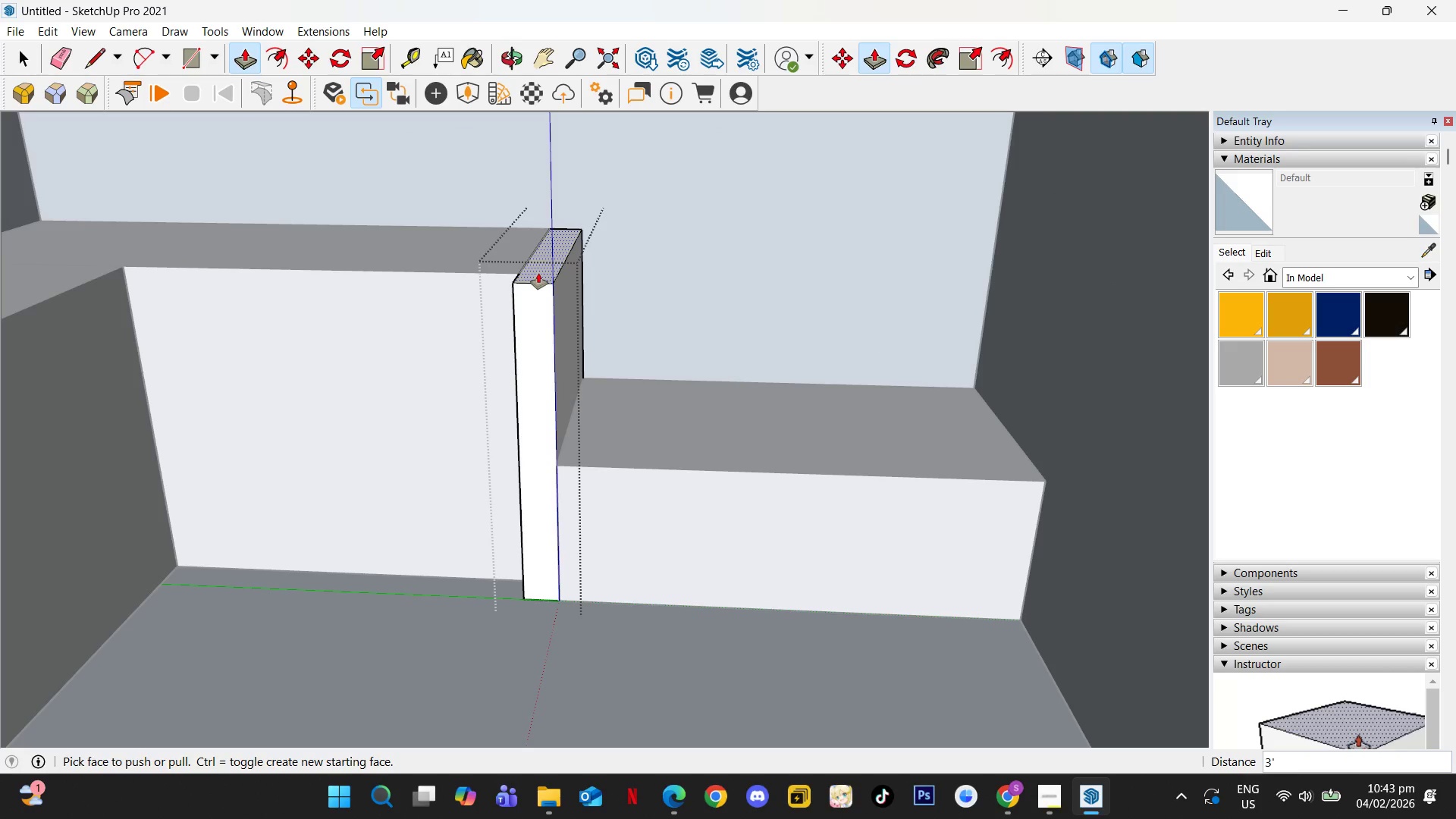 
left_click([537, 273])
 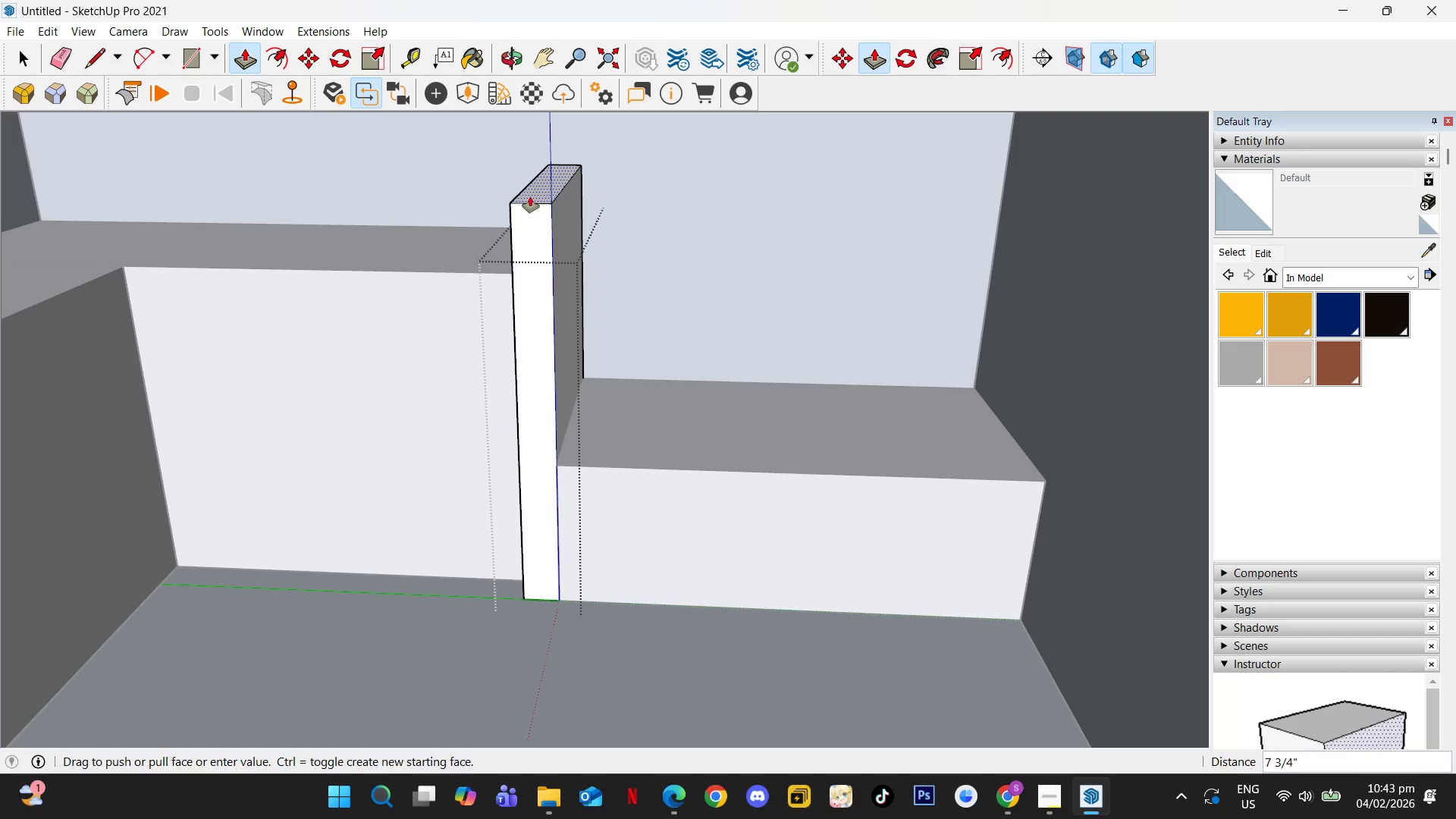 
key(Numpad8)
 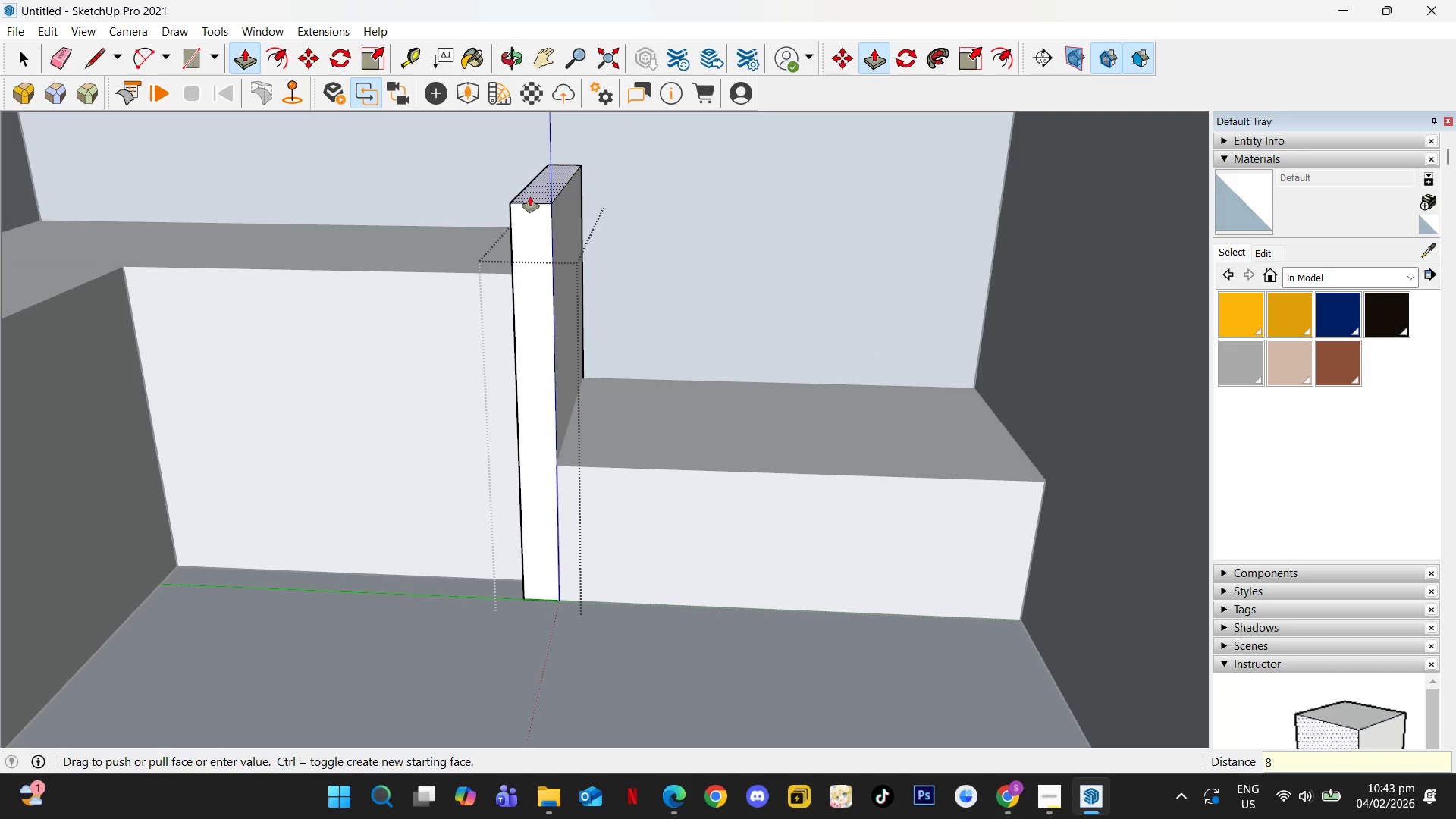 
key(NumpadEnter)
 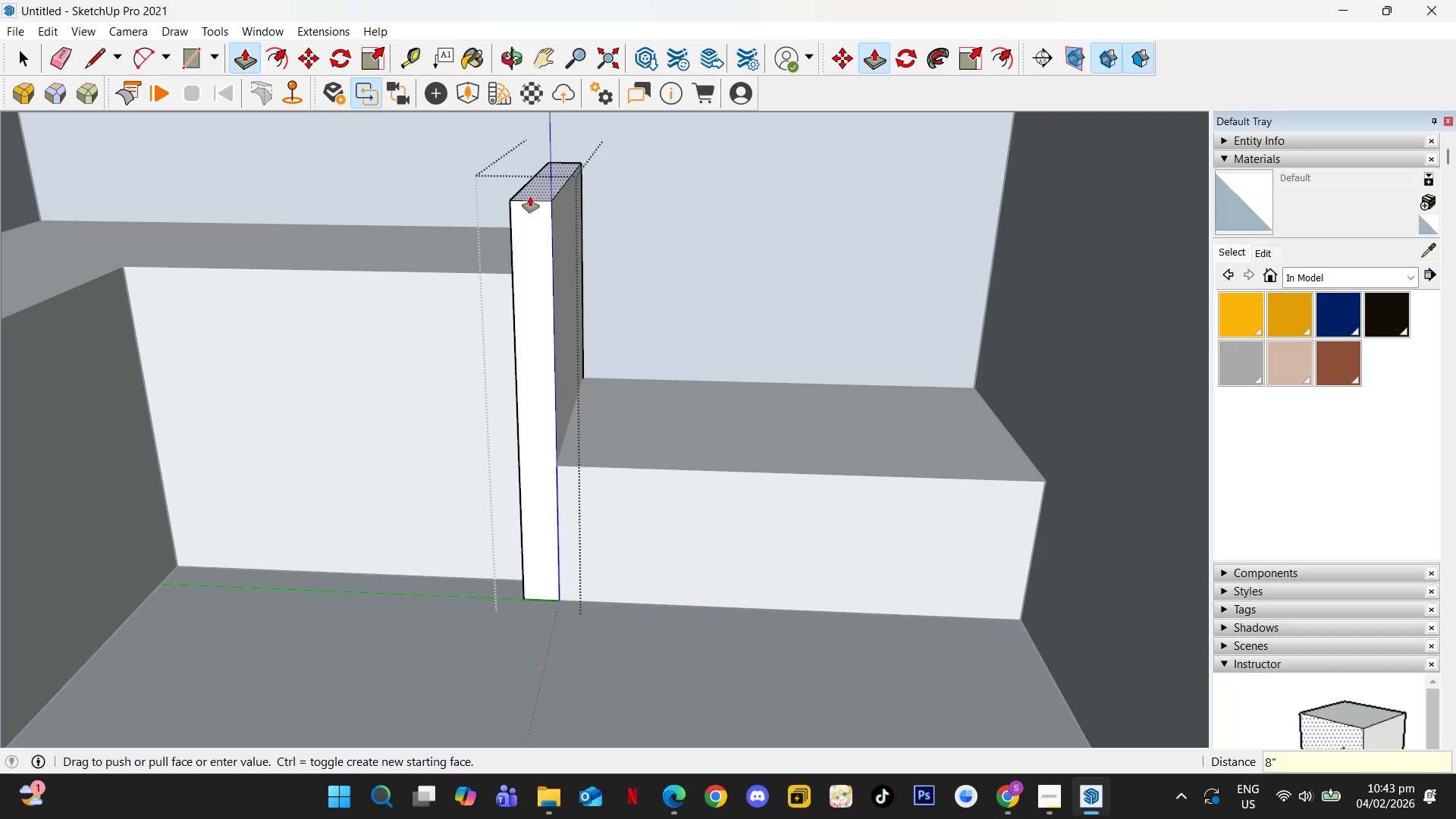 
key(Space)
 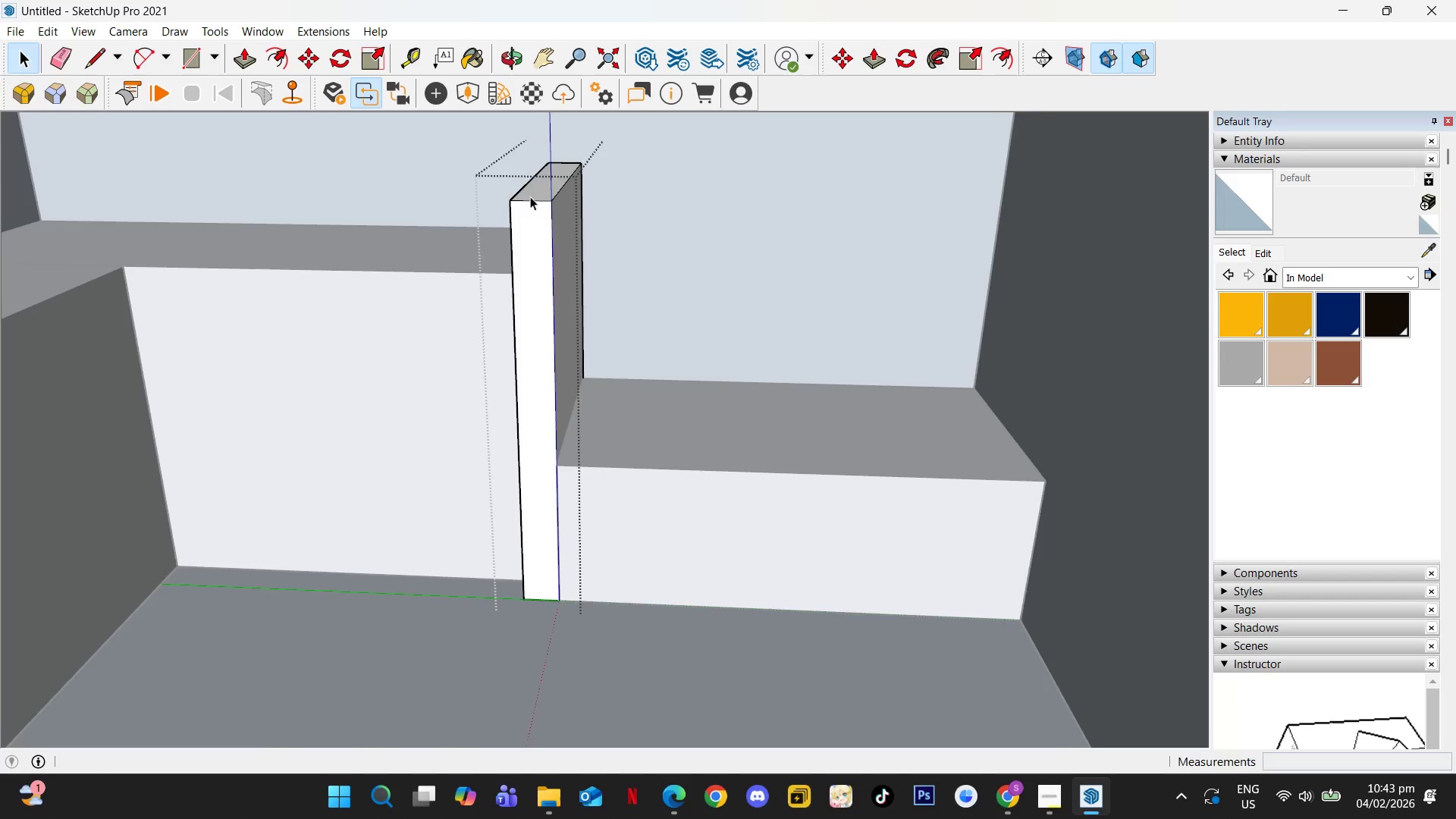 
key(Escape)
 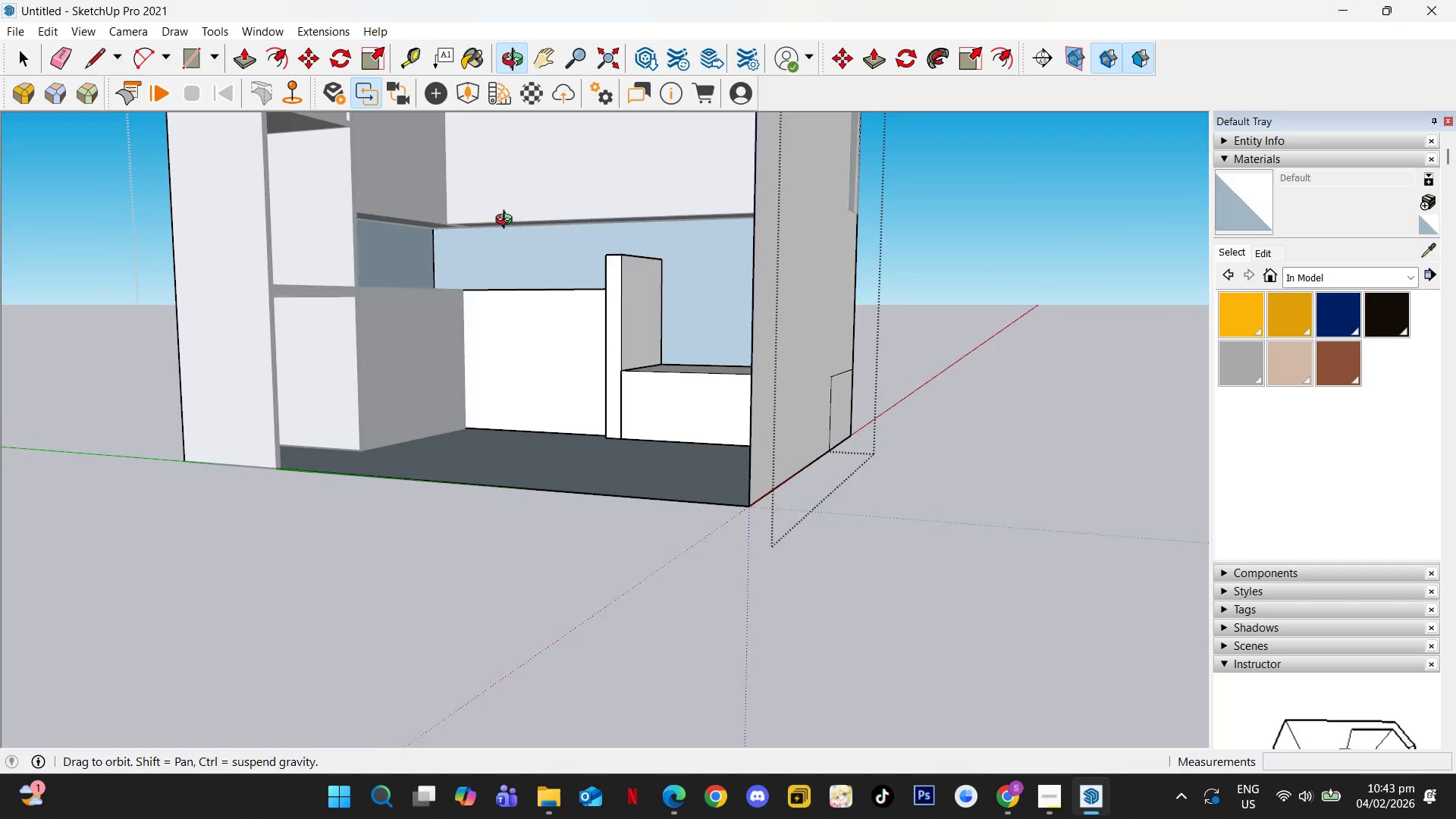 
scroll: coordinate [662, 340], scroll_direction: down, amount: 8.0
 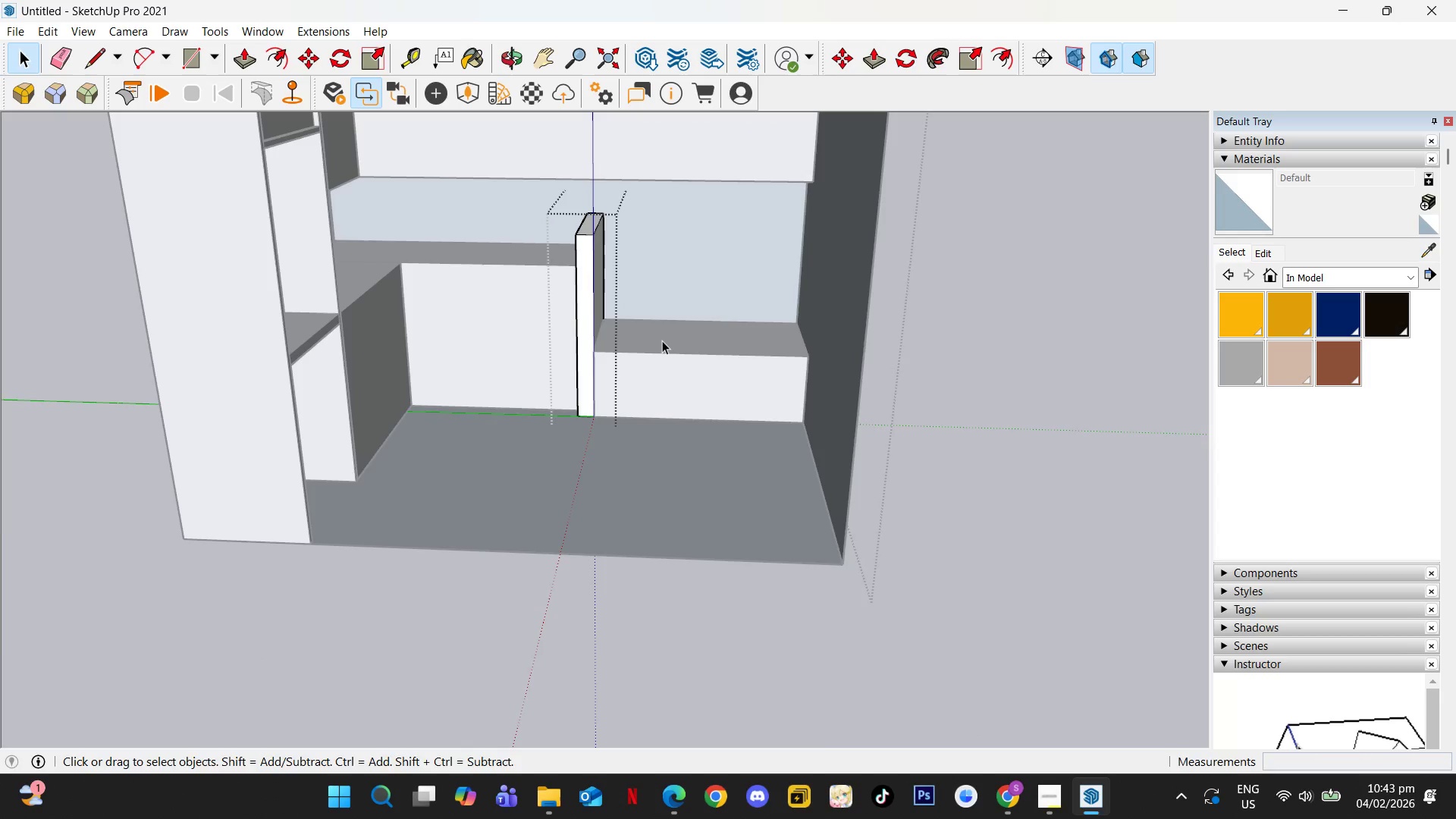 
key(Escape)
 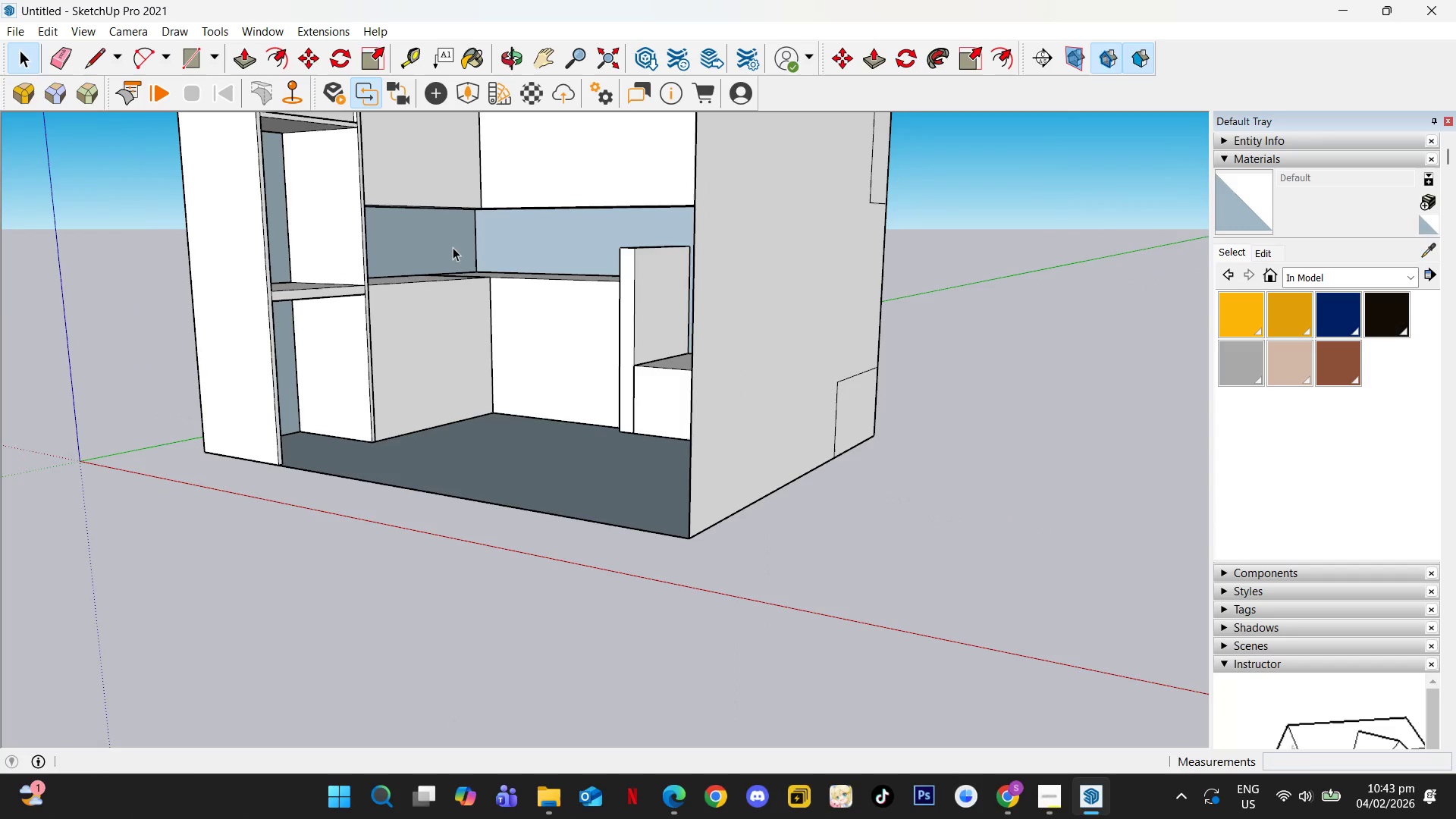 
key(Escape)
 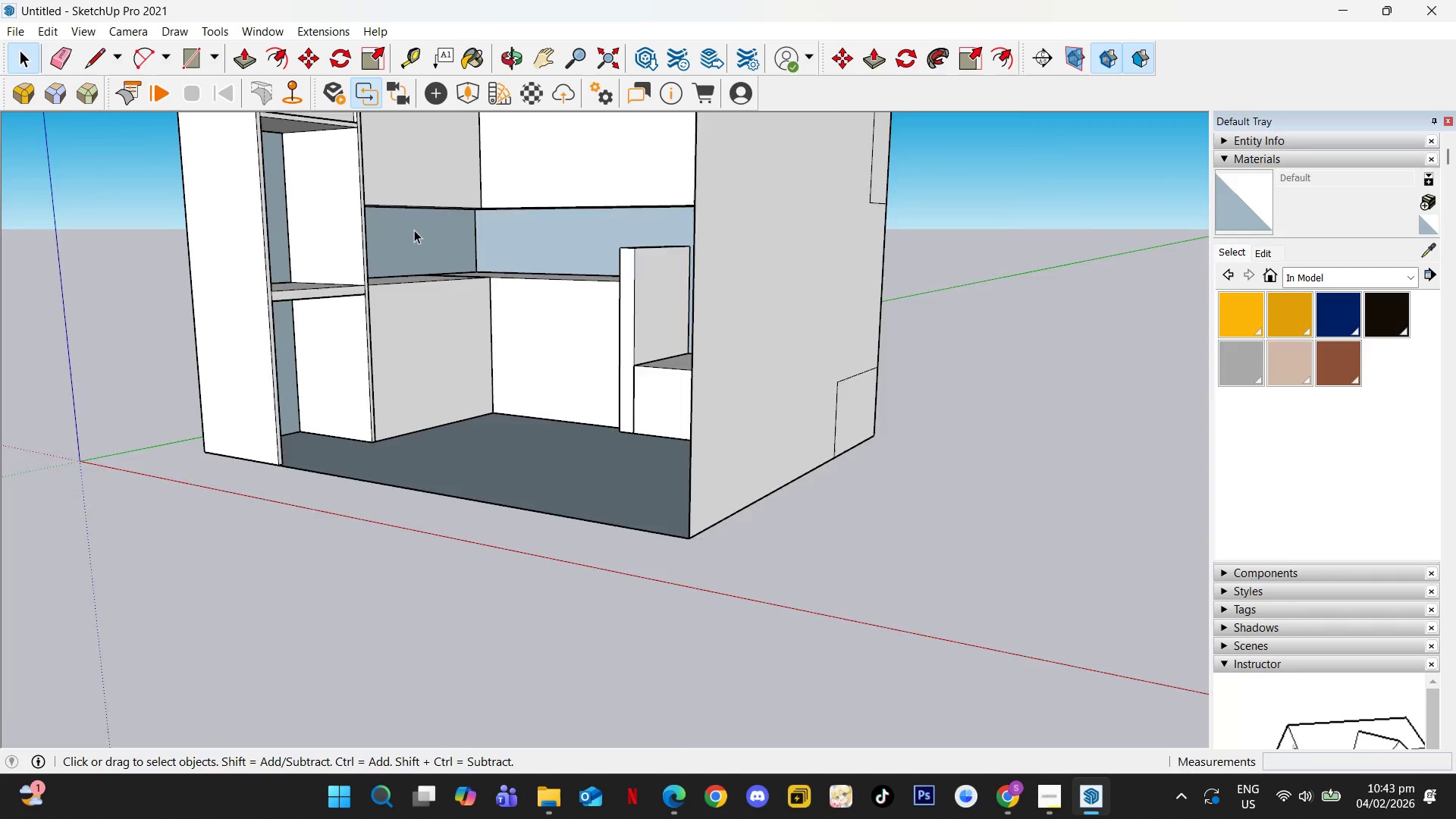 
hold_key(key=ShiftLeft, duration=0.36)
scroll: coordinate [504, 247], scroll_direction: none, amount: 0.0
 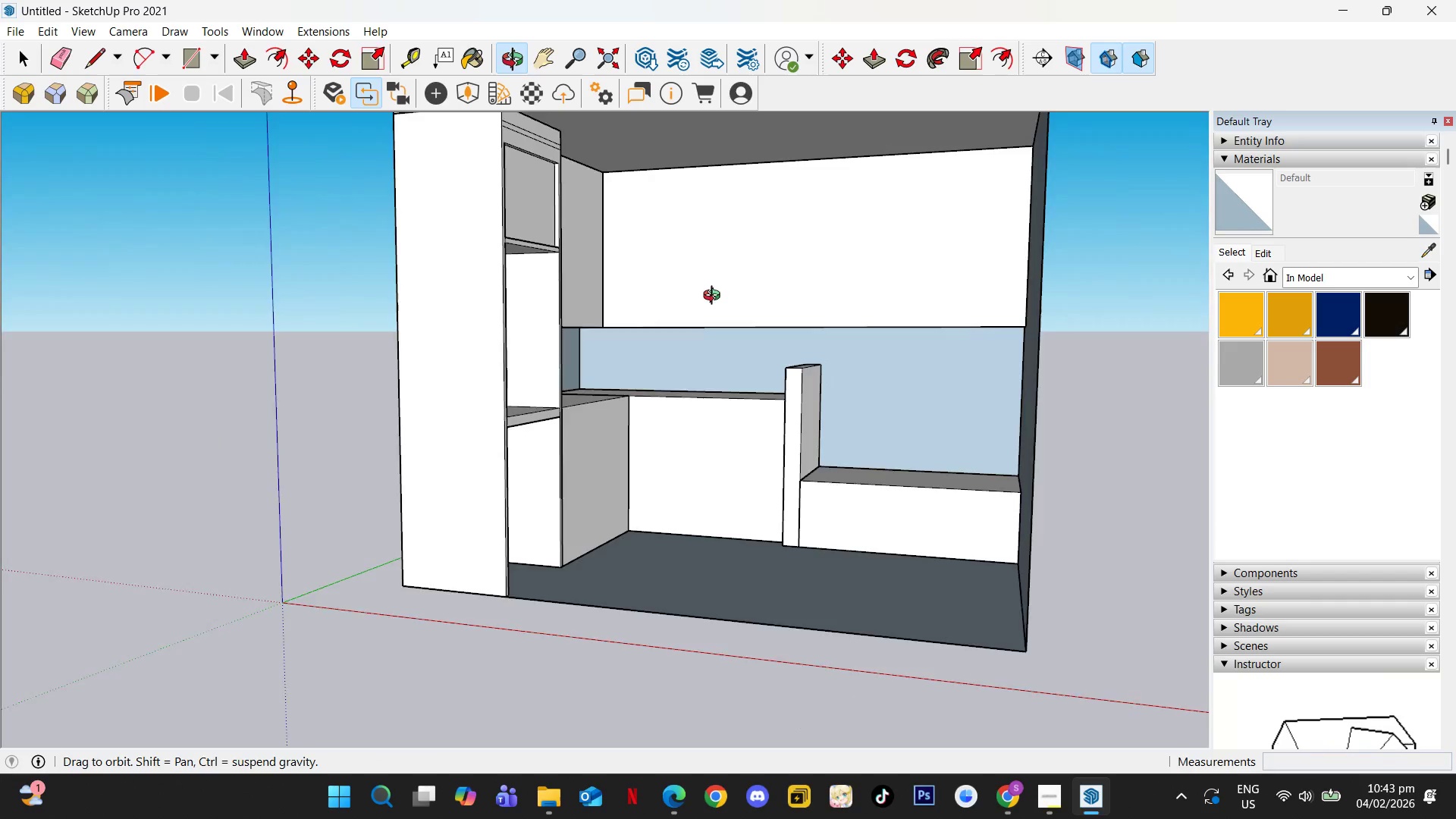 
hold_key(key=ShiftLeft, duration=0.47)
 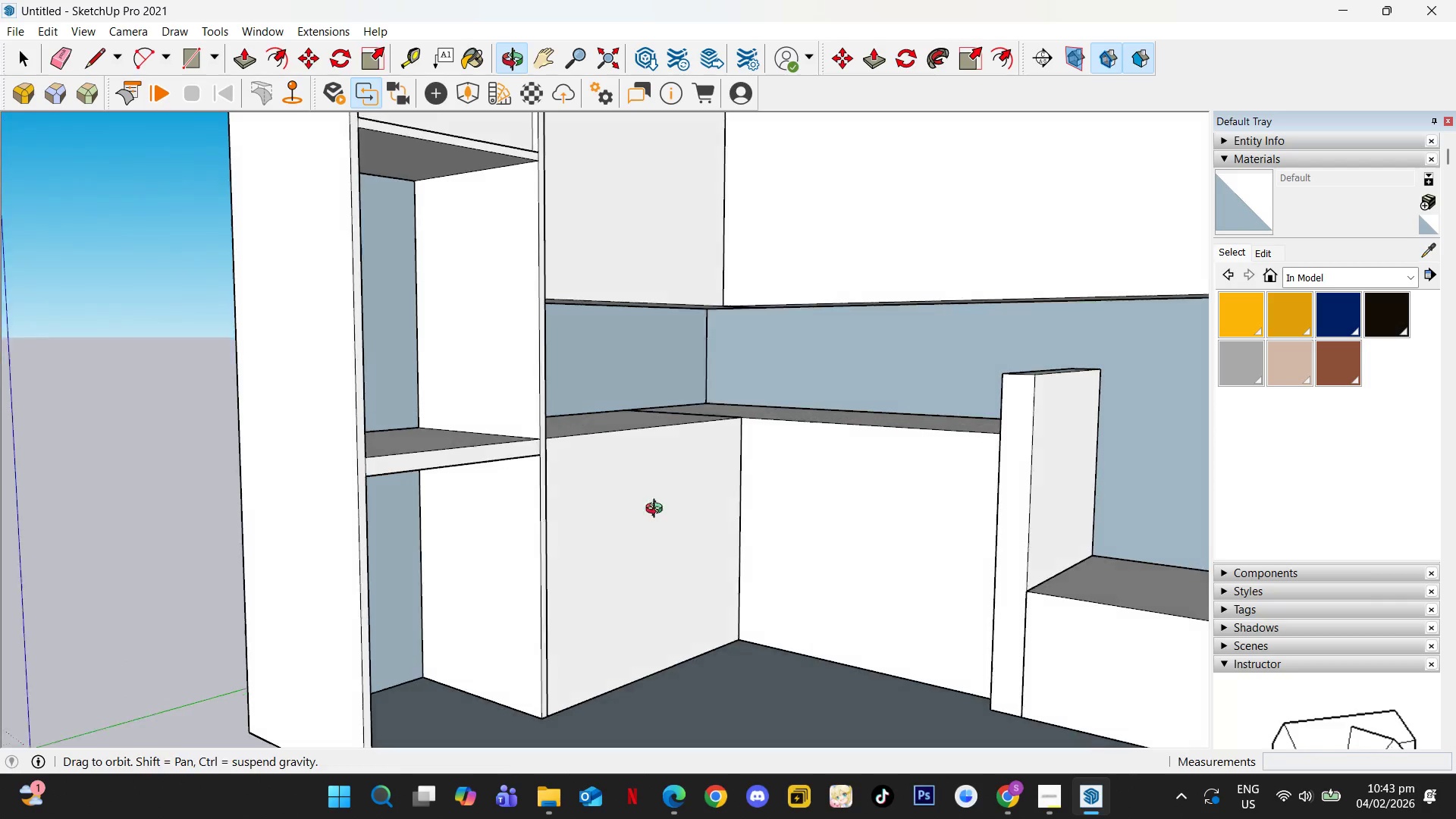 
scroll: coordinate [565, 318], scroll_direction: up, amount: 5.0
 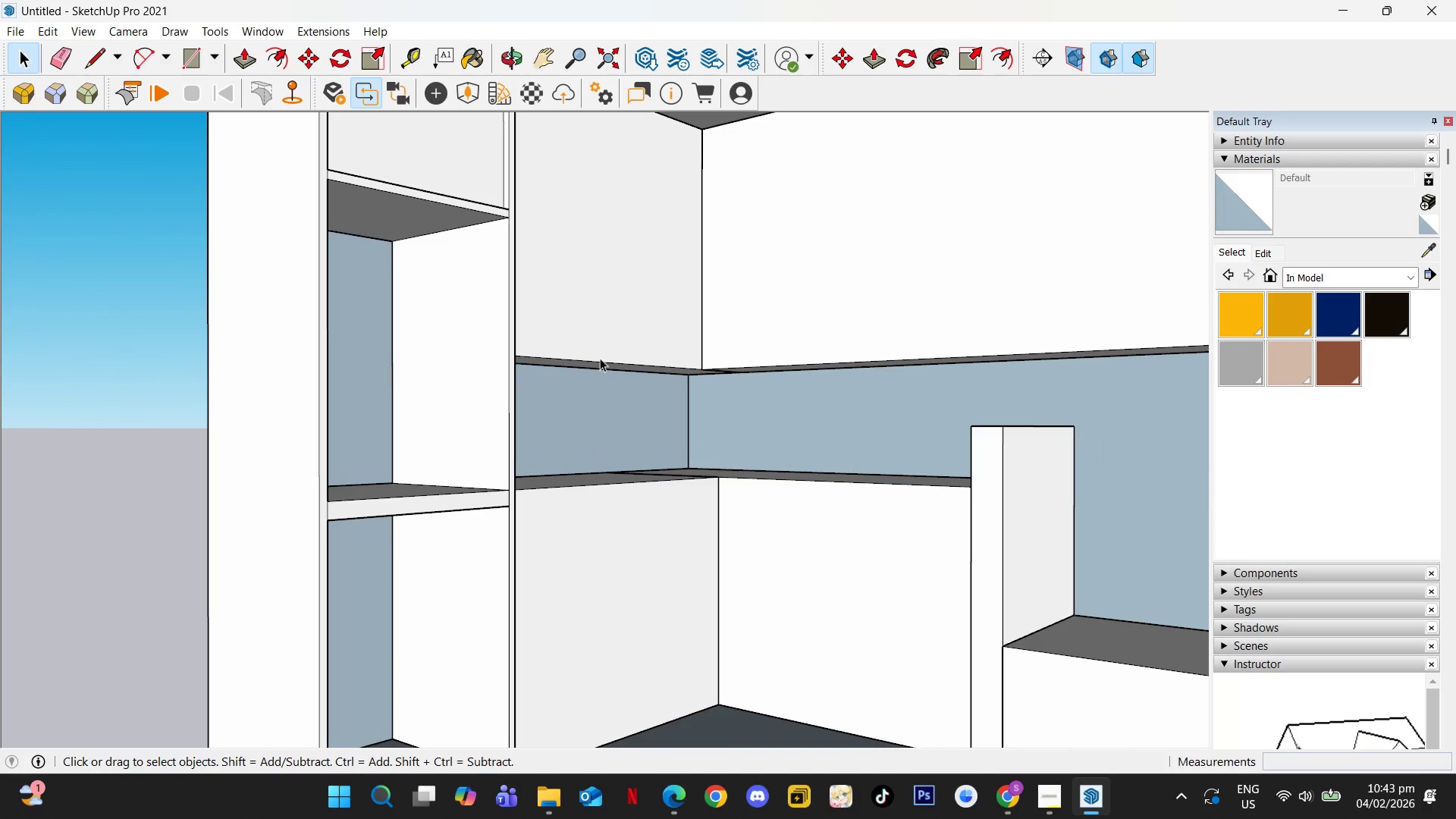 
key(Shift+ShiftLeft)
 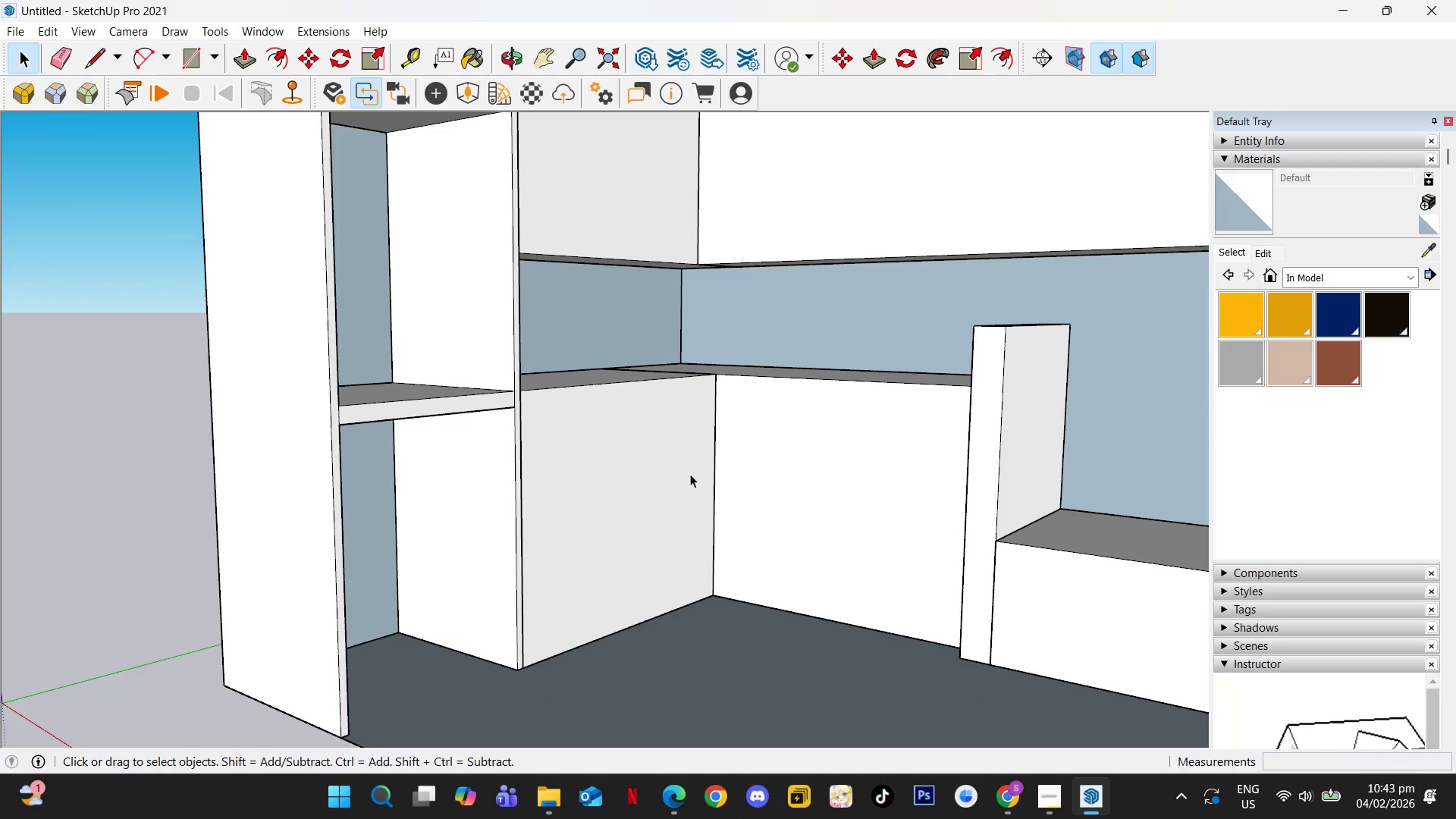 
double_click([690, 474])
 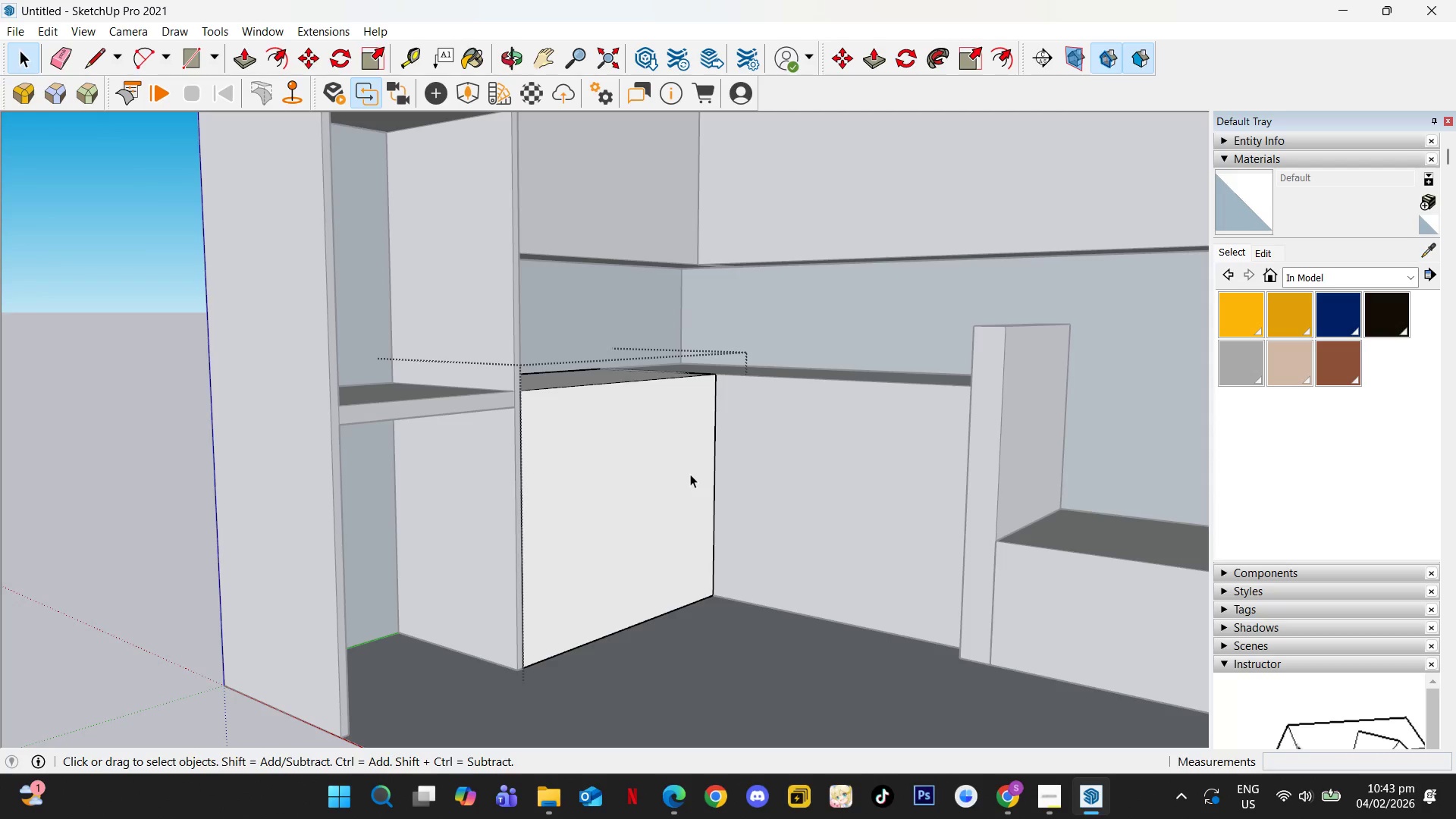 
triple_click([690, 474])
 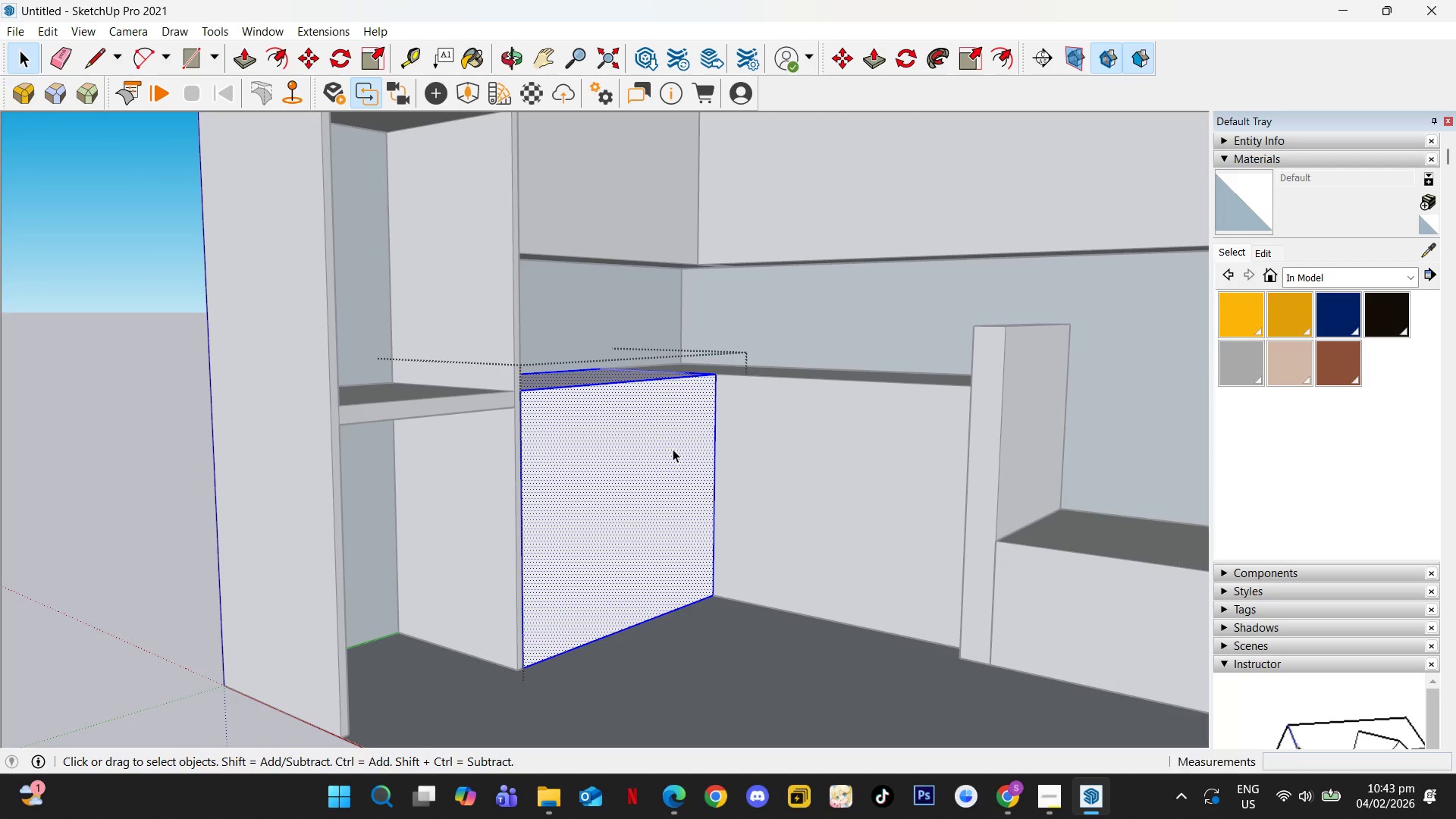 
scroll: coordinate [541, 385], scroll_direction: up, amount: 3.0
 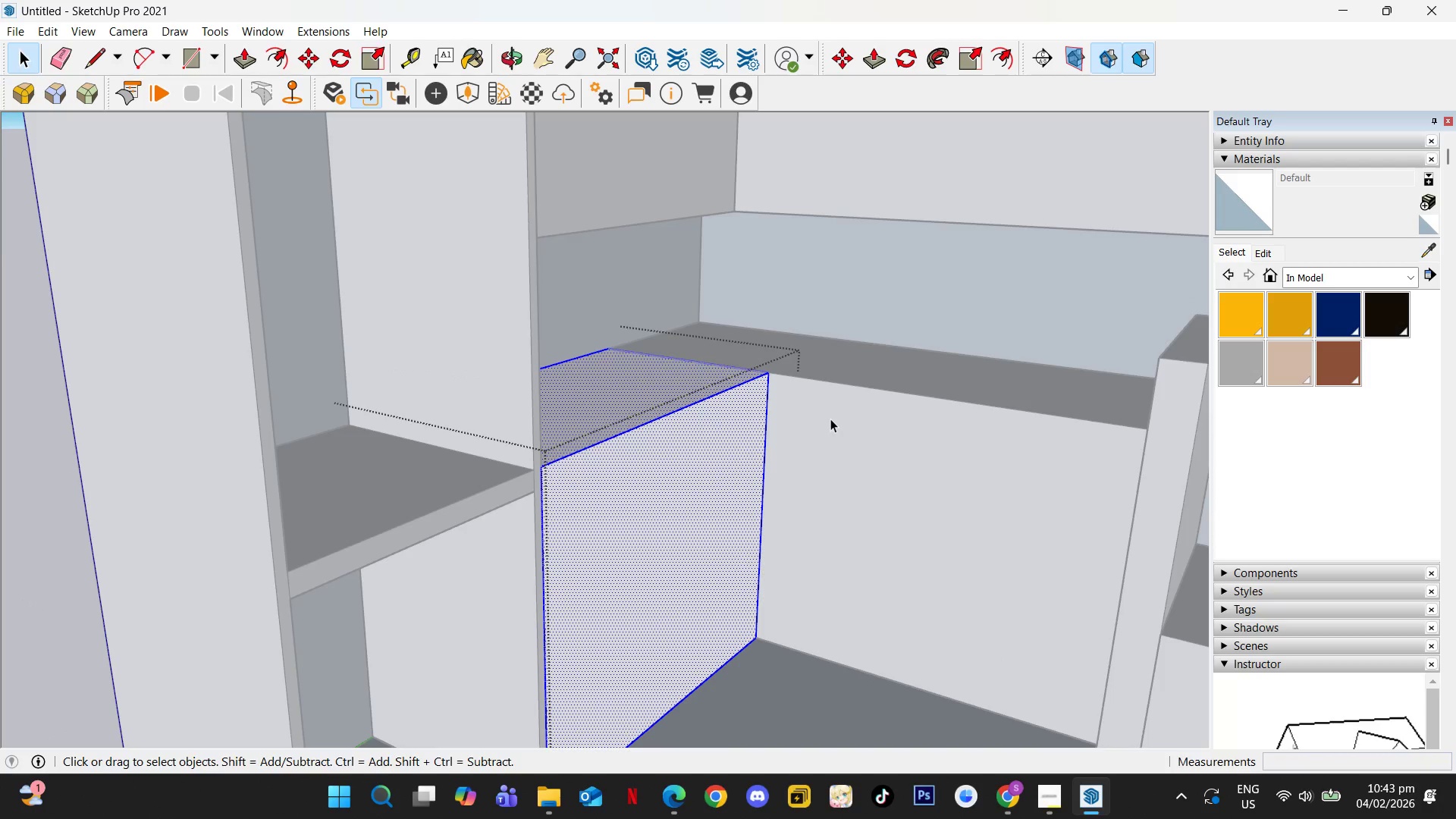 
key(Escape)
 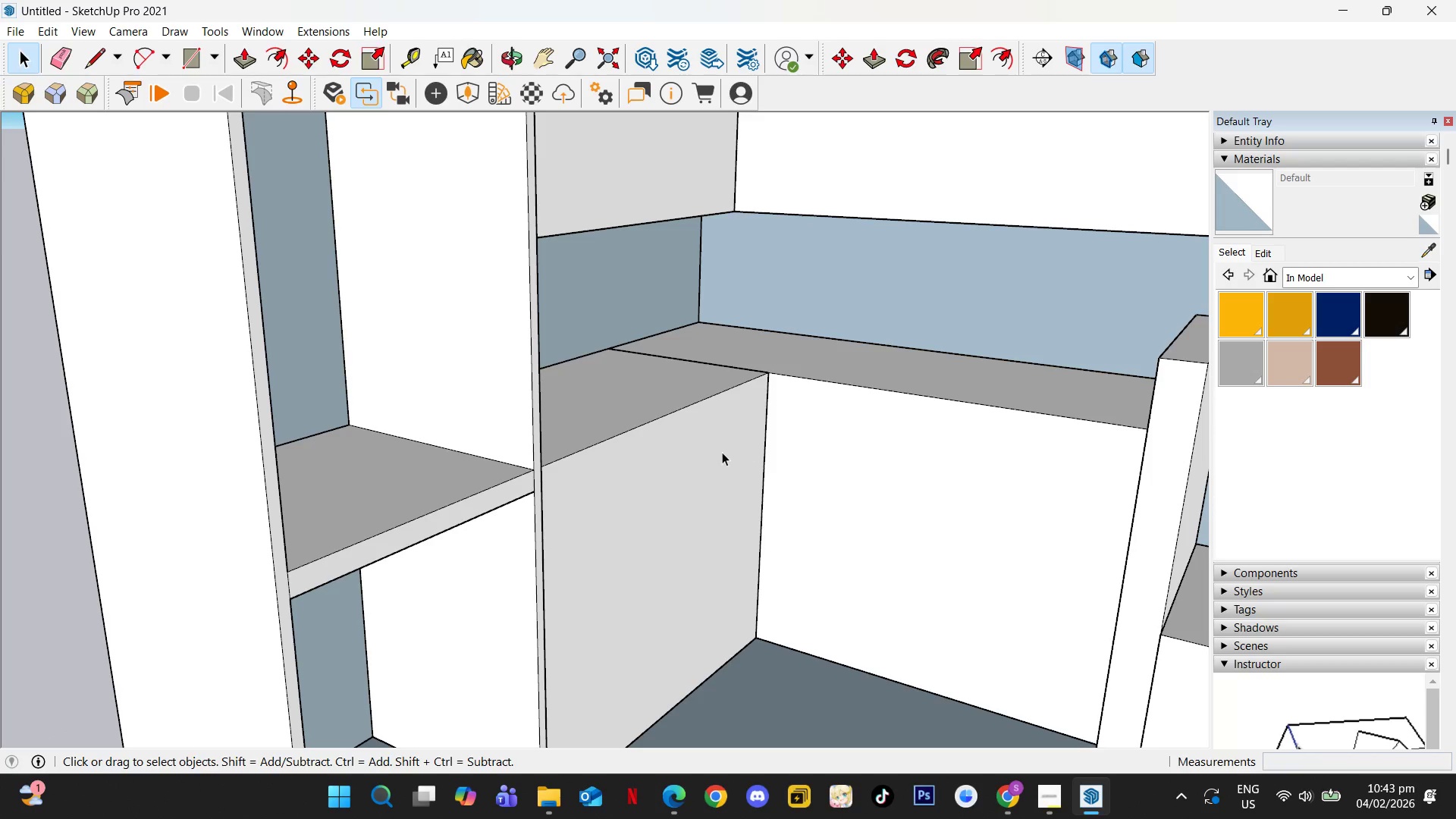 
left_click([722, 453])
 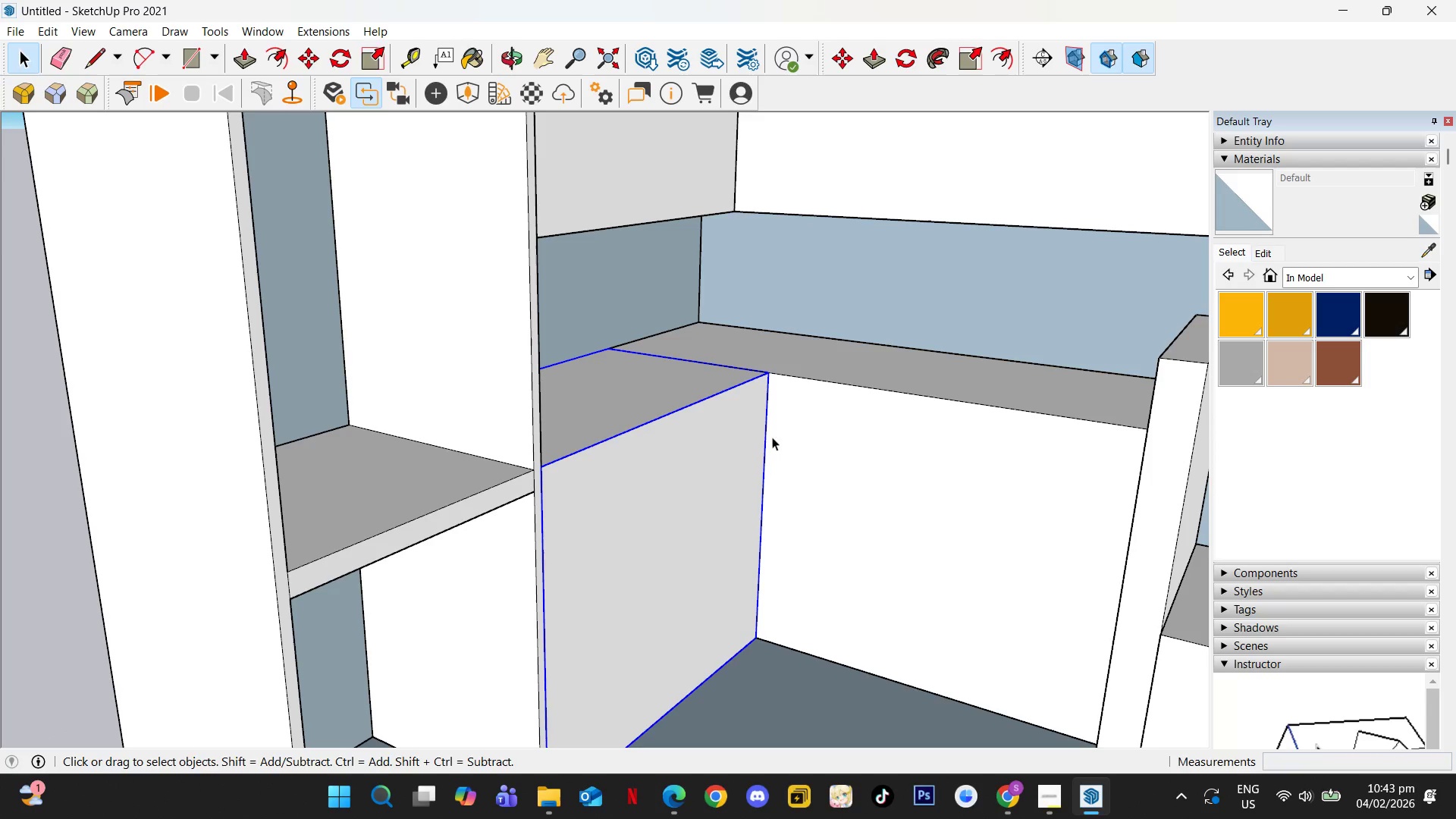 
hold_key(key=ControlLeft, duration=0.39)
double_click([811, 434])
 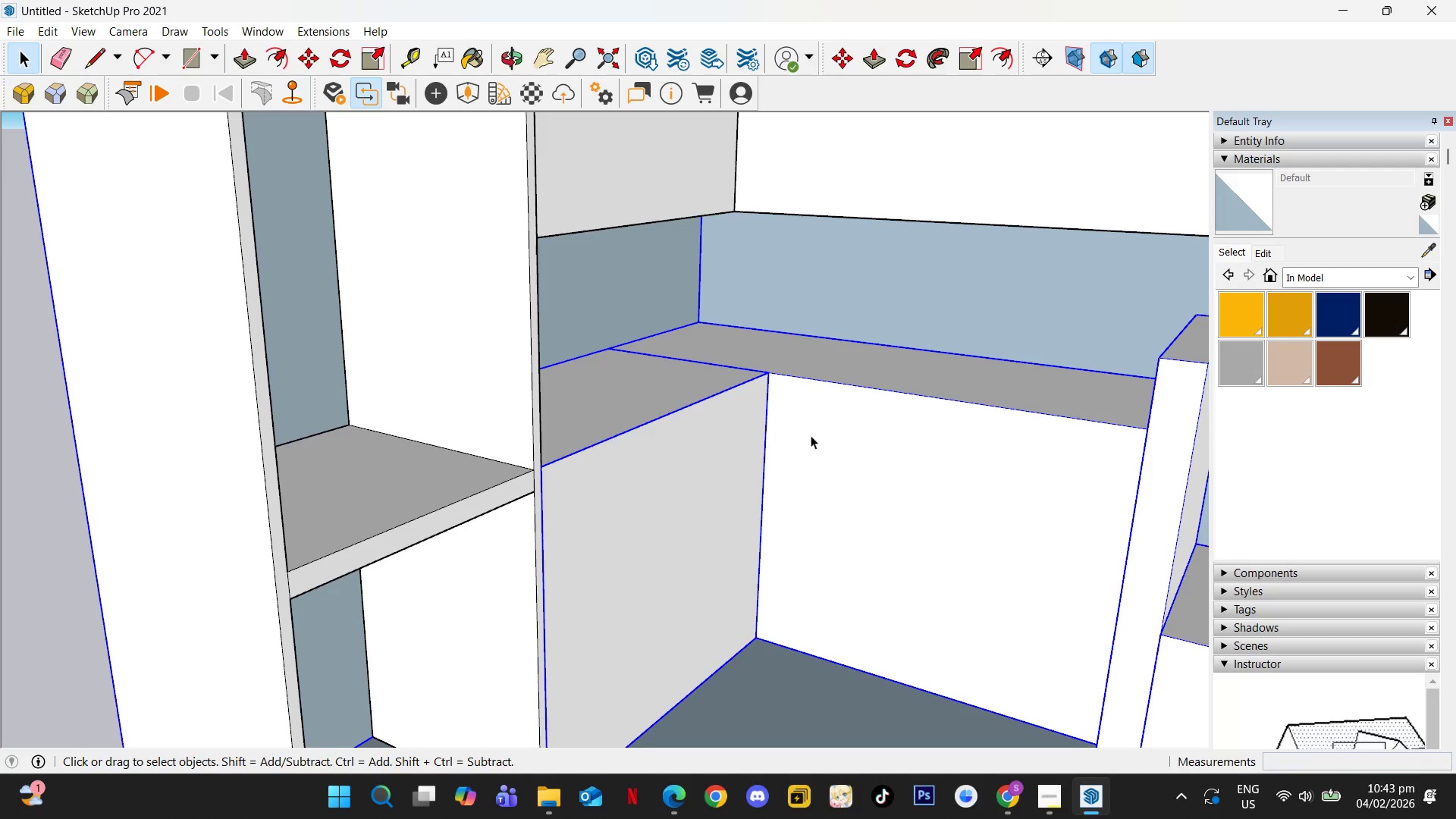 
double_click([811, 435])
 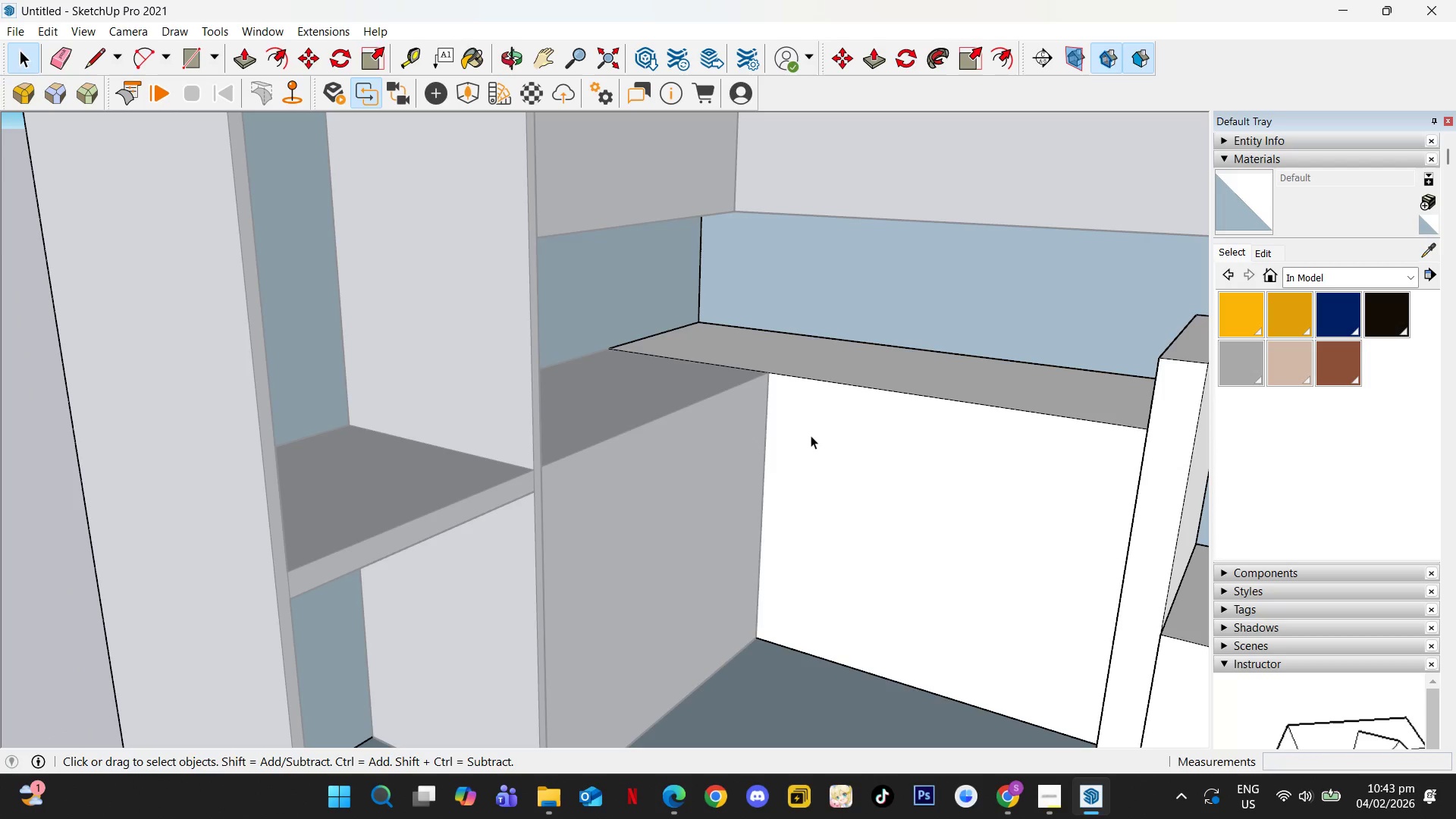 
triple_click([811, 435])
 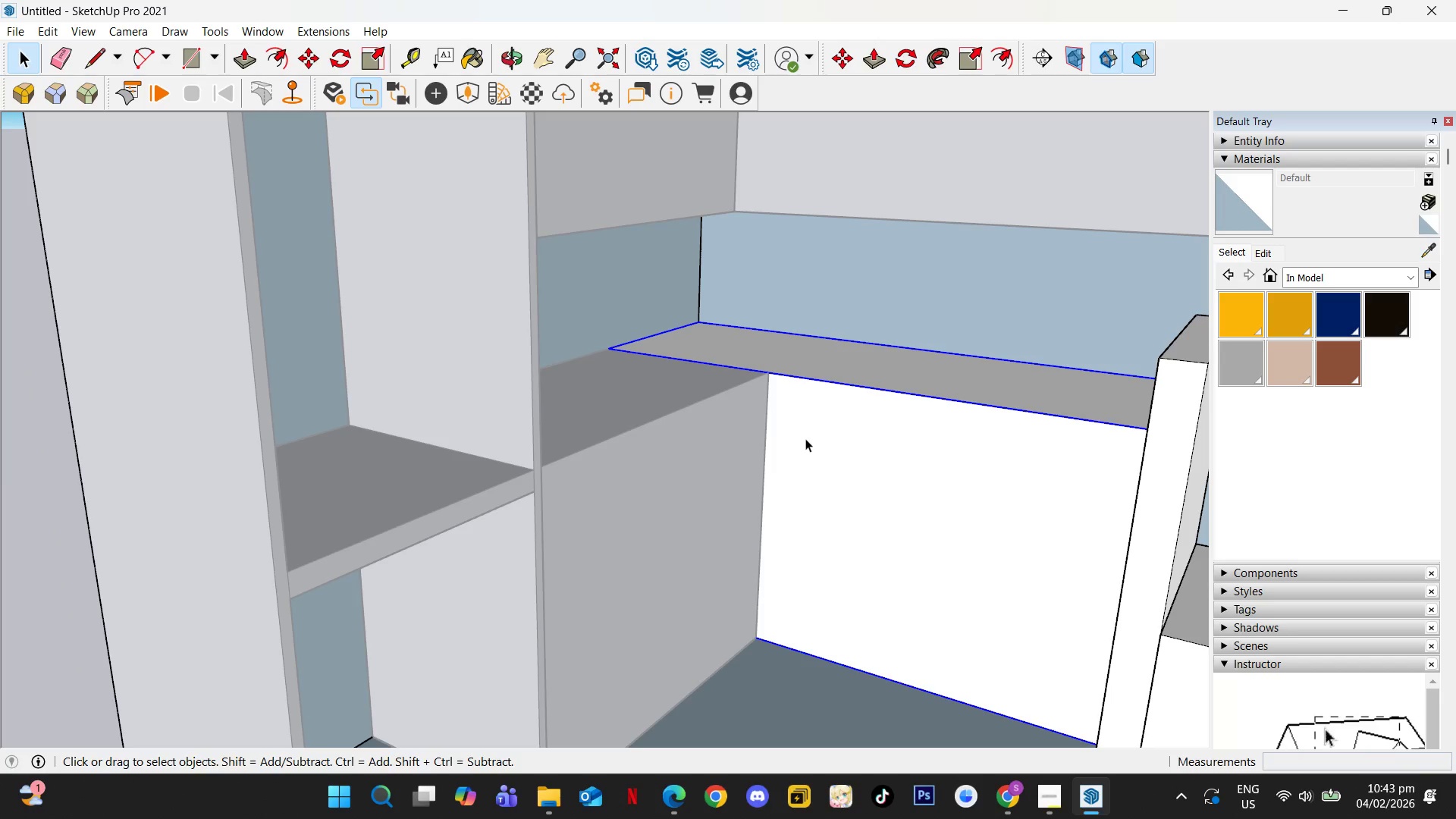 
key(Escape)
 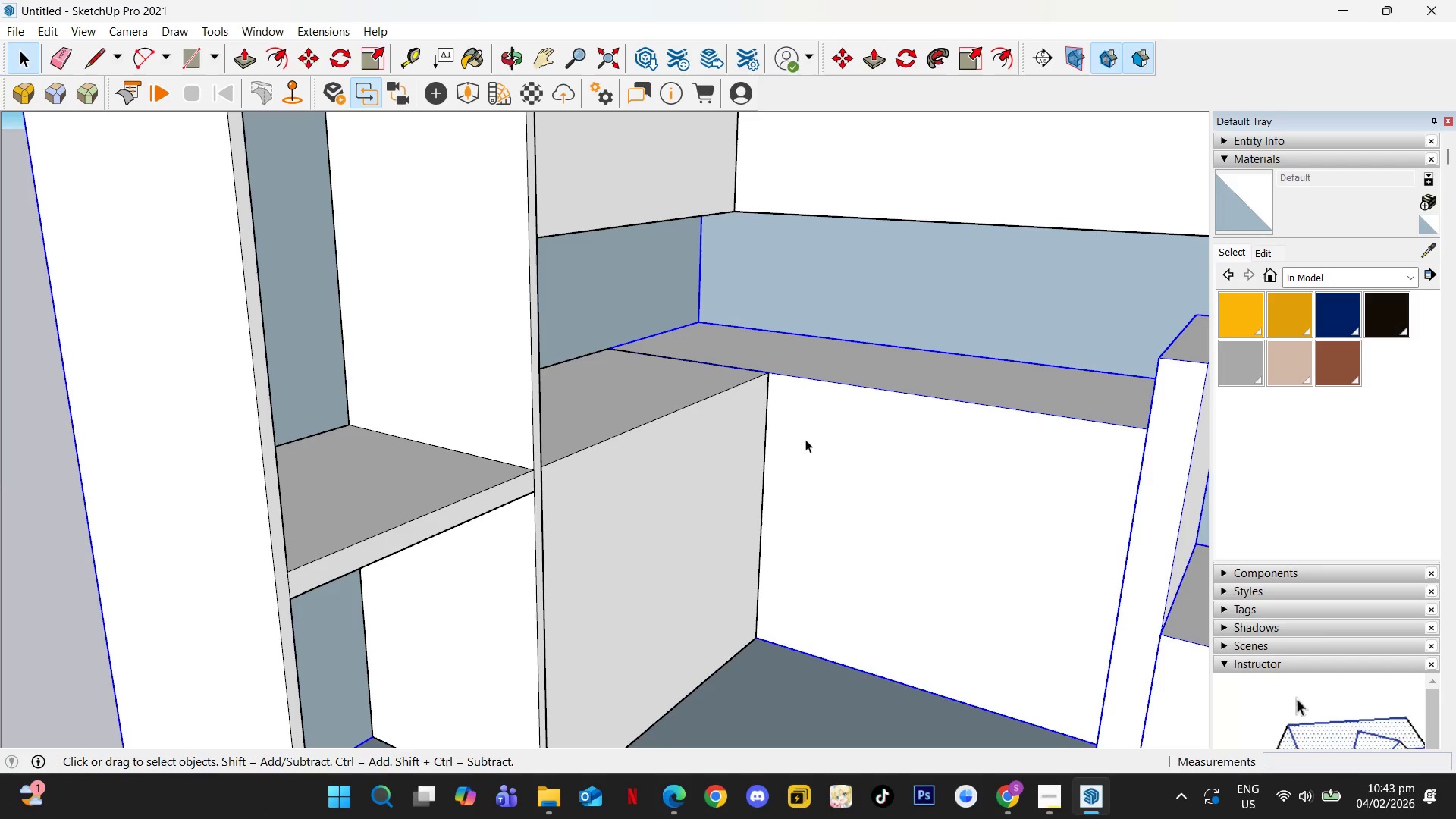 
key(X)
 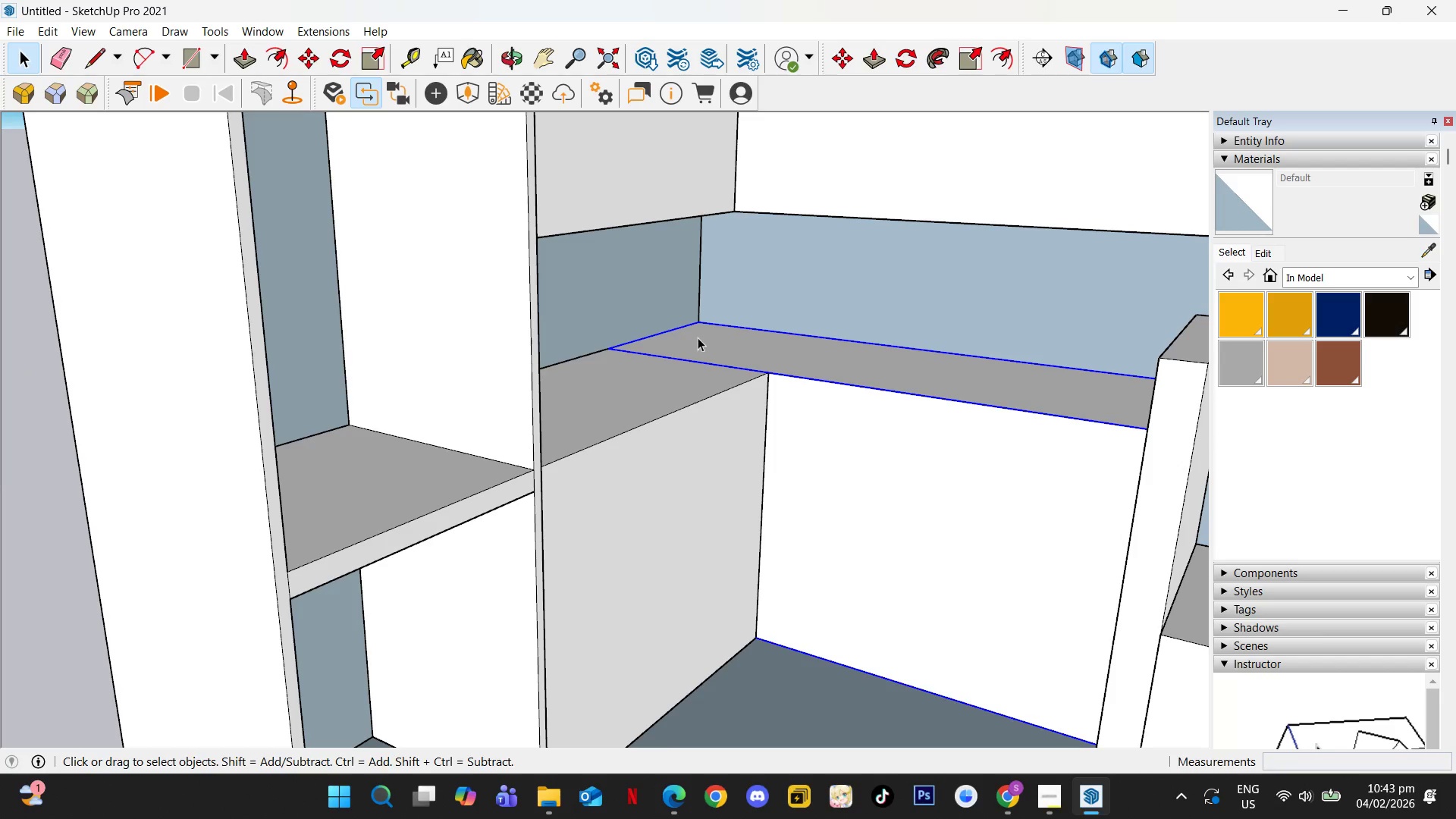 
left_click([657, 287])
 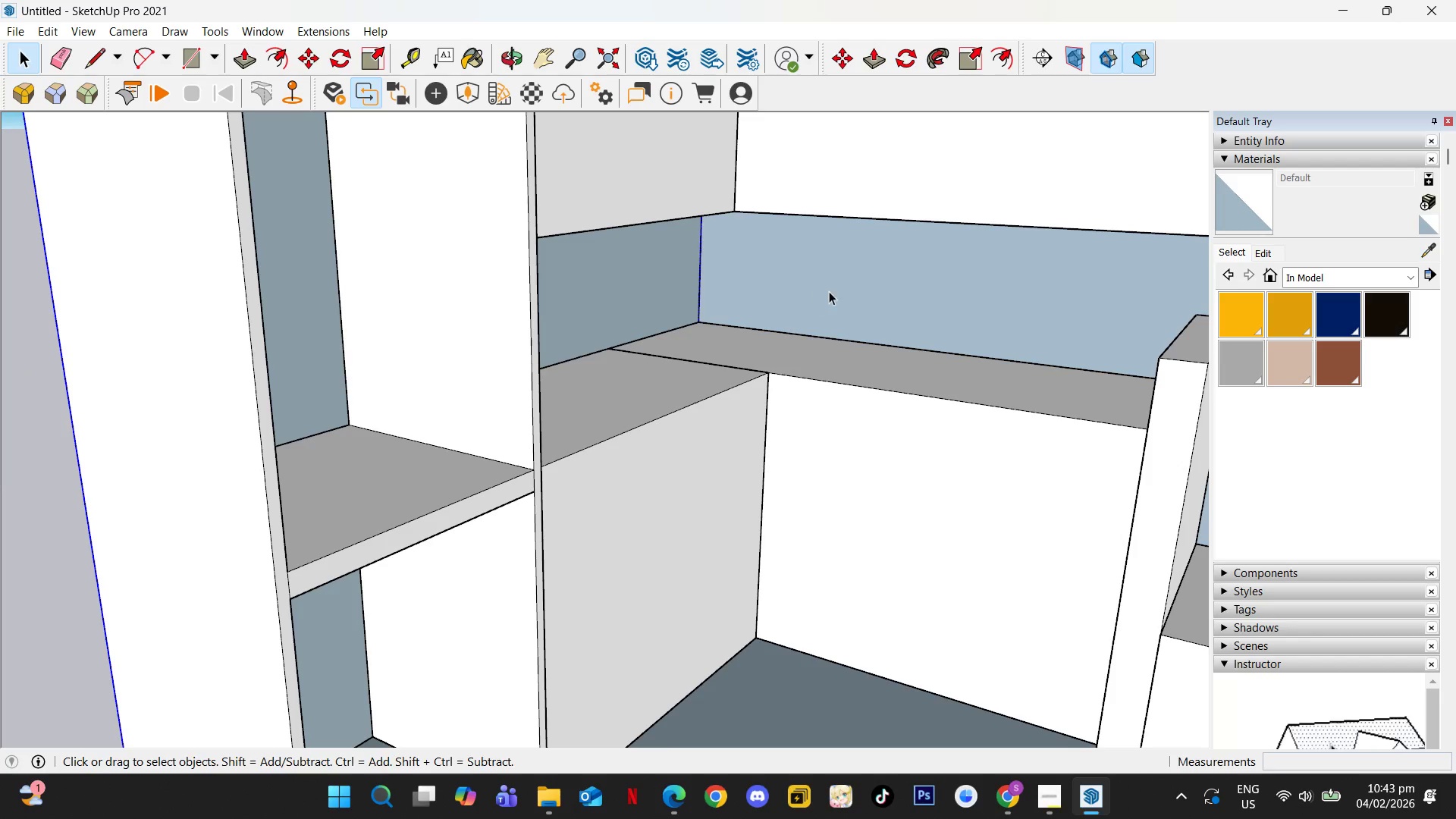 
left_click([829, 291])
 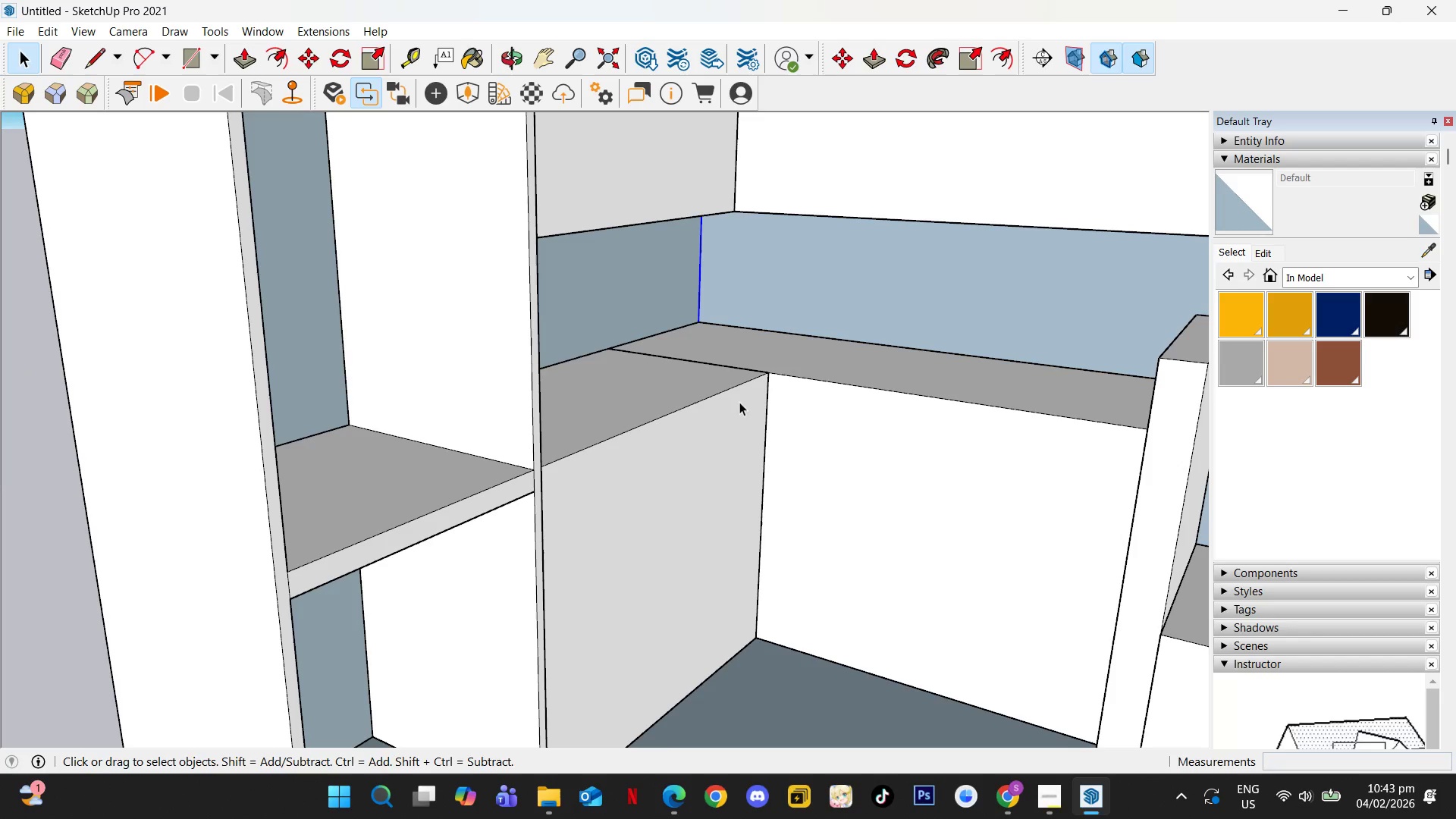 
left_click([717, 469])
 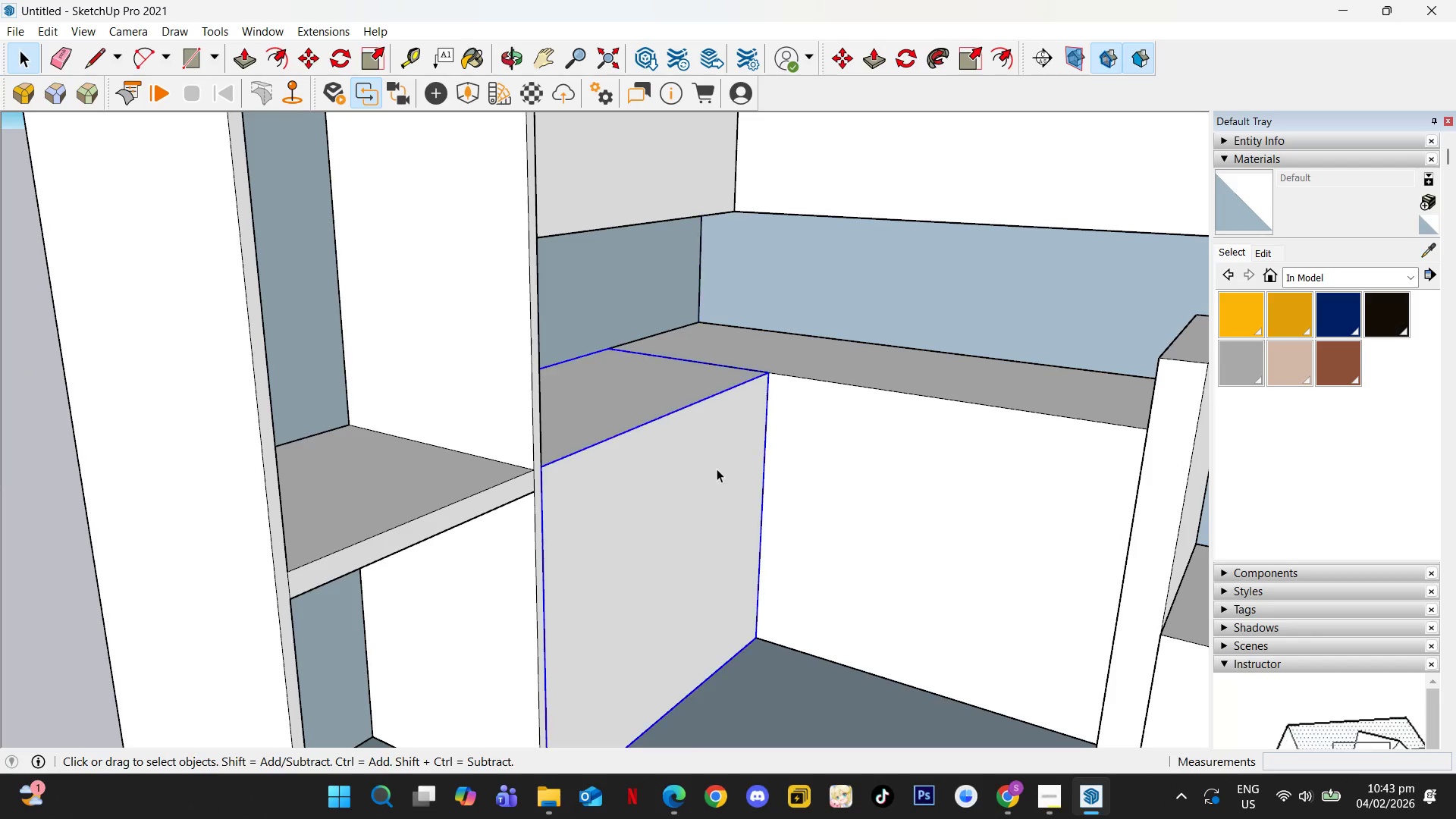 
hold_key(key=ControlLeft, duration=0.41)
 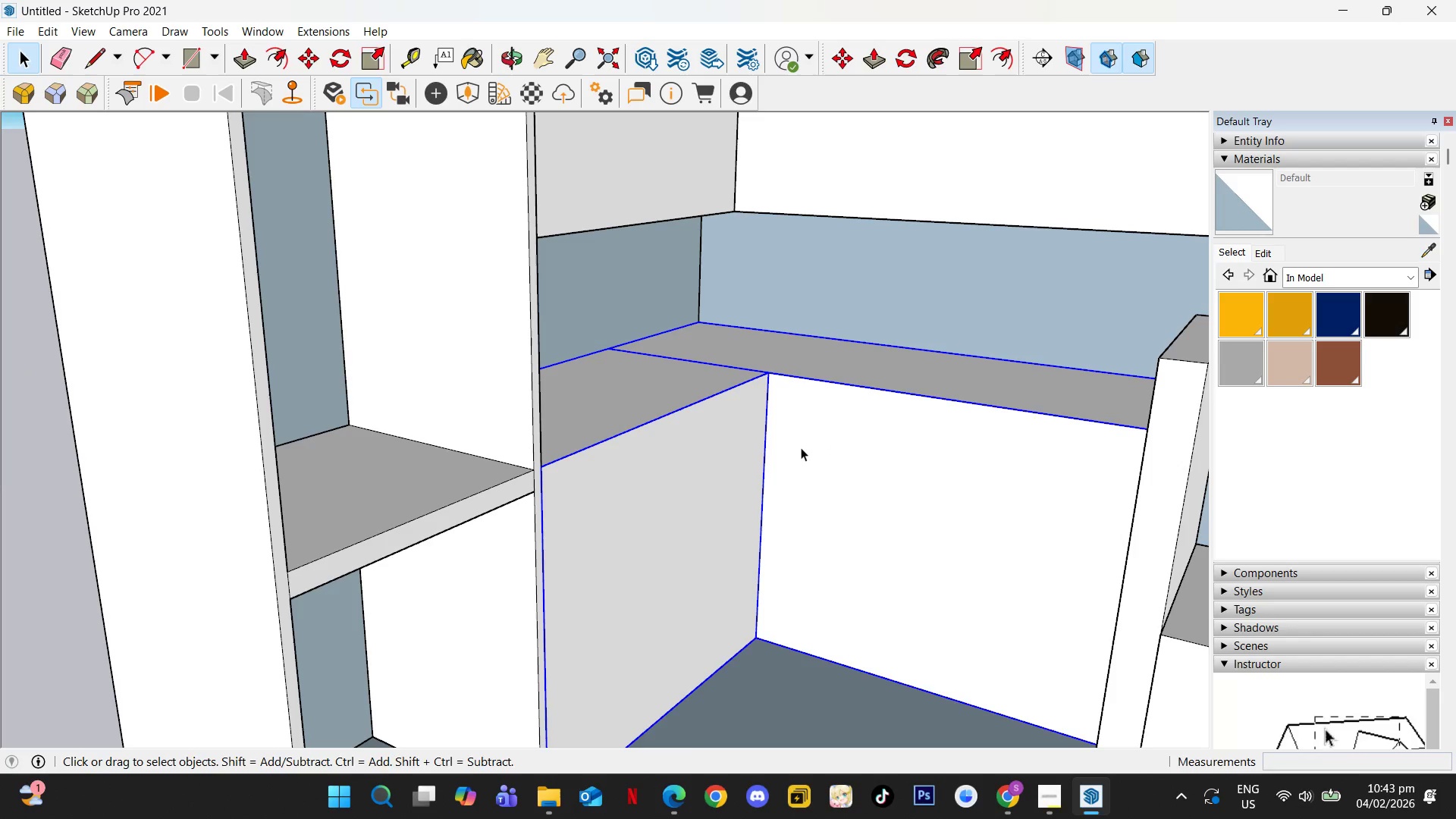 
key(G)
 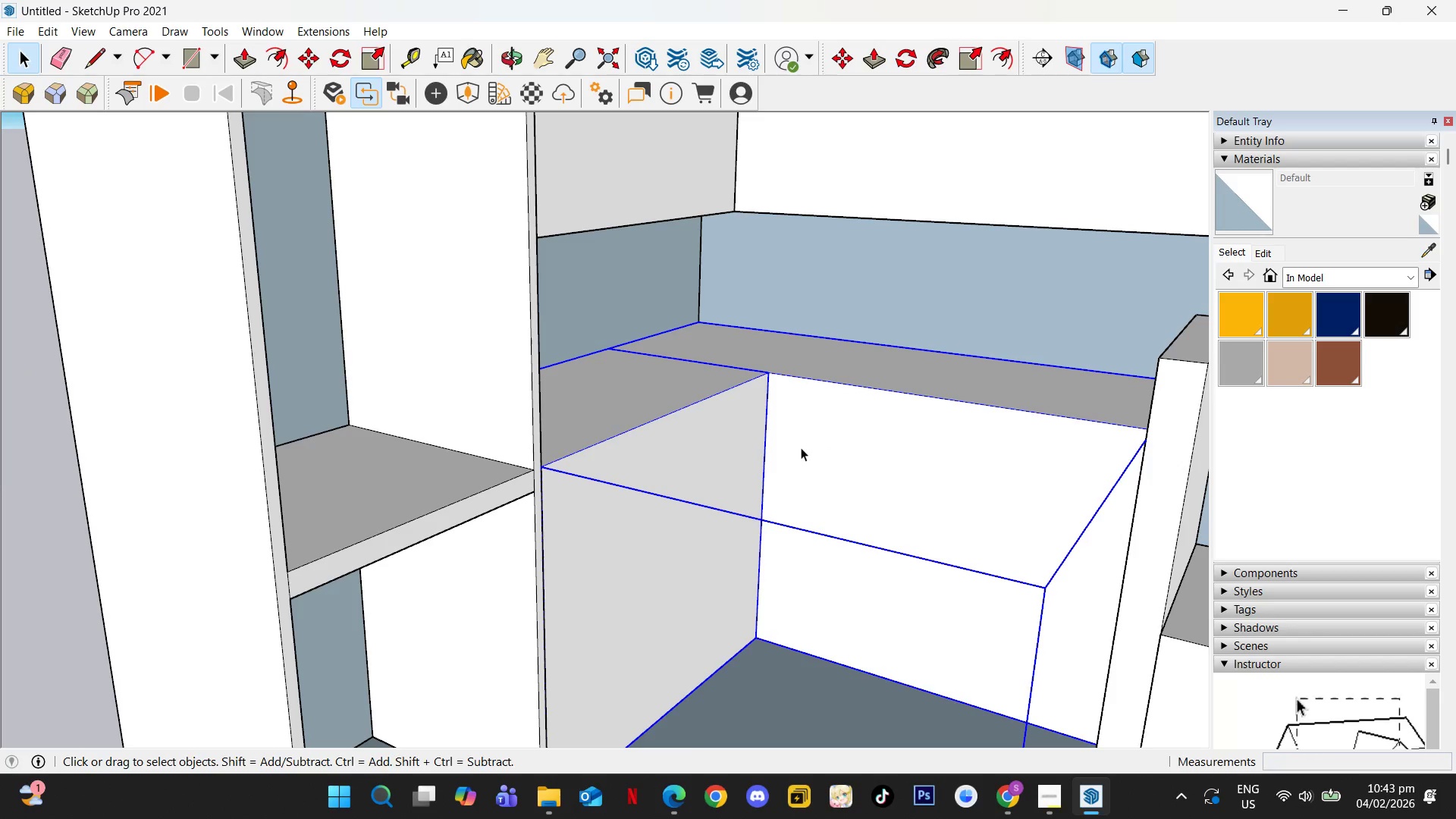 
double_click([801, 447])
 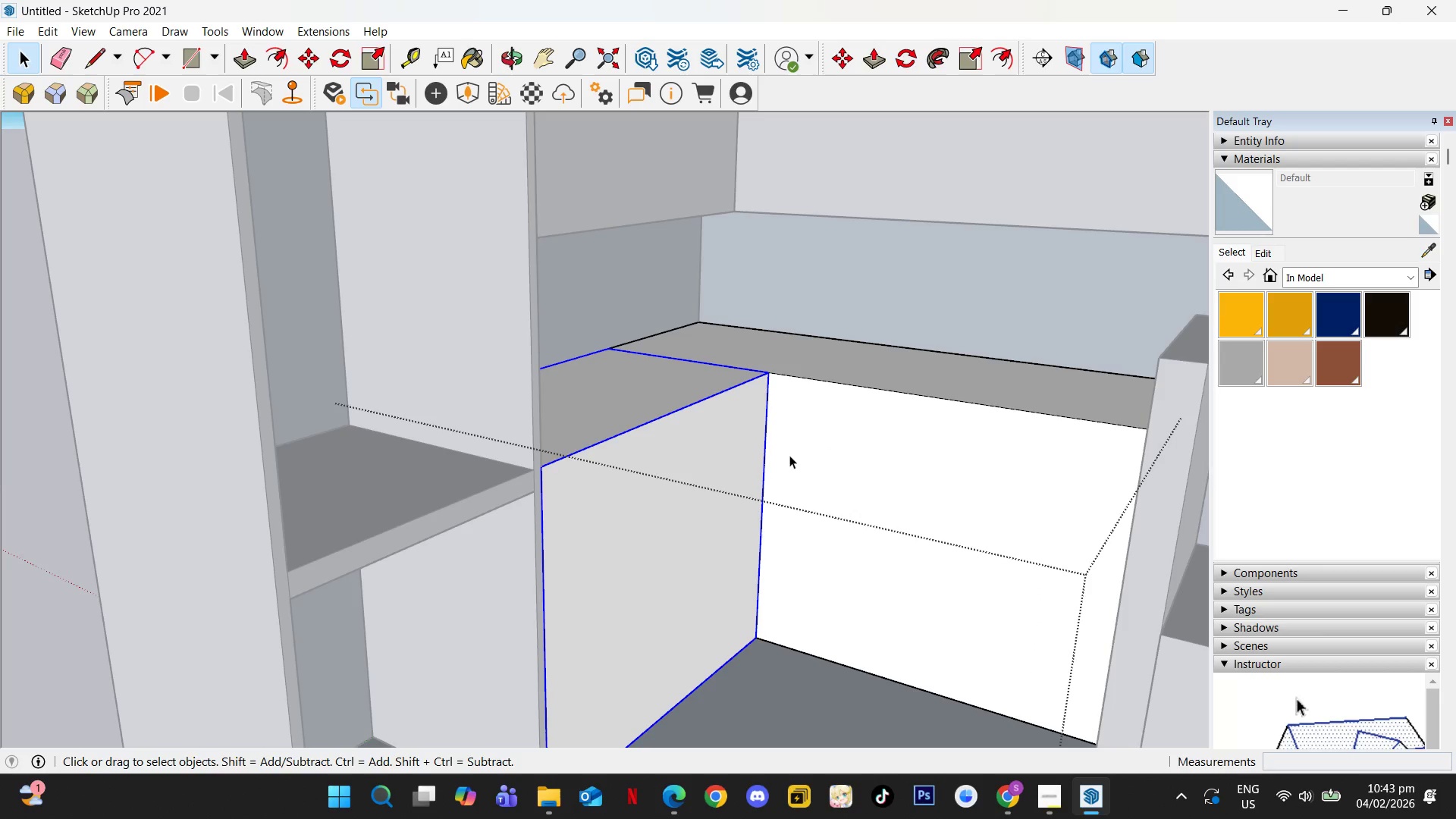 
hold_key(key=ControlLeft, duration=0.41)
left_click([800, 453])
 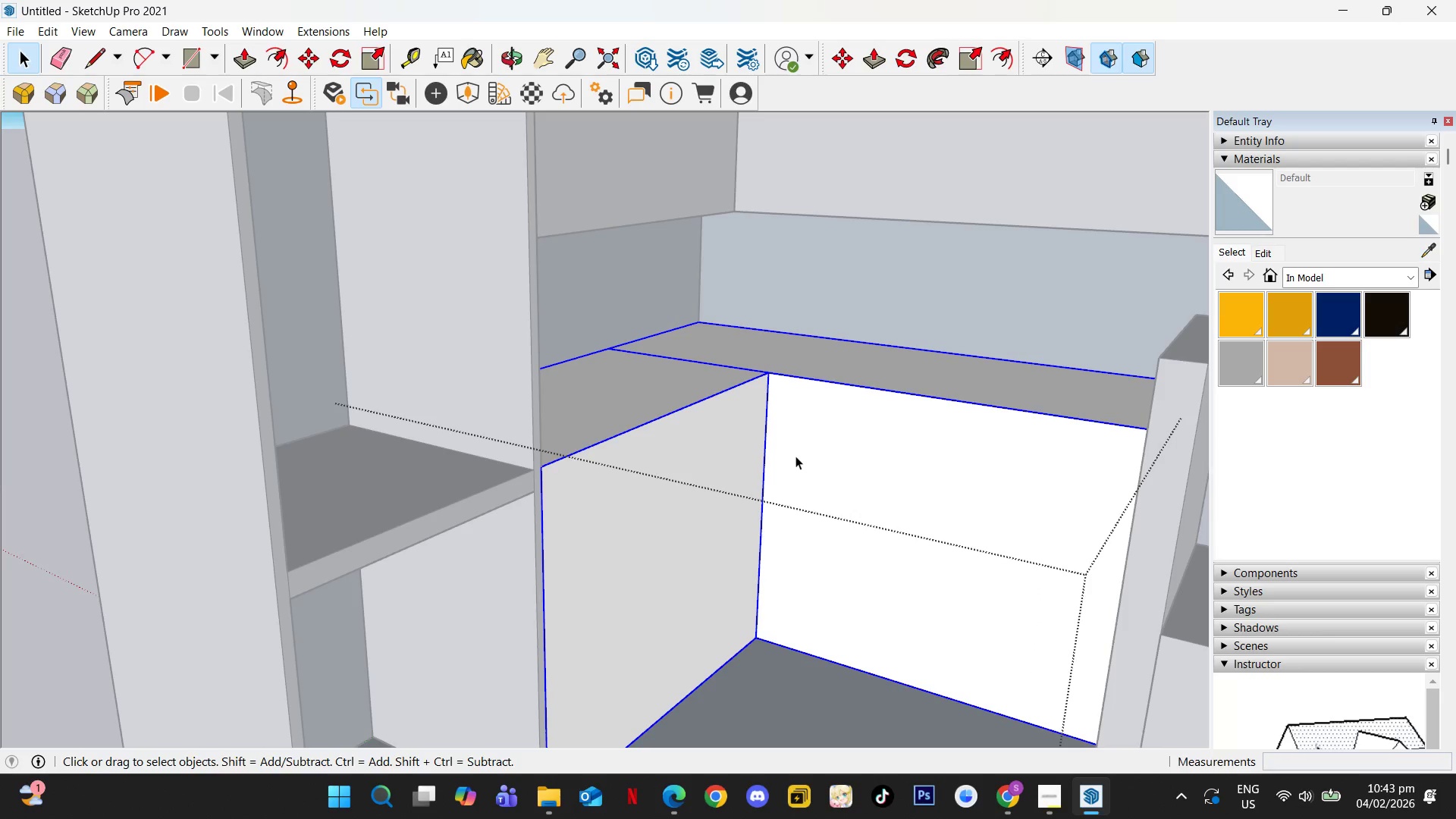 
key(X)
 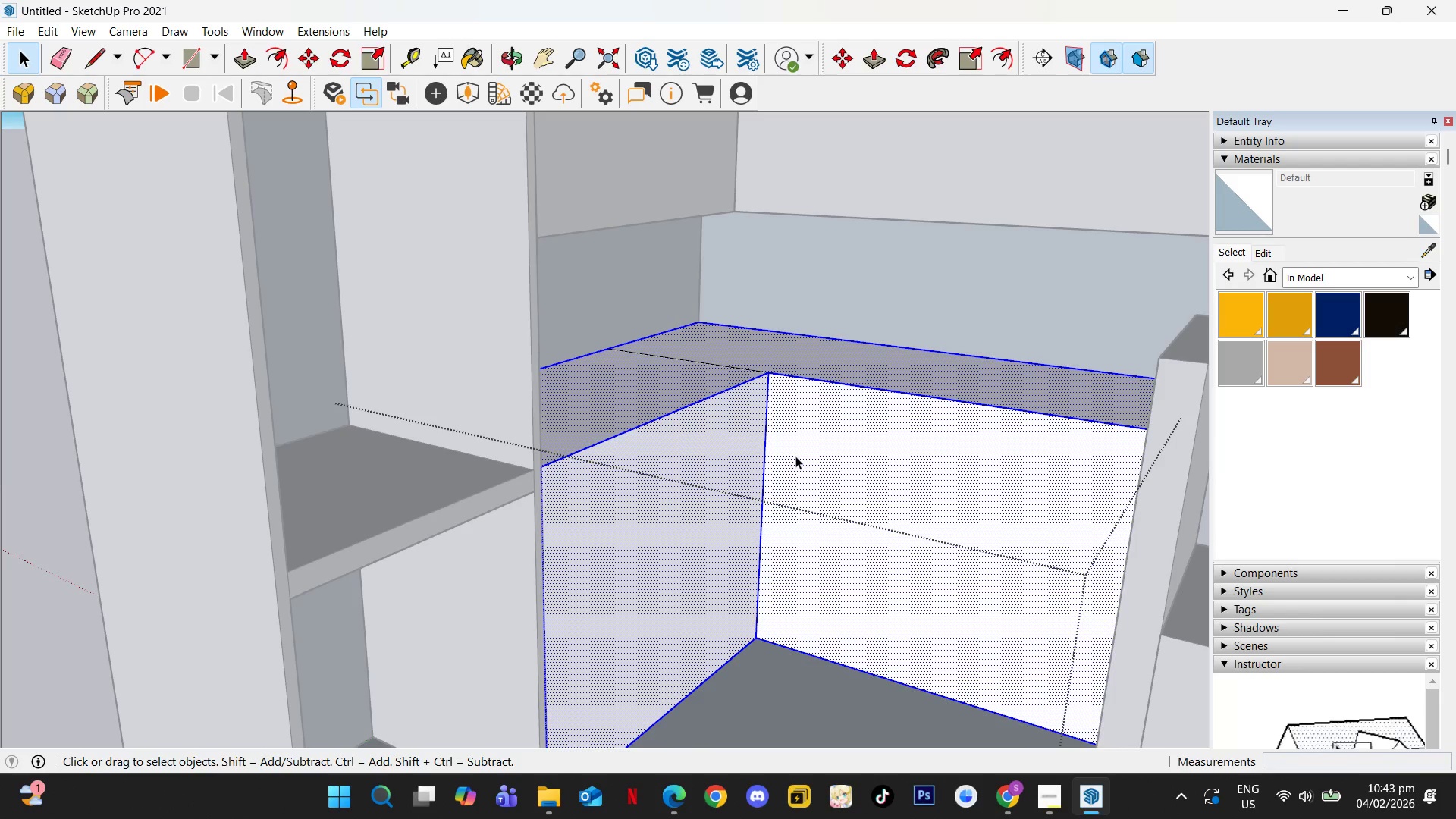 
left_click([795, 456])
 